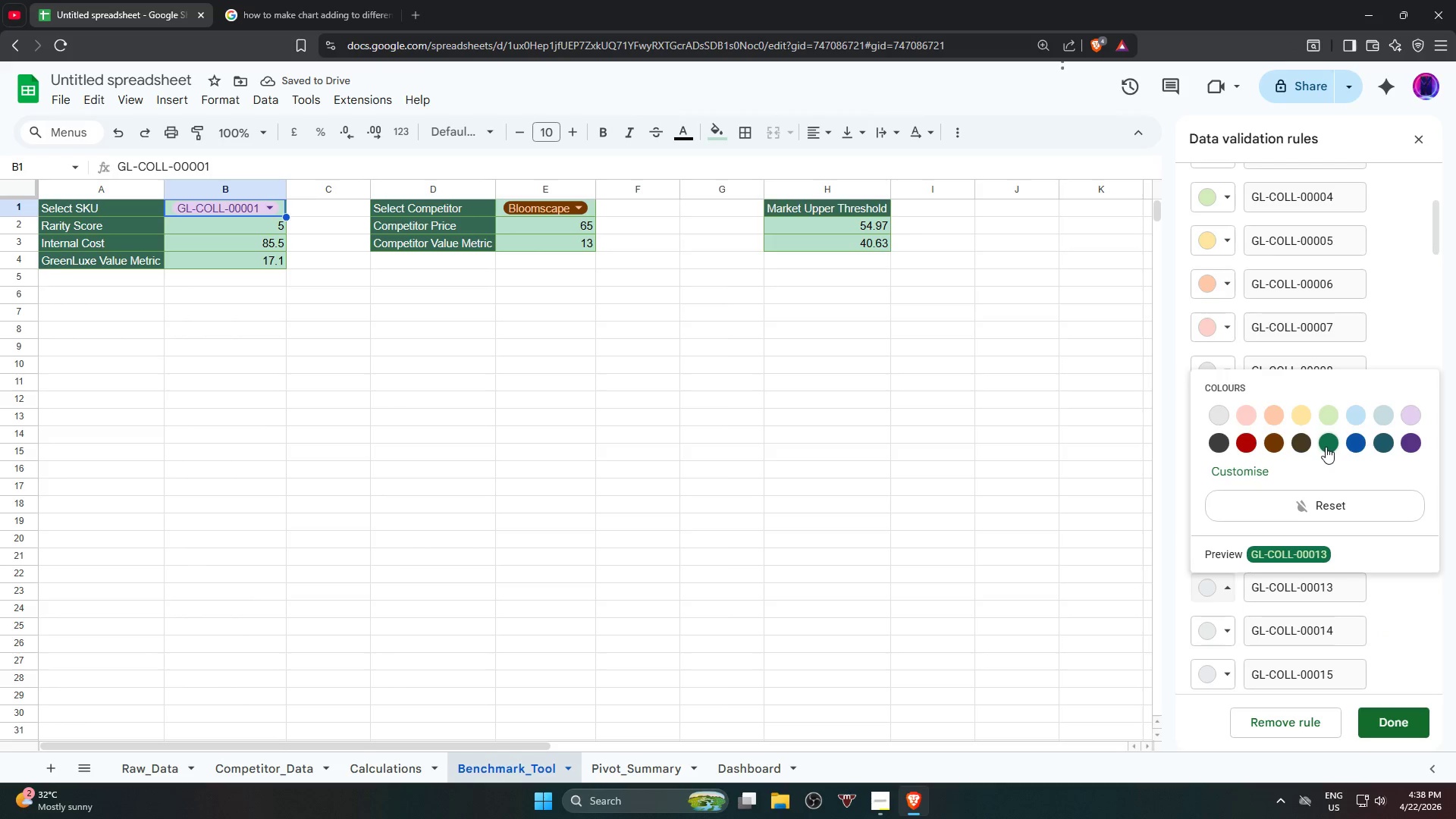 
left_click([1213, 582])
 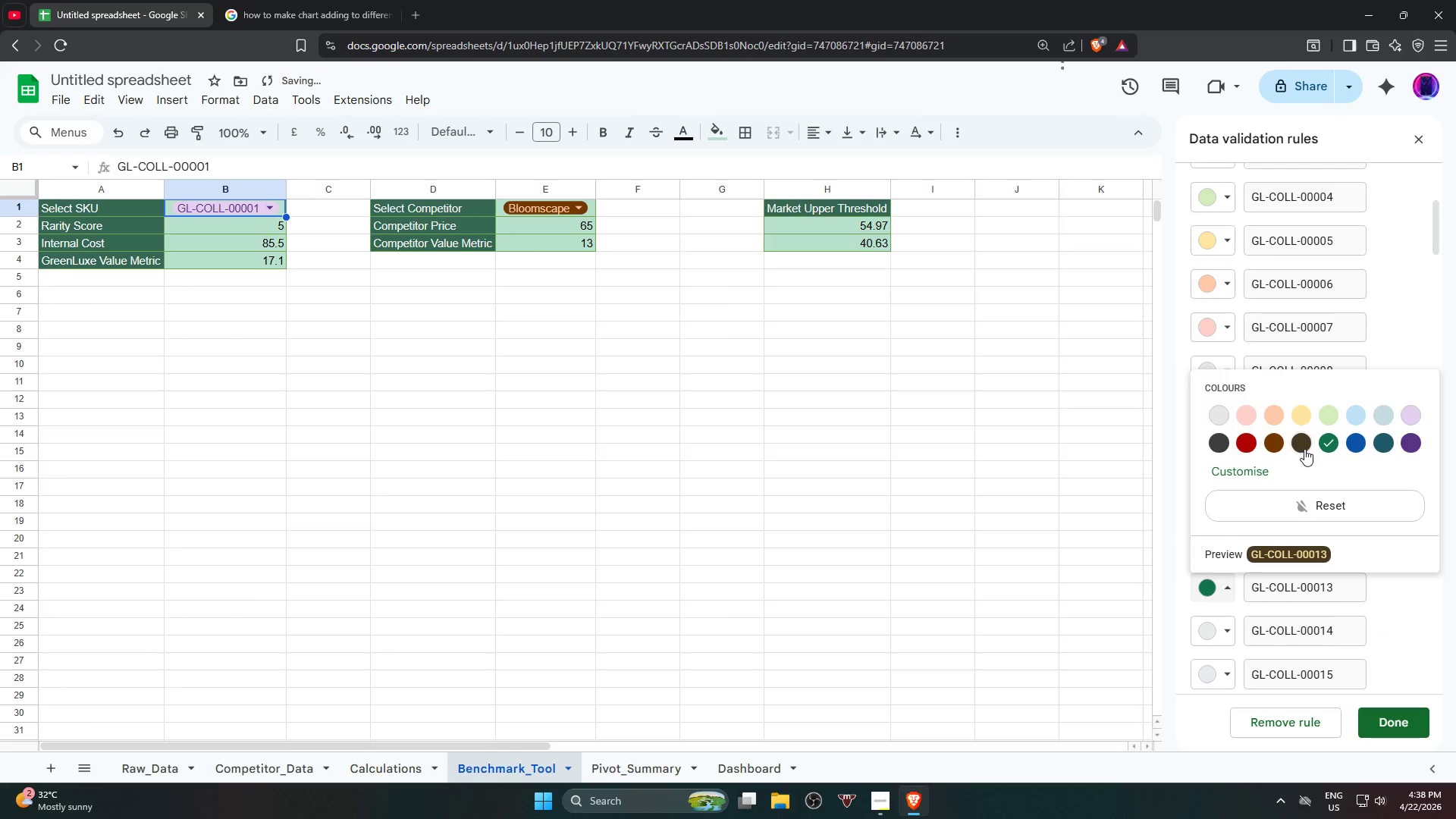 
left_click([1299, 445])
 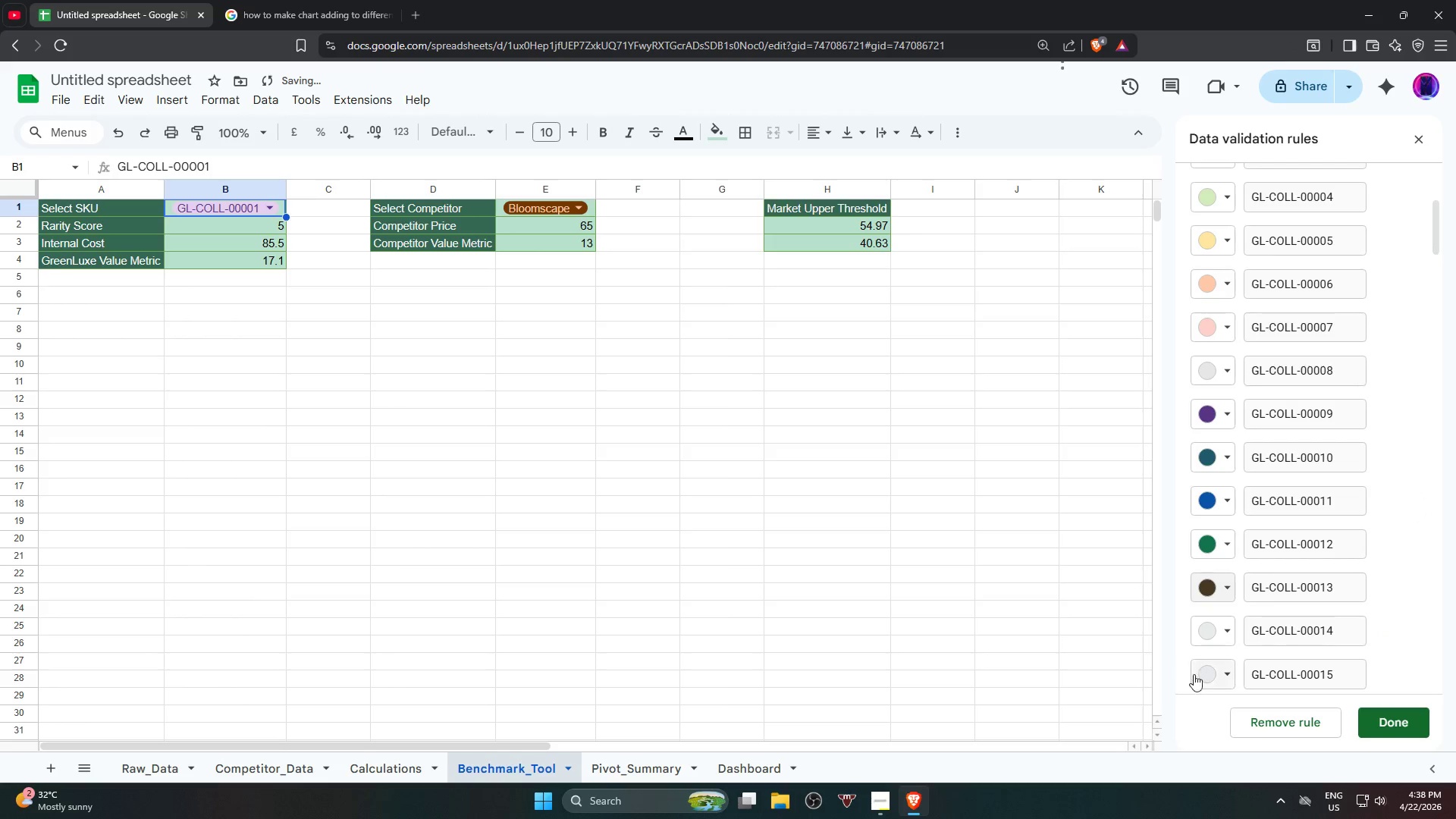 
left_click([1215, 620])
 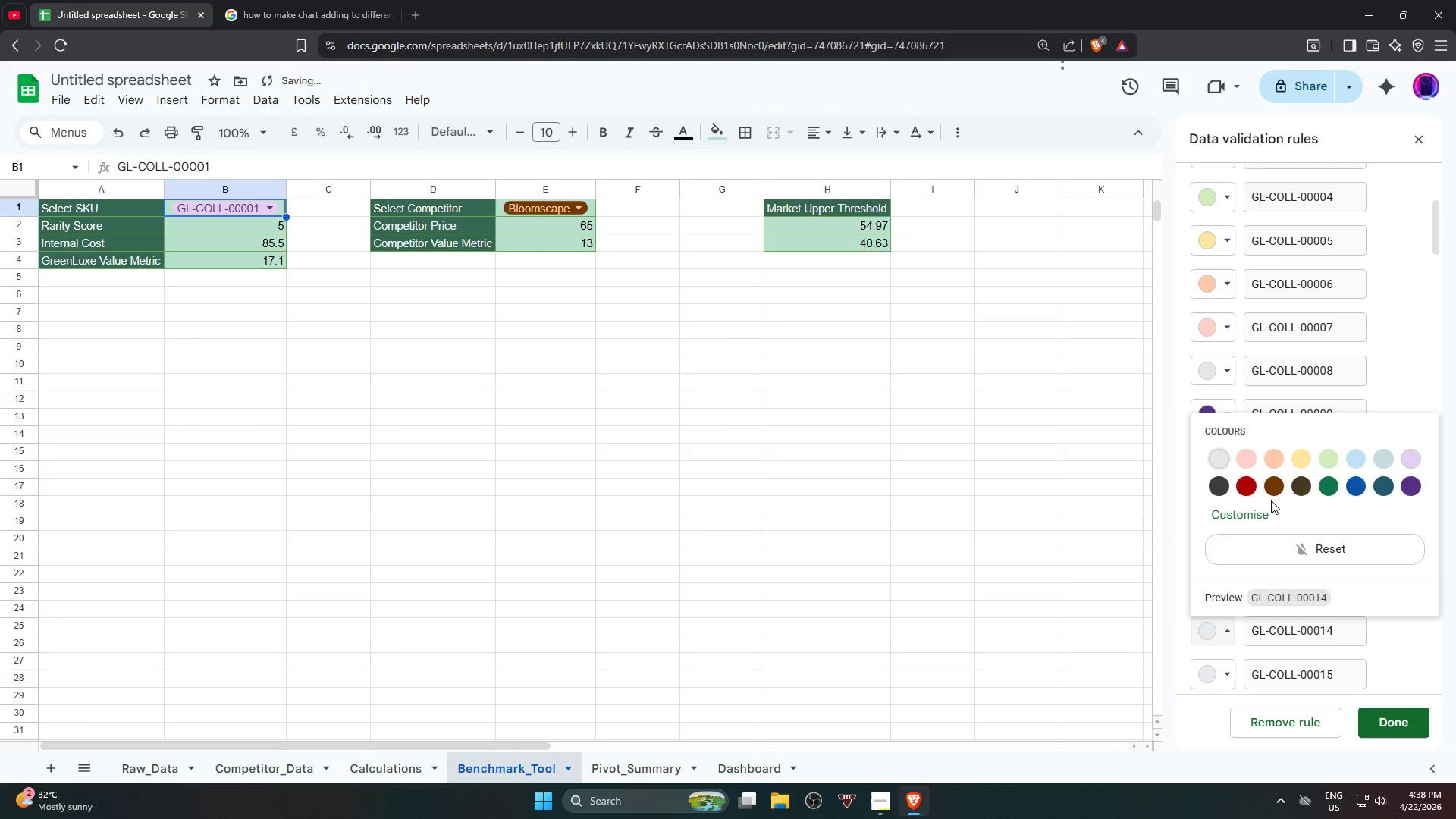 
left_click([1274, 486])
 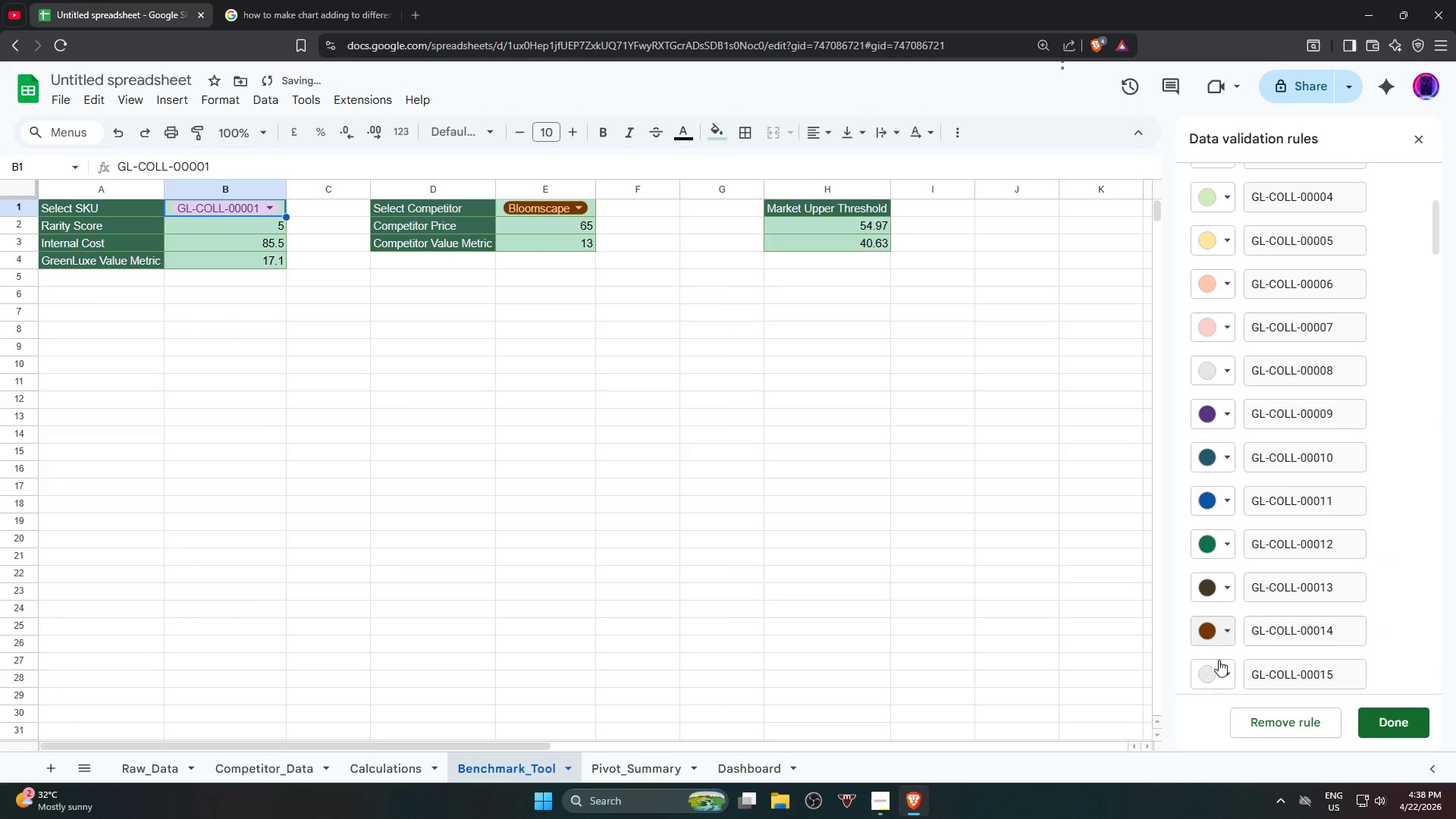 
left_click([1219, 660])
 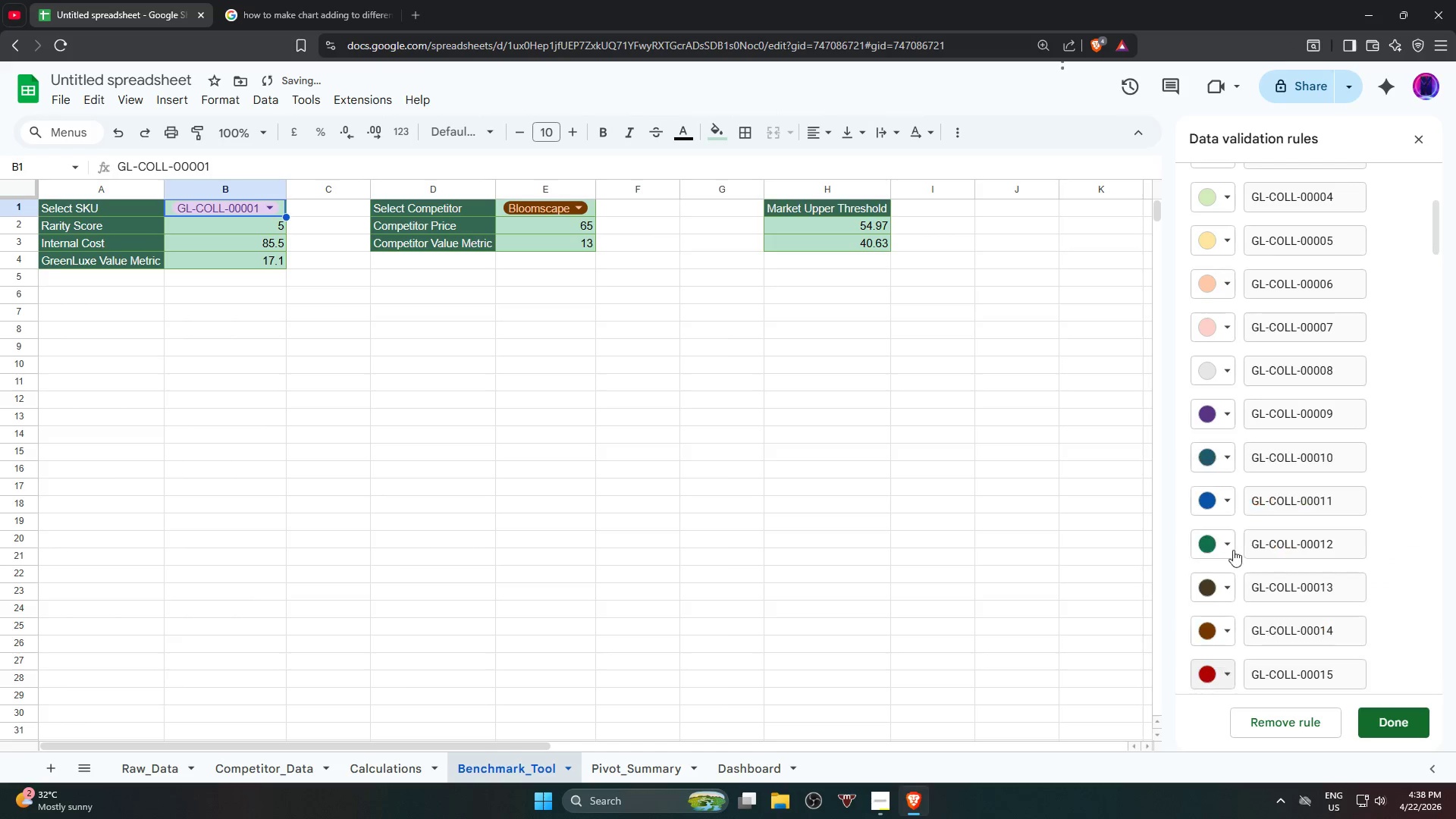 
scroll: coordinate [1218, 601], scroll_direction: down, amount: 2.0
 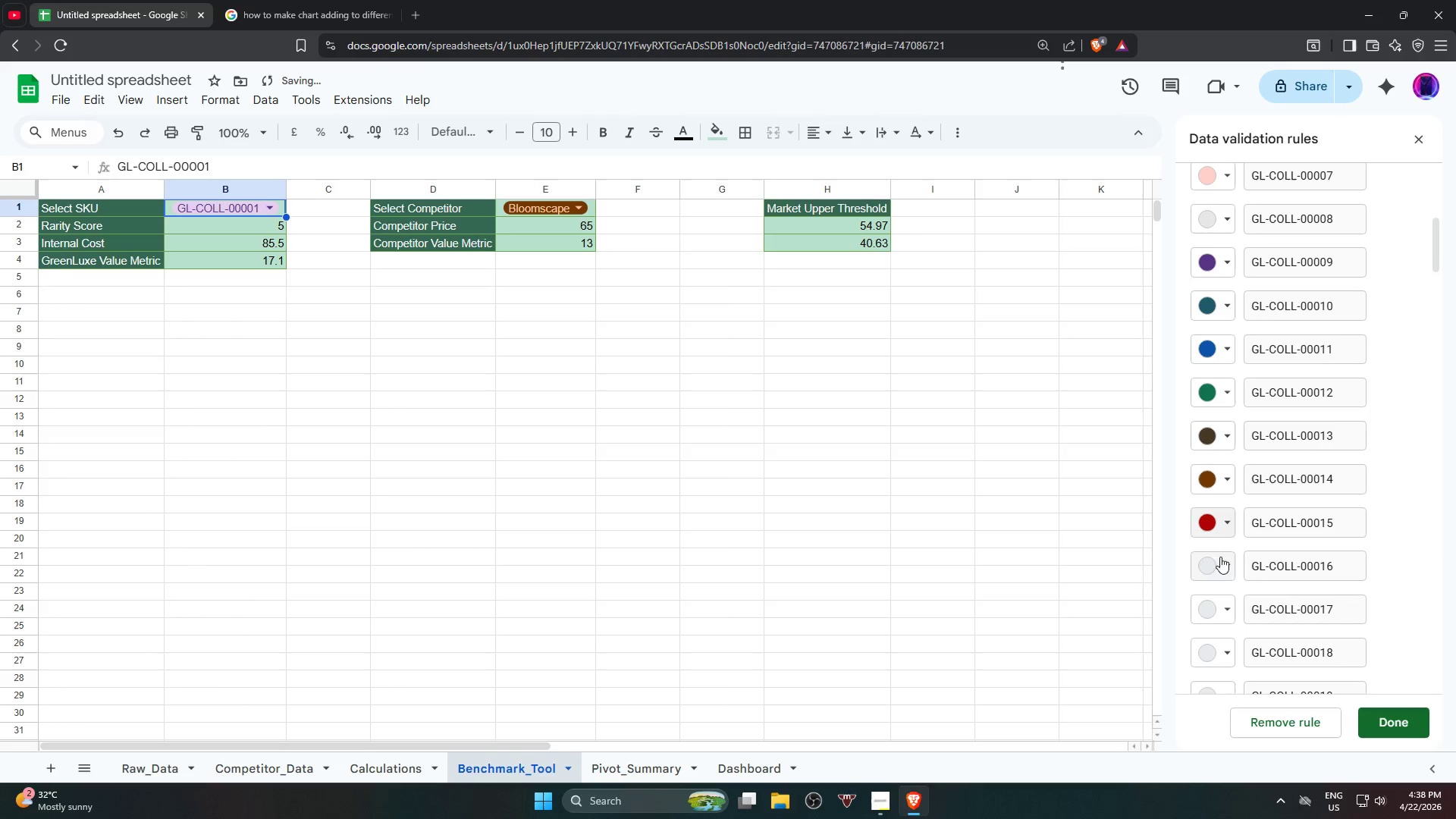 
left_click([1218, 566])
 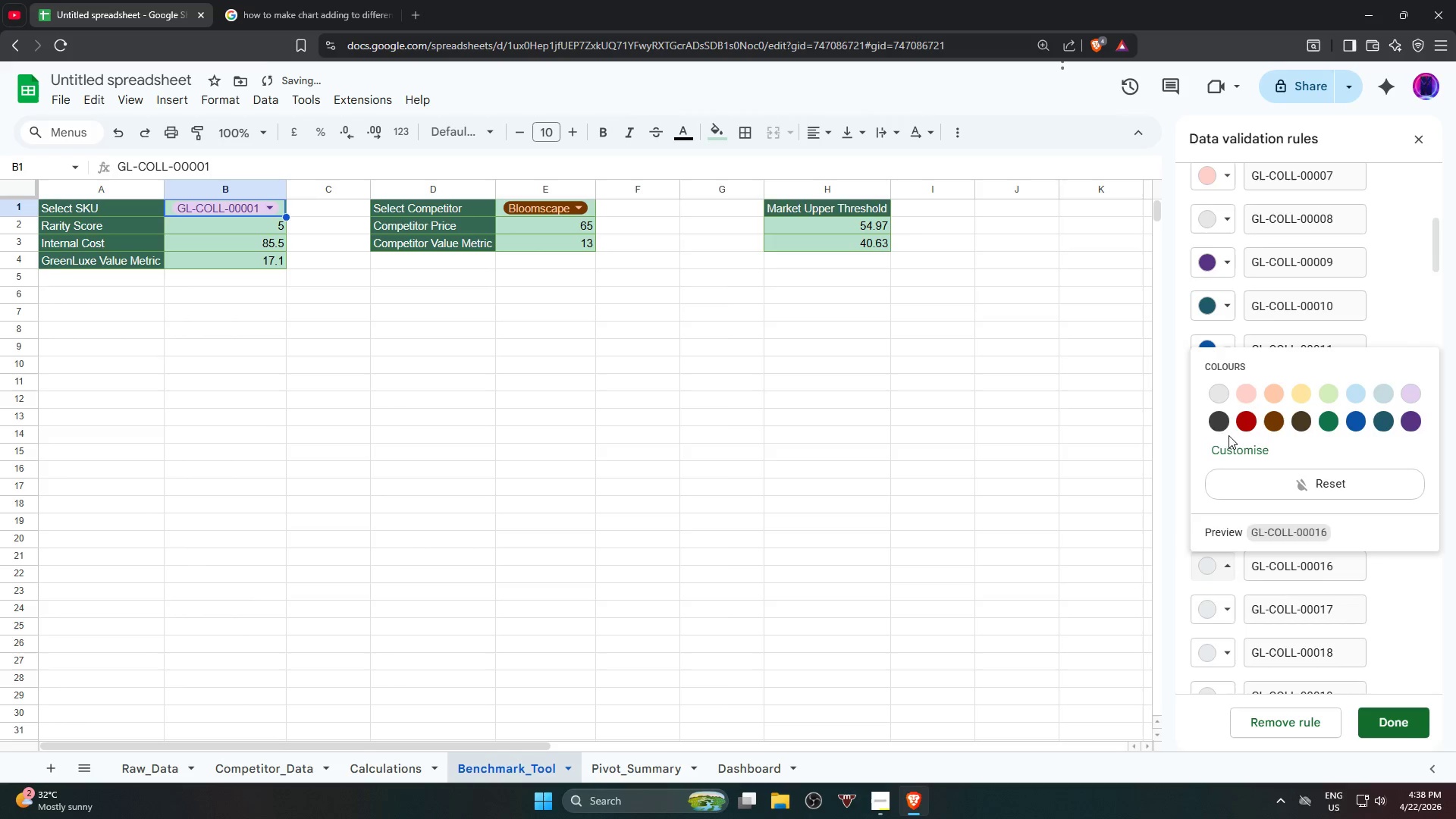 
left_click([1219, 420])
 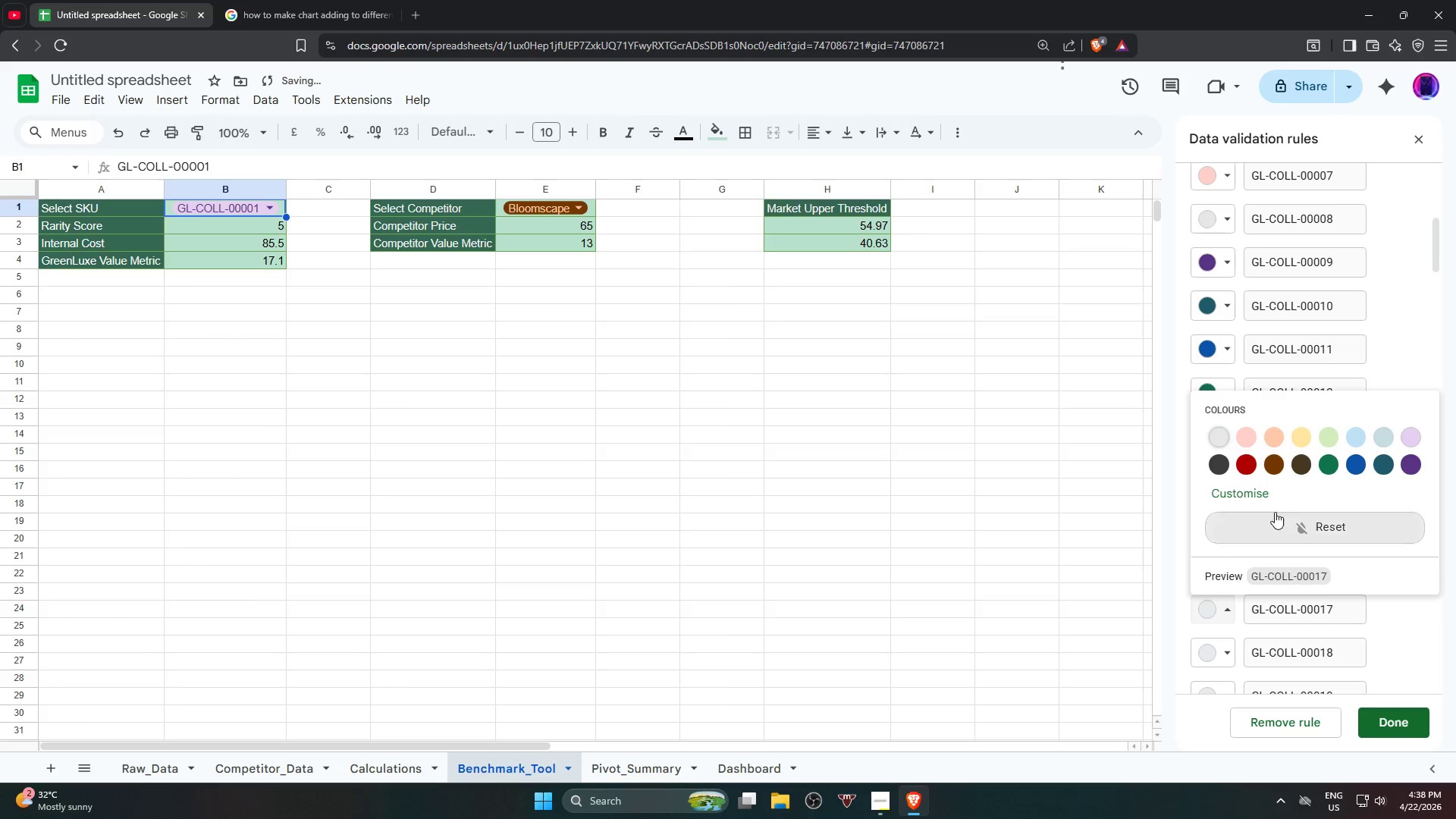 
left_click([1266, 488])
 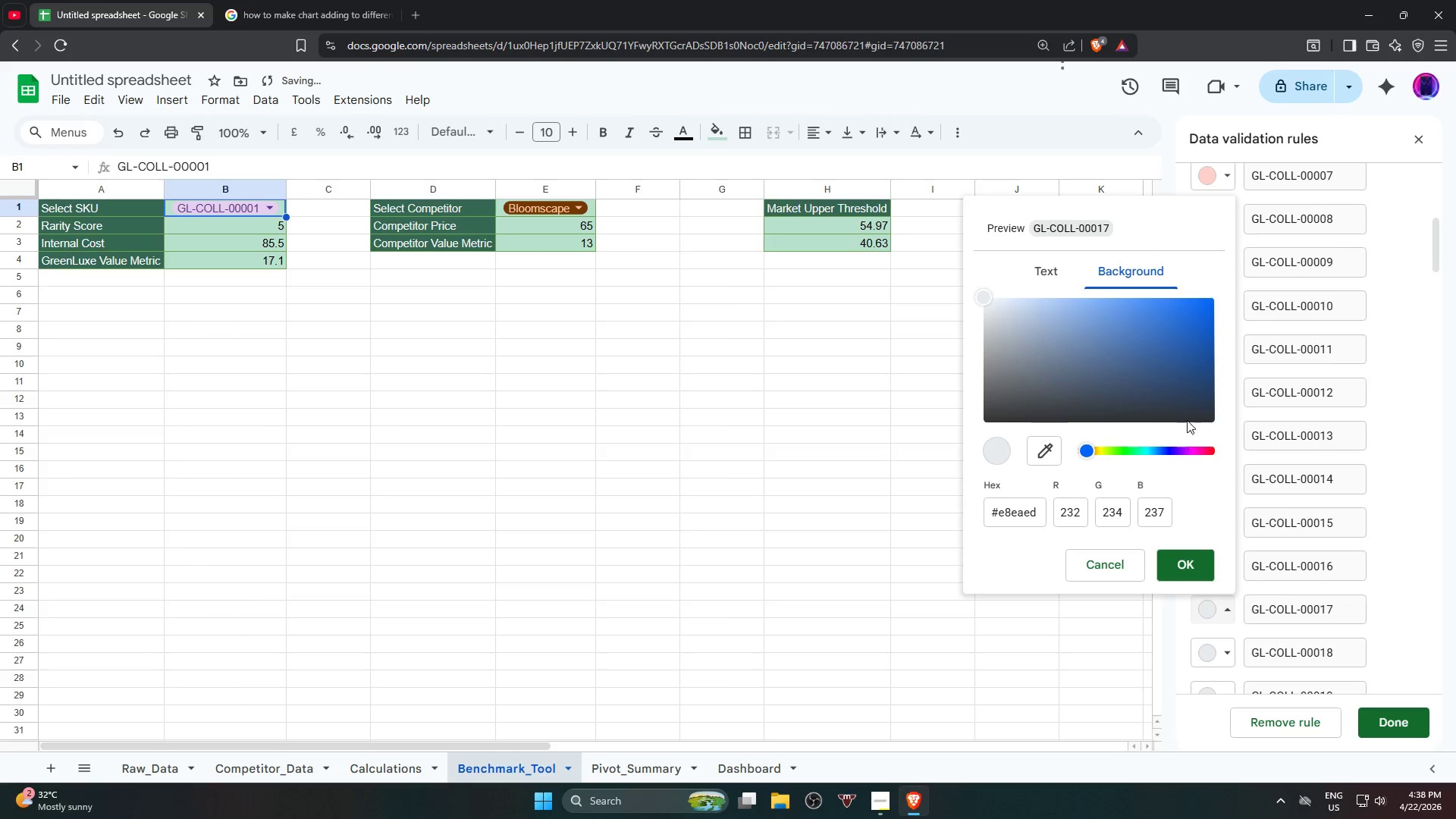 
left_click_drag(start_coordinate=[1187, 416], to_coordinate=[1201, 413])
 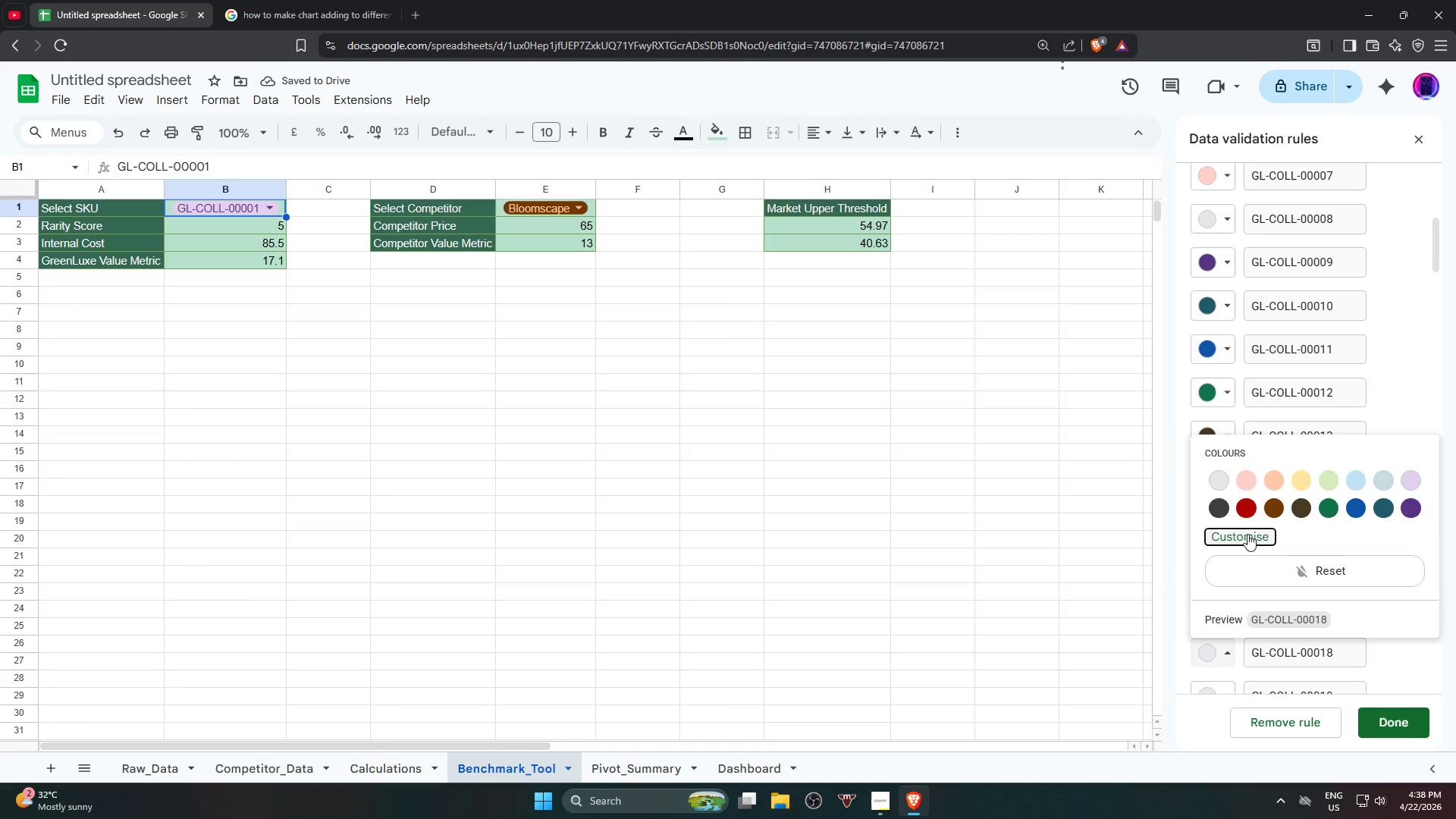 
wait(5.05)
 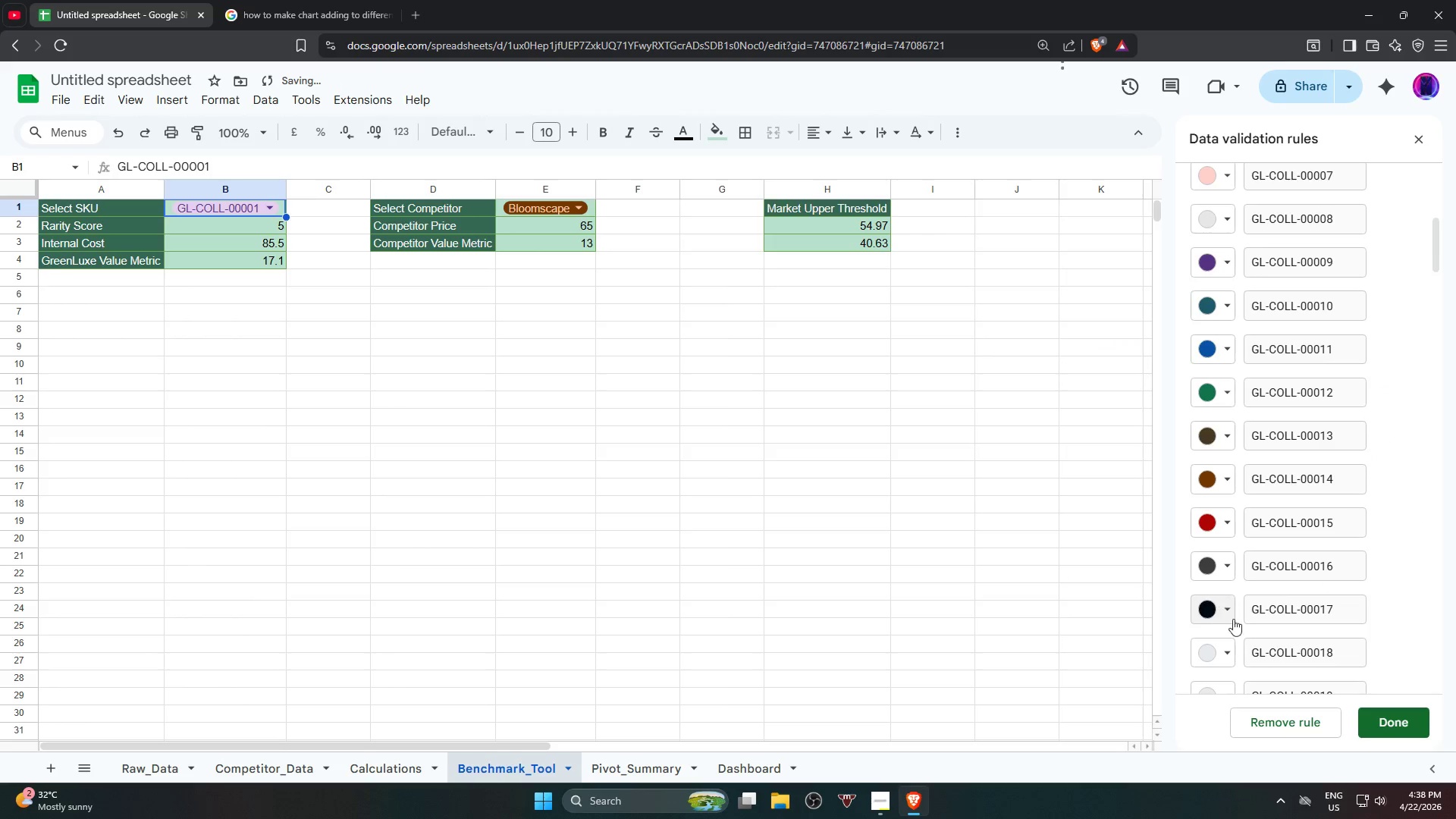 
left_click_drag(start_coordinate=[1093, 487], to_coordinate=[1097, 492])
 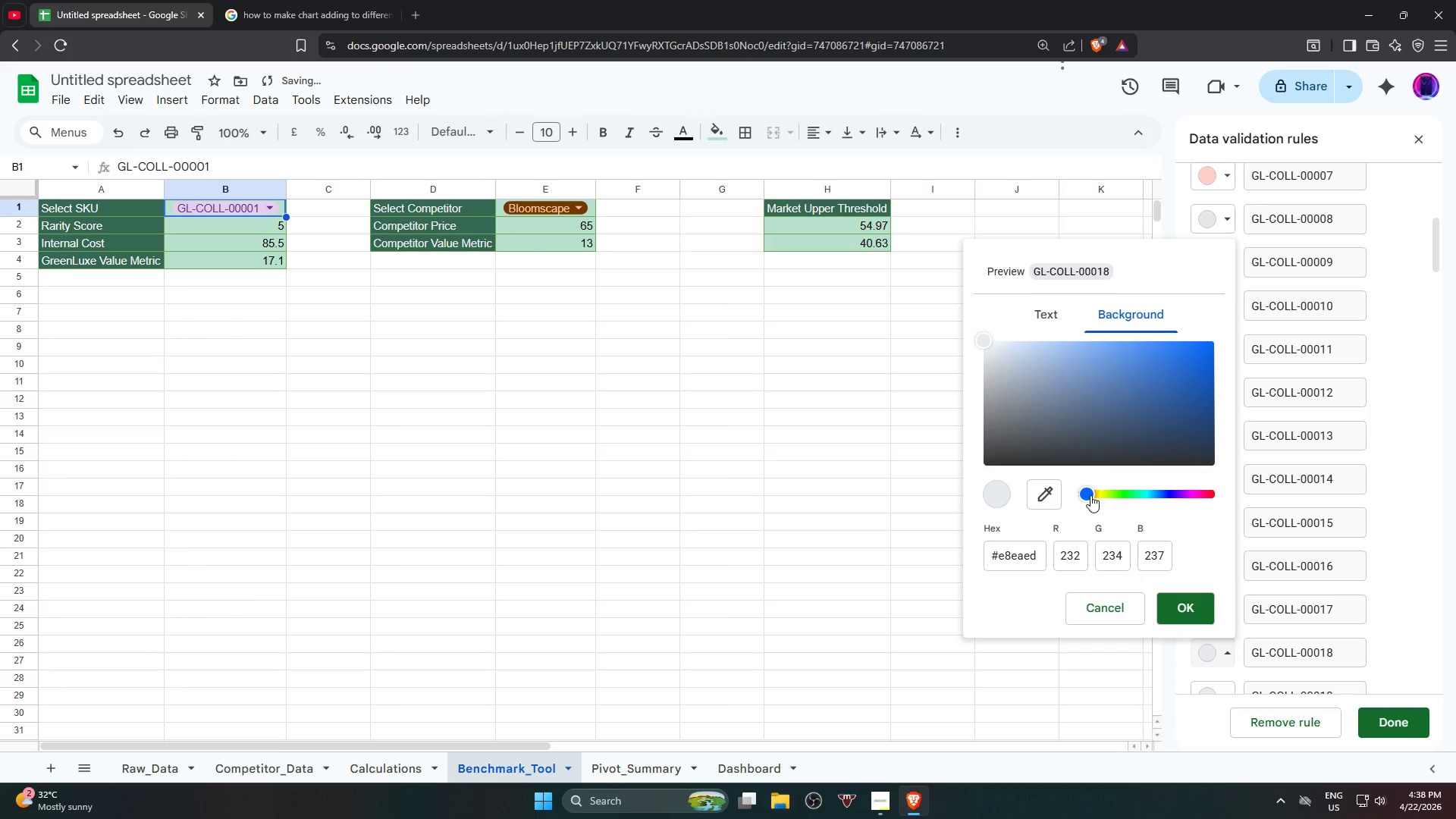 
left_click_drag(start_coordinate=[1090, 495], to_coordinate=[1099, 498])
 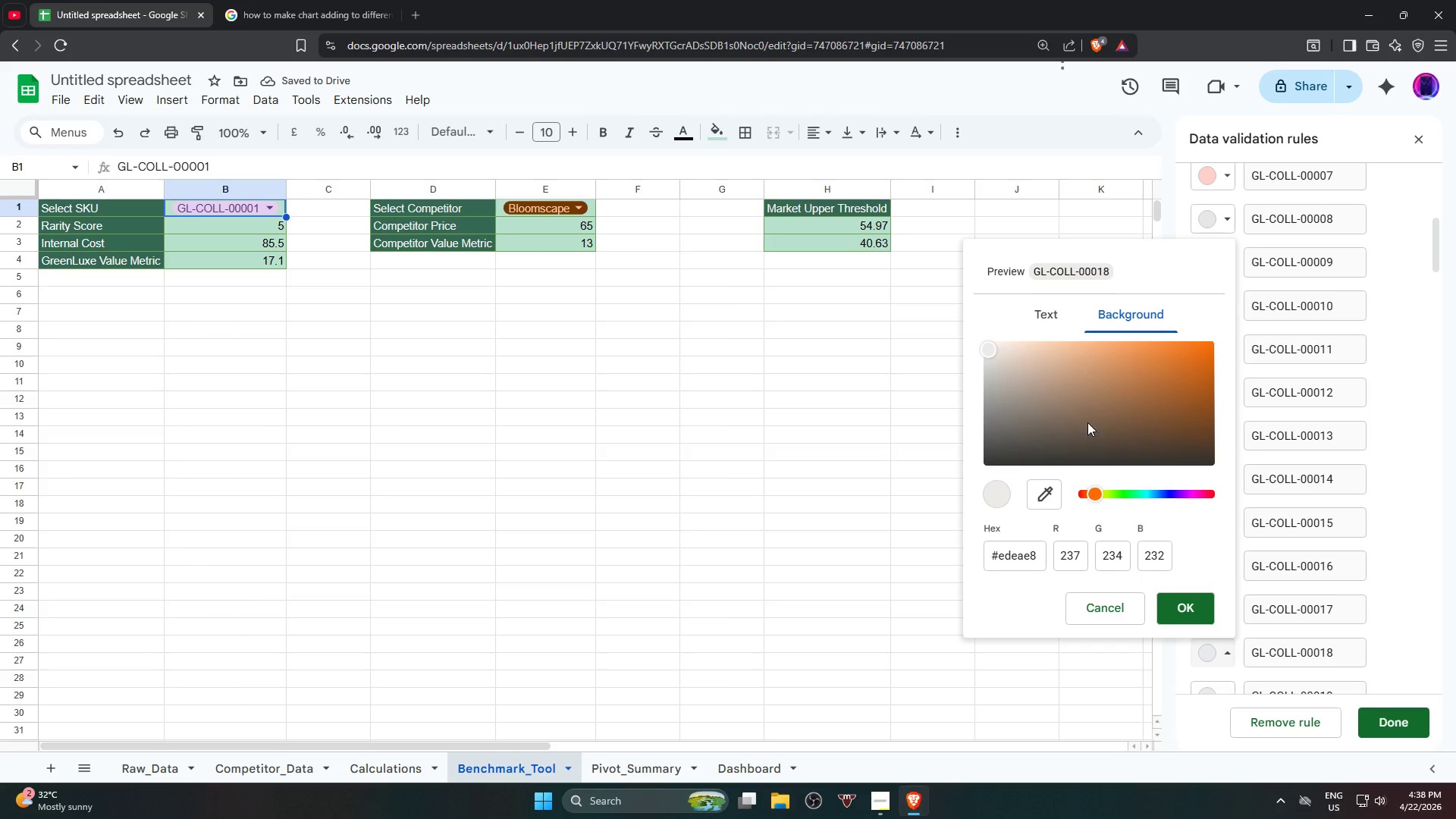 
left_click_drag(start_coordinate=[1087, 420], to_coordinate=[1094, 398])
 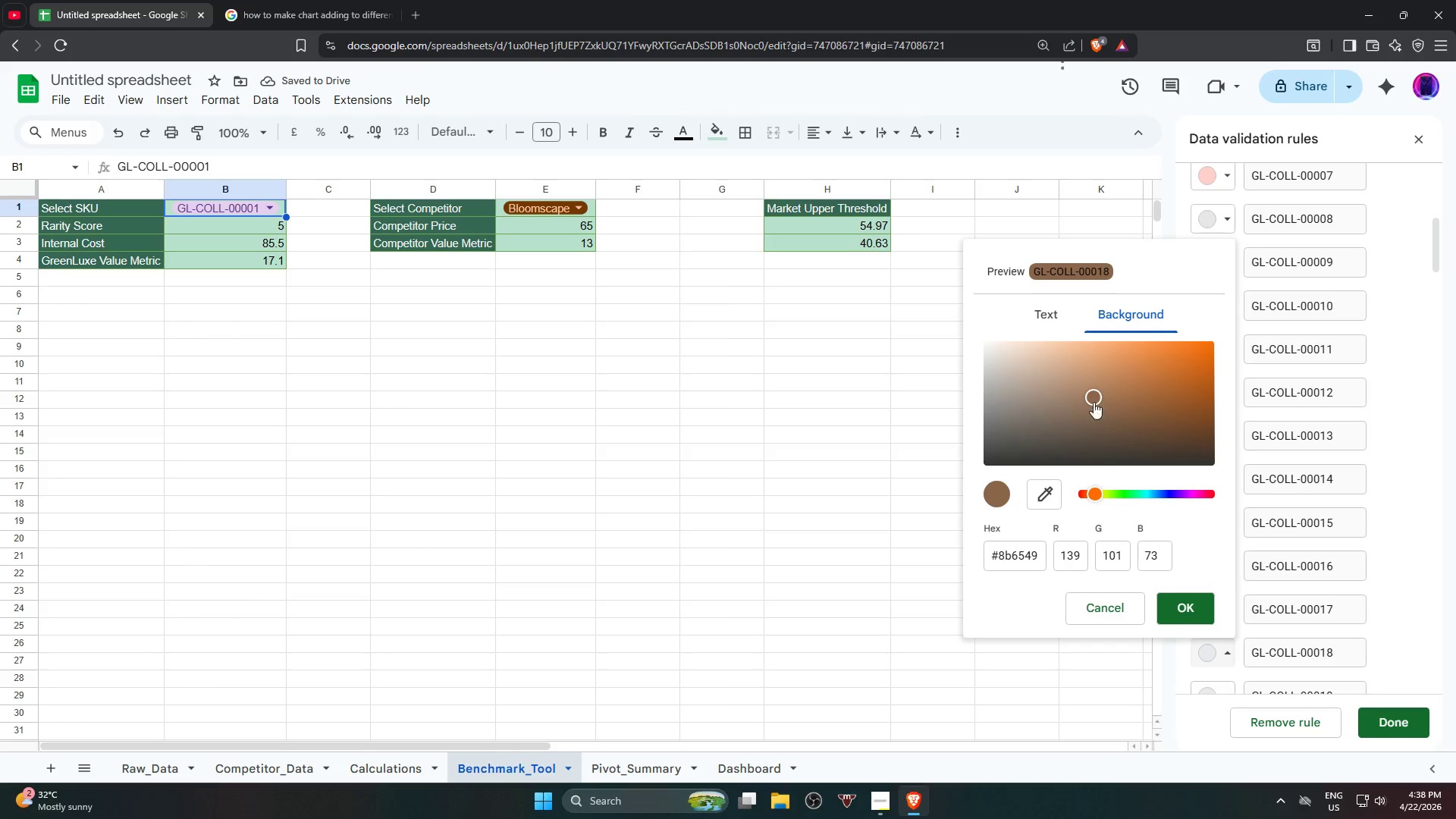 
left_click_drag(start_coordinate=[1094, 391], to_coordinate=[1131, 373])
 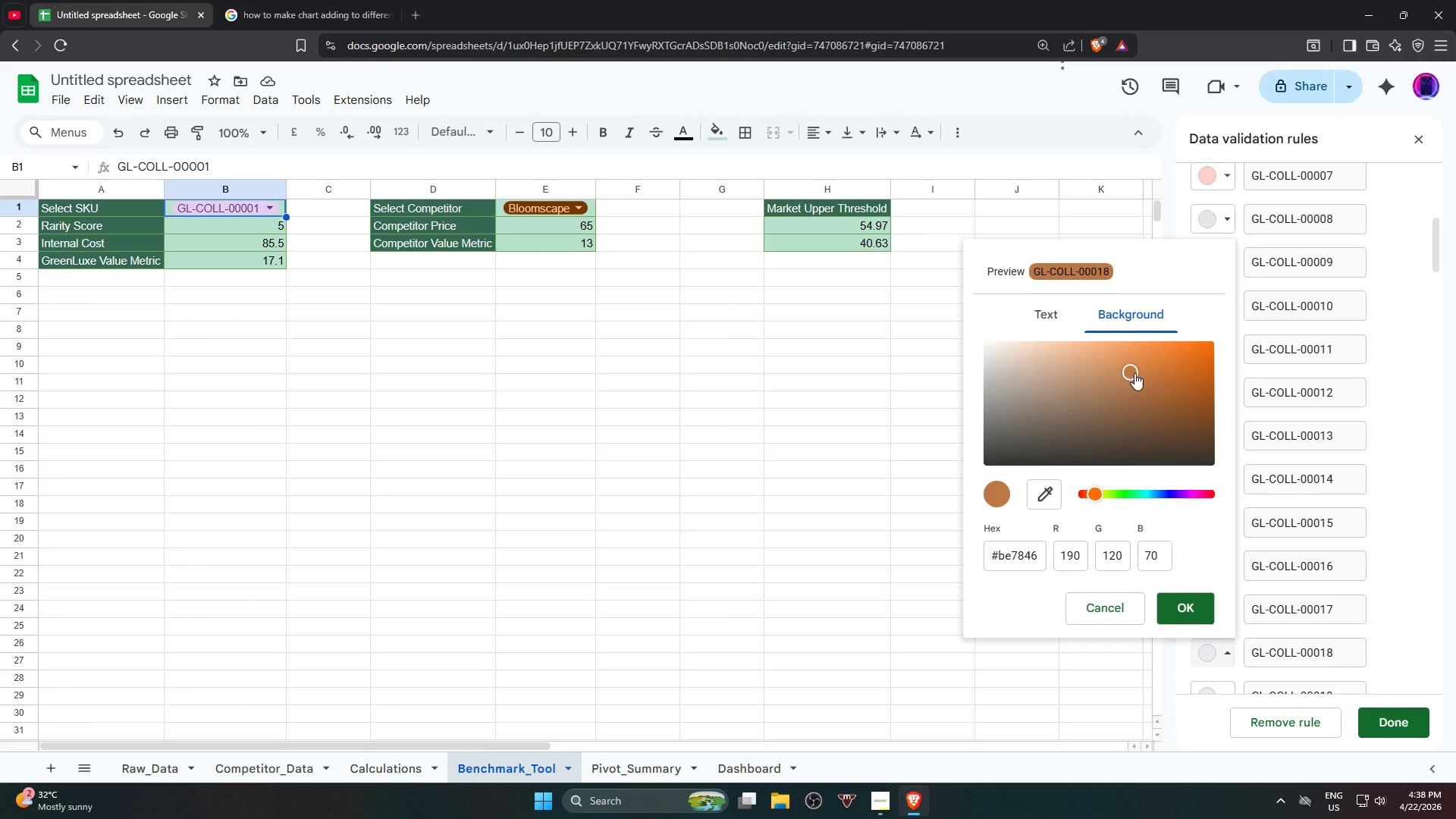 
left_click_drag(start_coordinate=[1132, 373], to_coordinate=[1158, 359])
 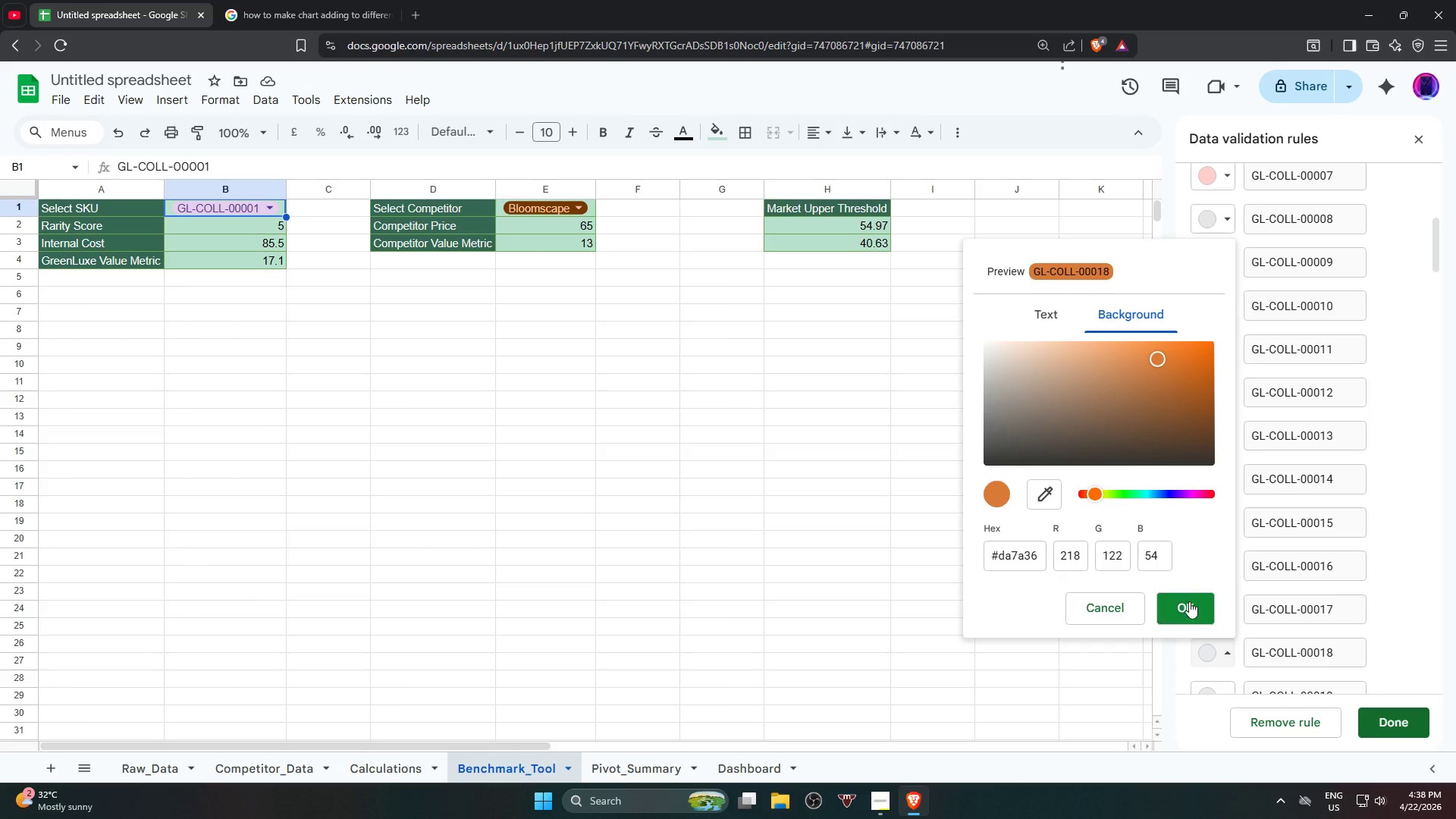 
left_click([1189, 604])
 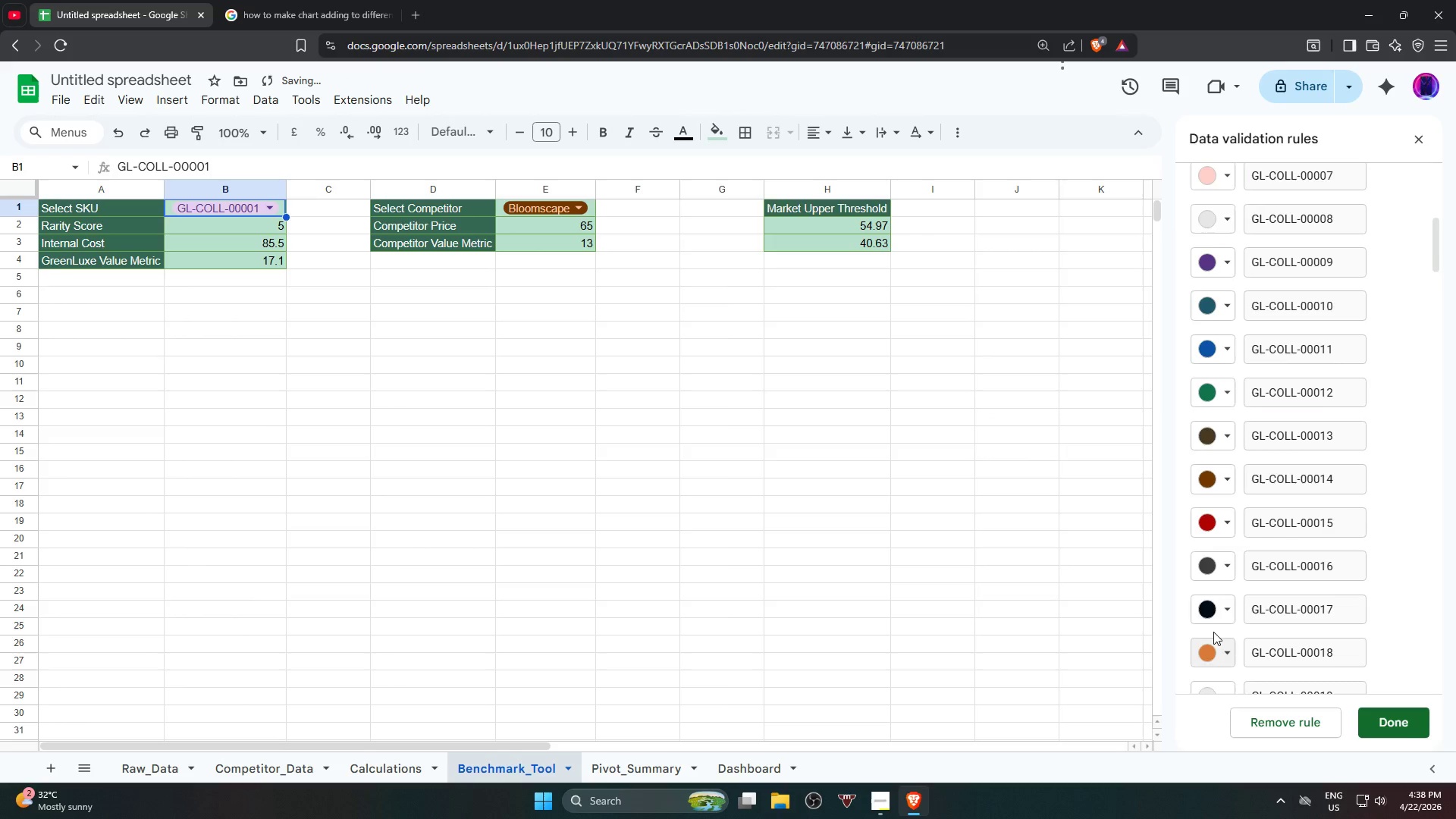 
scroll: coordinate [1213, 634], scroll_direction: down, amount: 2.0
 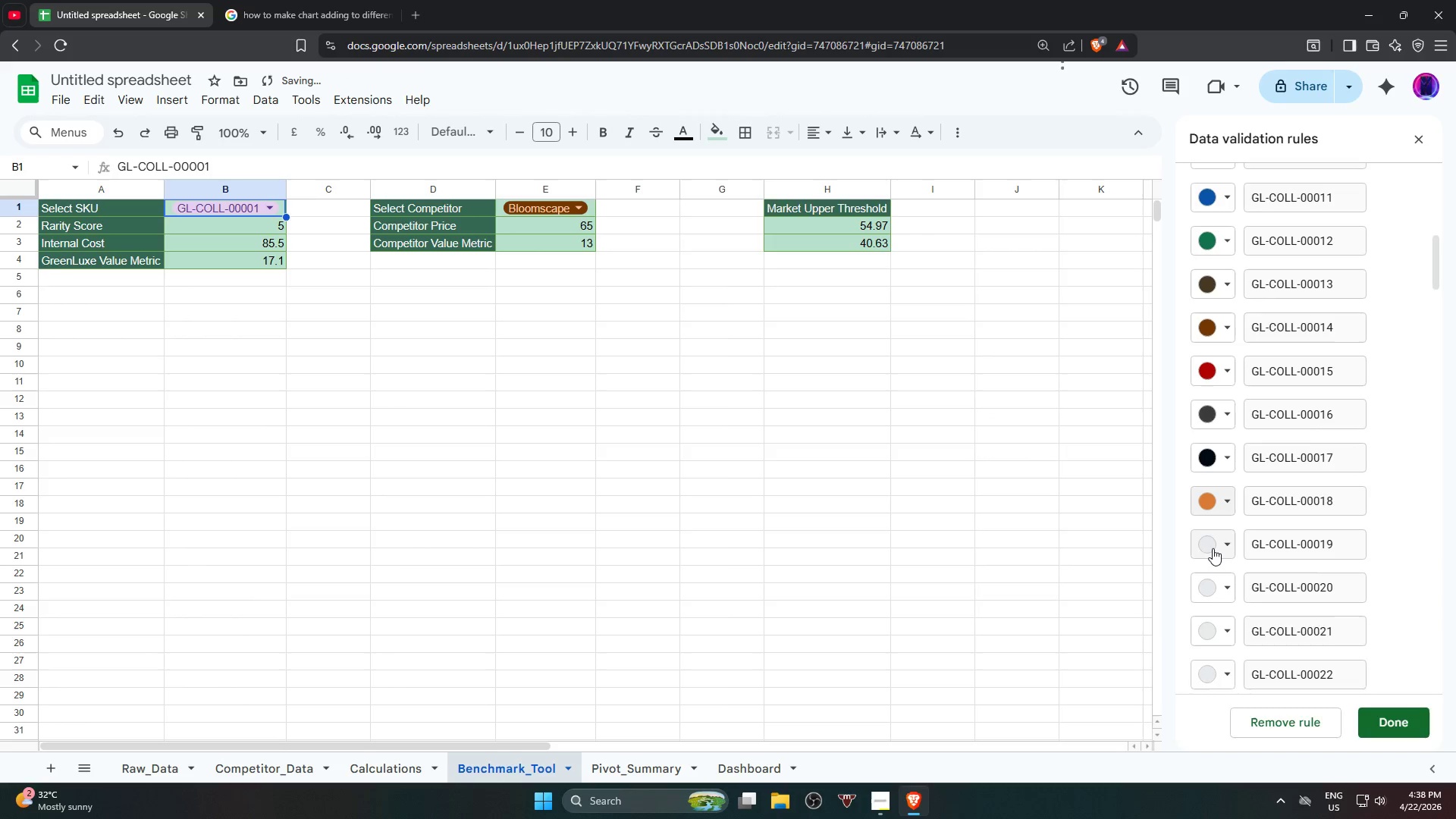 
left_click([1214, 545])
 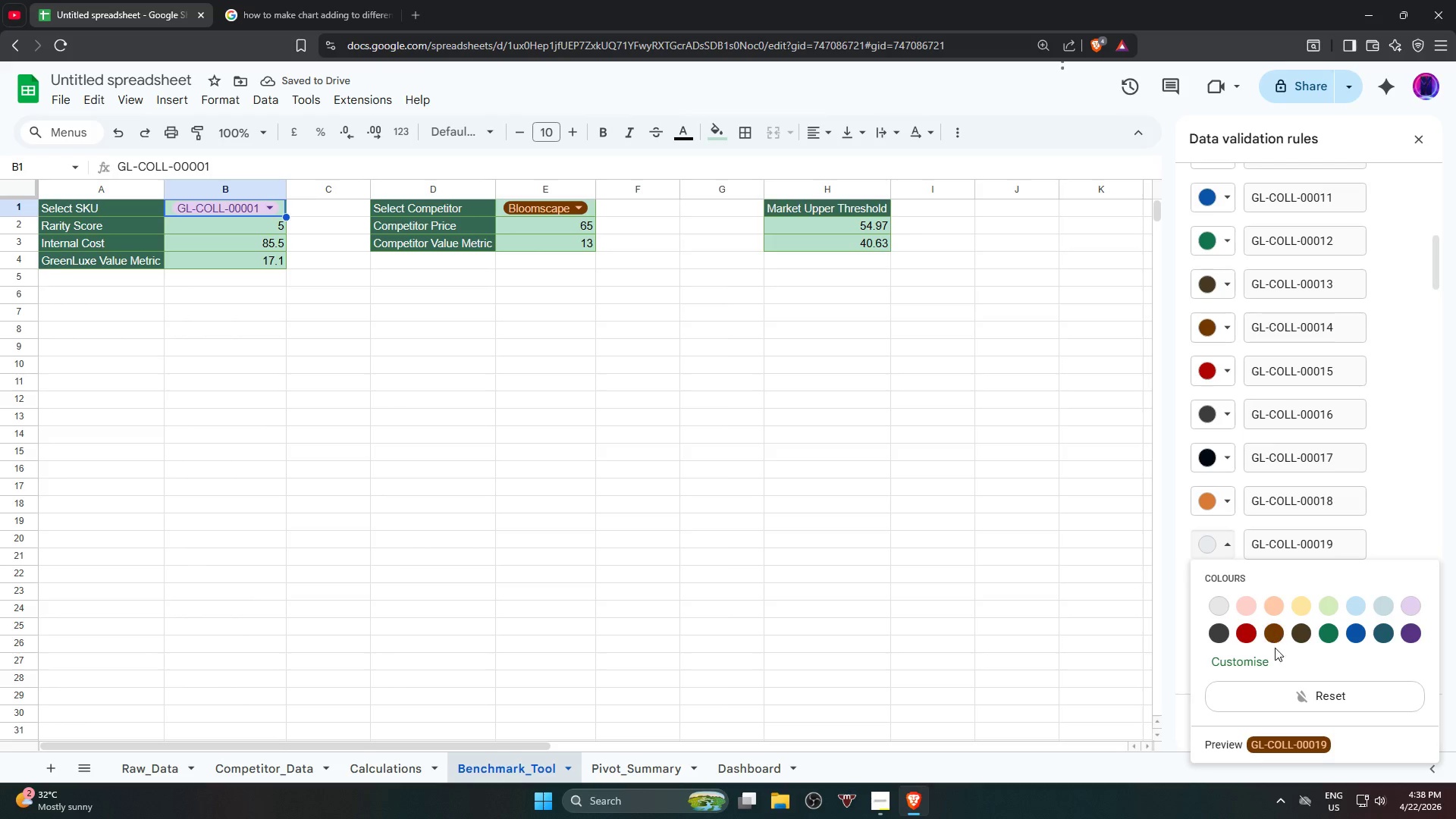 
left_click([1261, 658])
 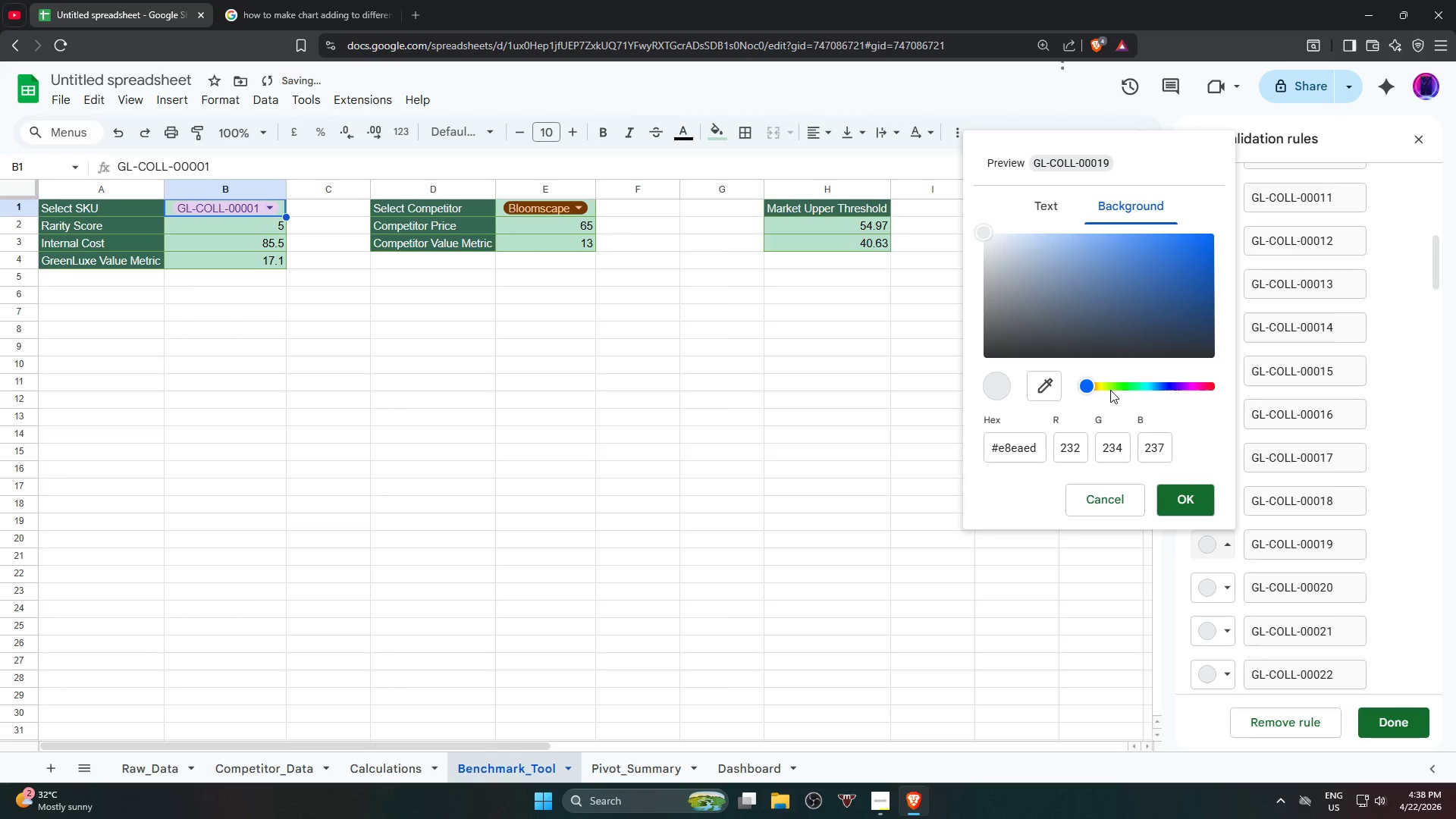 
left_click_drag(start_coordinate=[1114, 341], to_coordinate=[989, 287])
 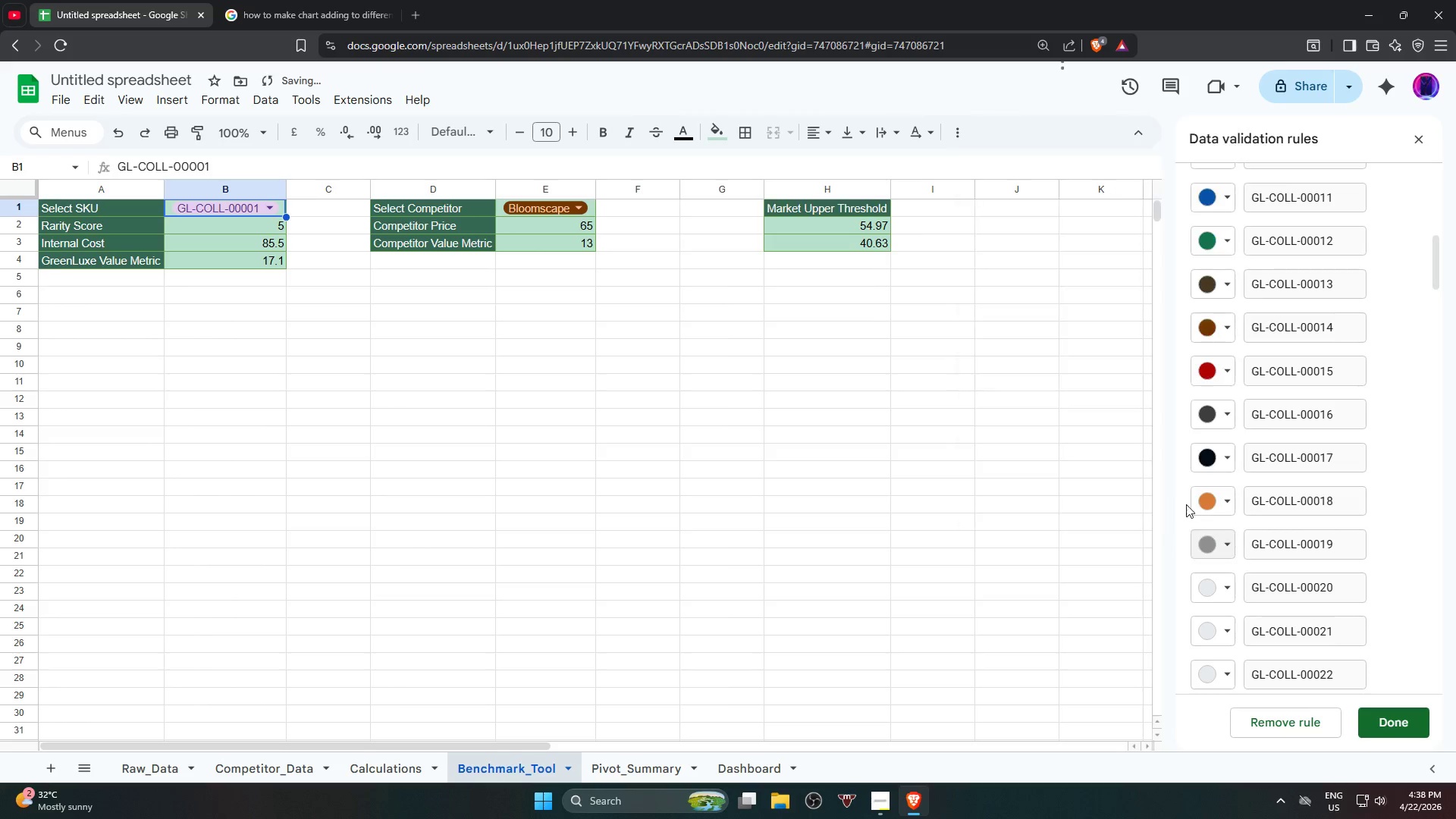 
scroll: coordinate [1244, 554], scroll_direction: down, amount: 1.0
 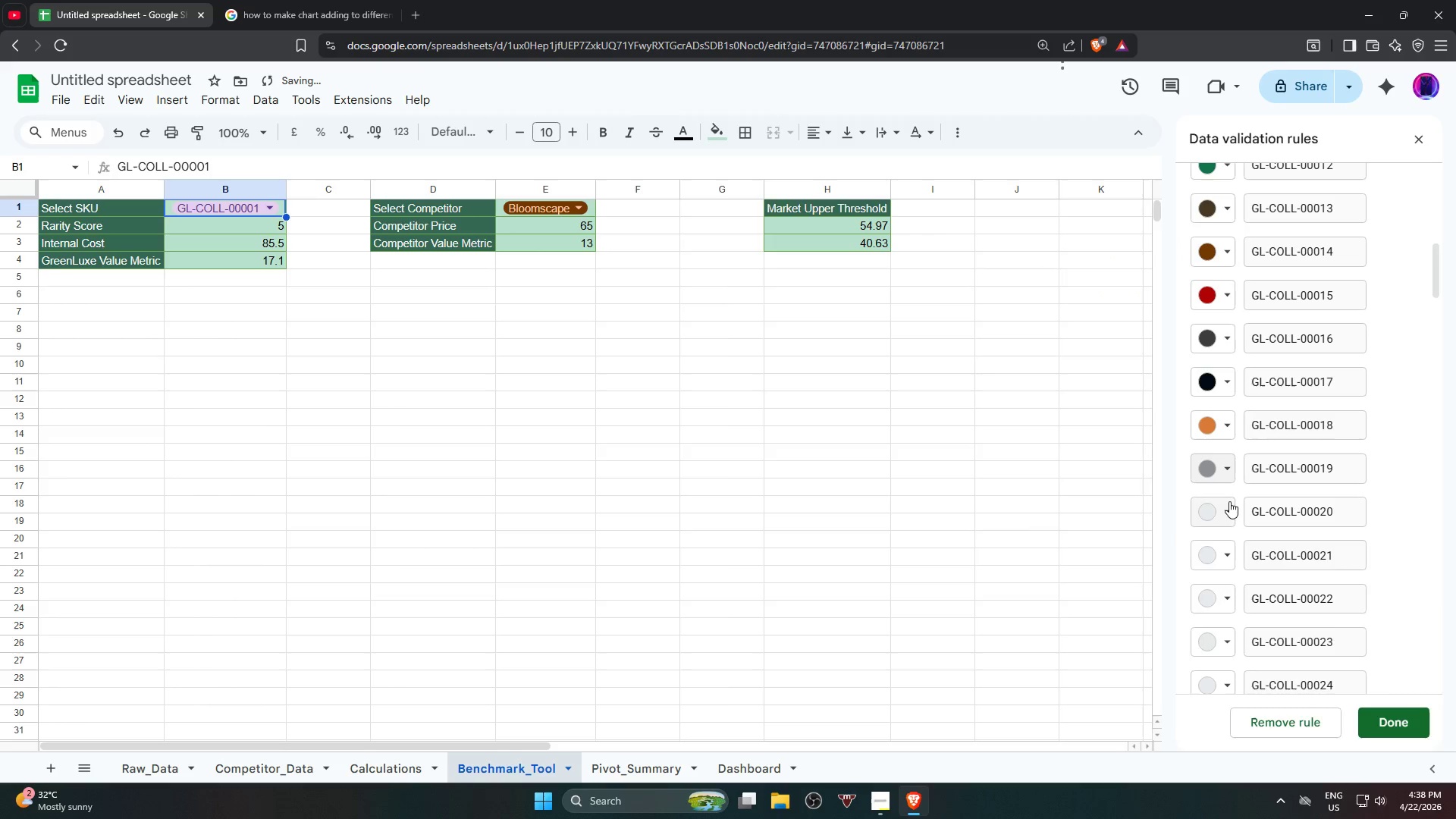 
left_click([1229, 503])
 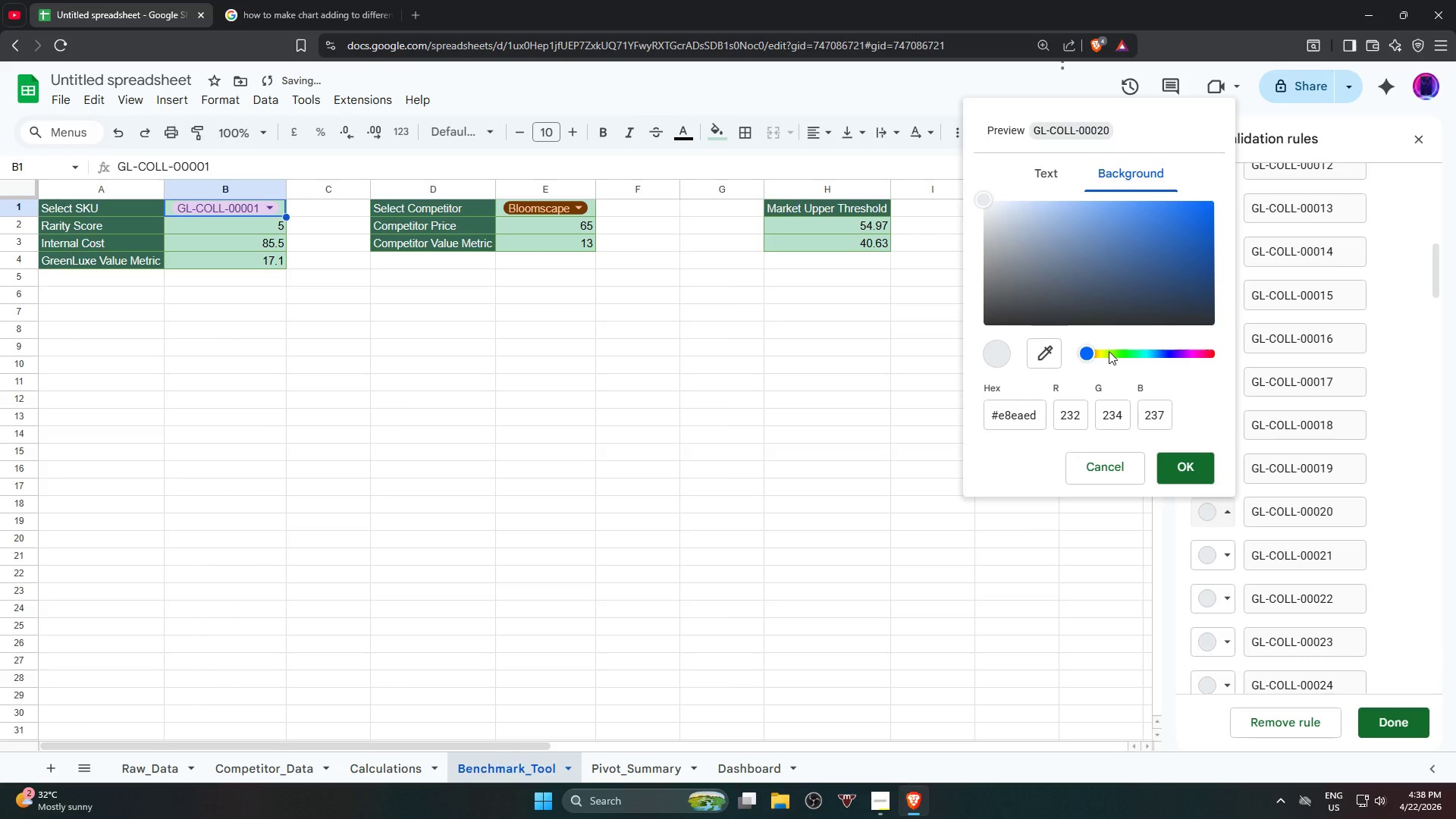 
left_click_drag(start_coordinate=[1094, 356], to_coordinate=[1106, 361])
 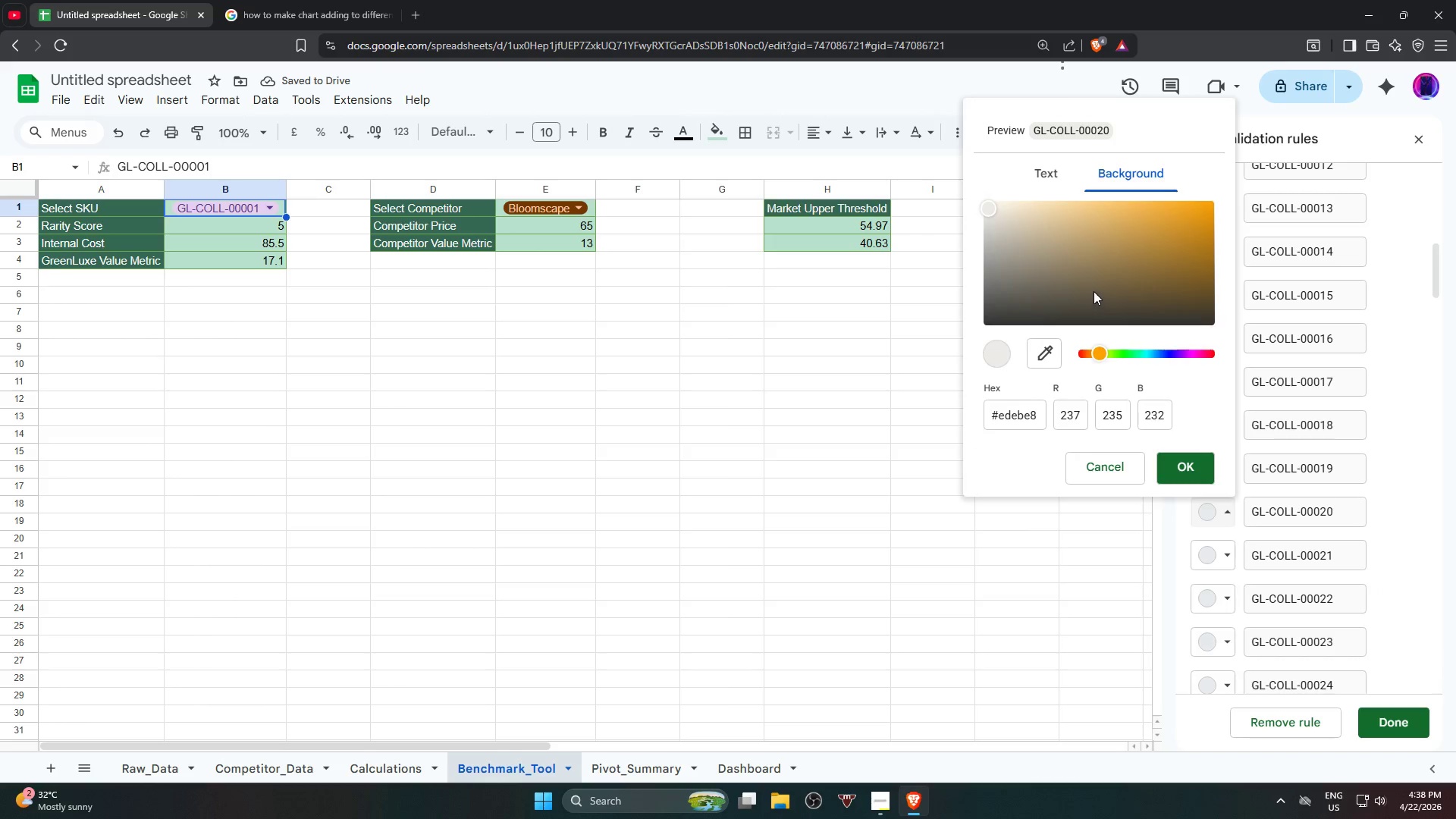 
left_click_drag(start_coordinate=[1094, 291], to_coordinate=[1141, 202])
 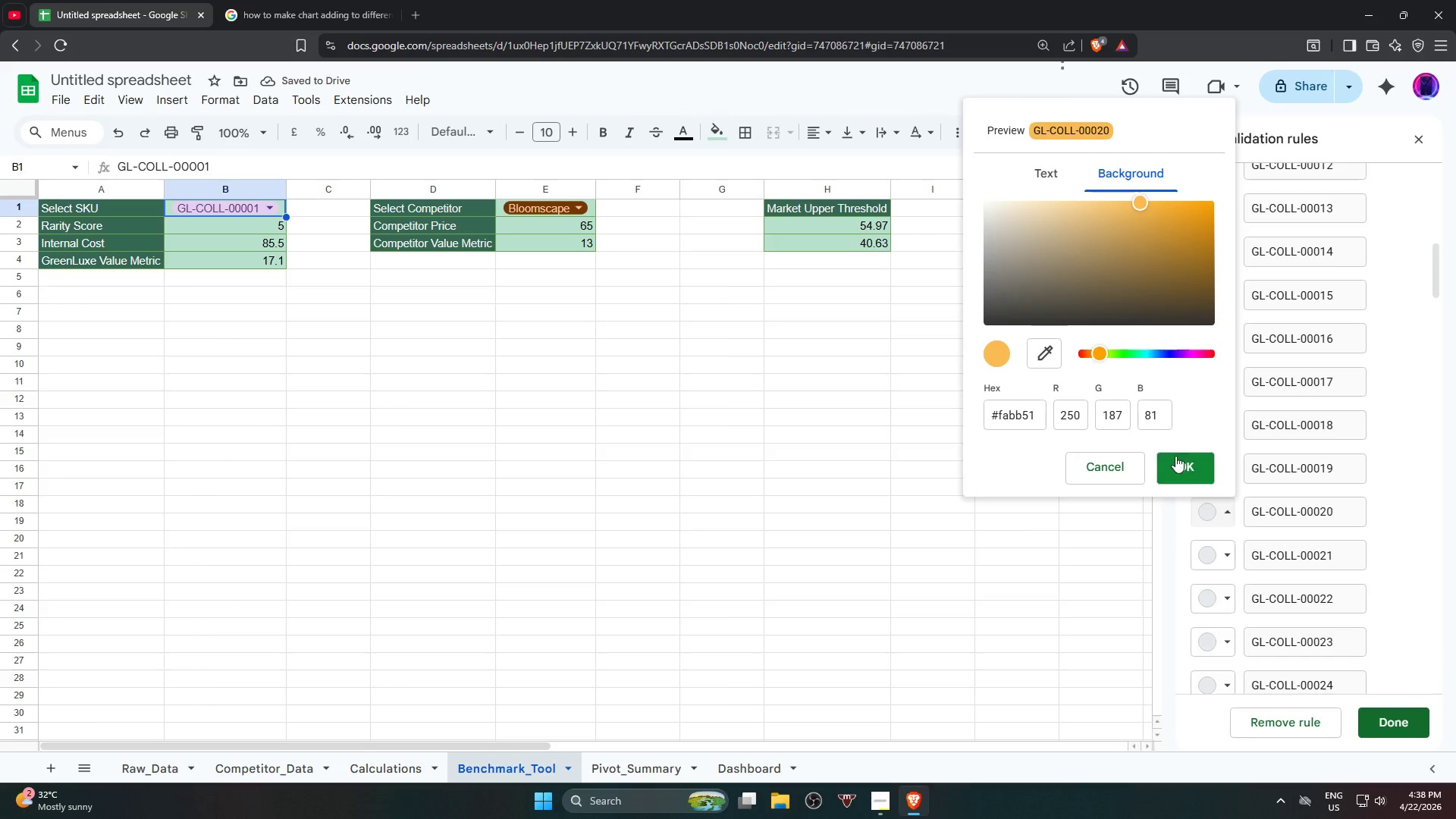 
left_click([1178, 463])
 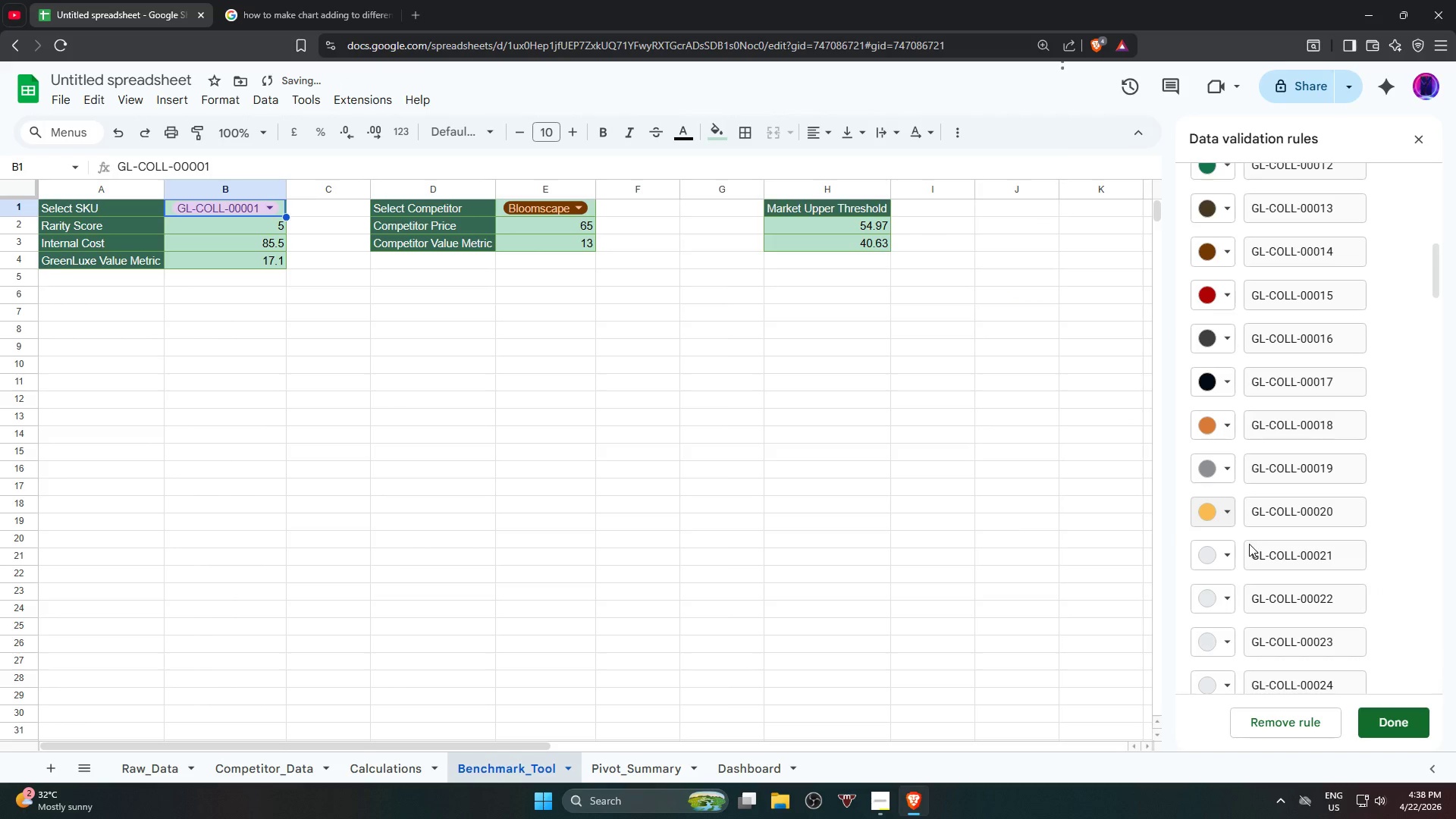 
scroll: coordinate [1249, 542], scroll_direction: up, amount: 2.0
 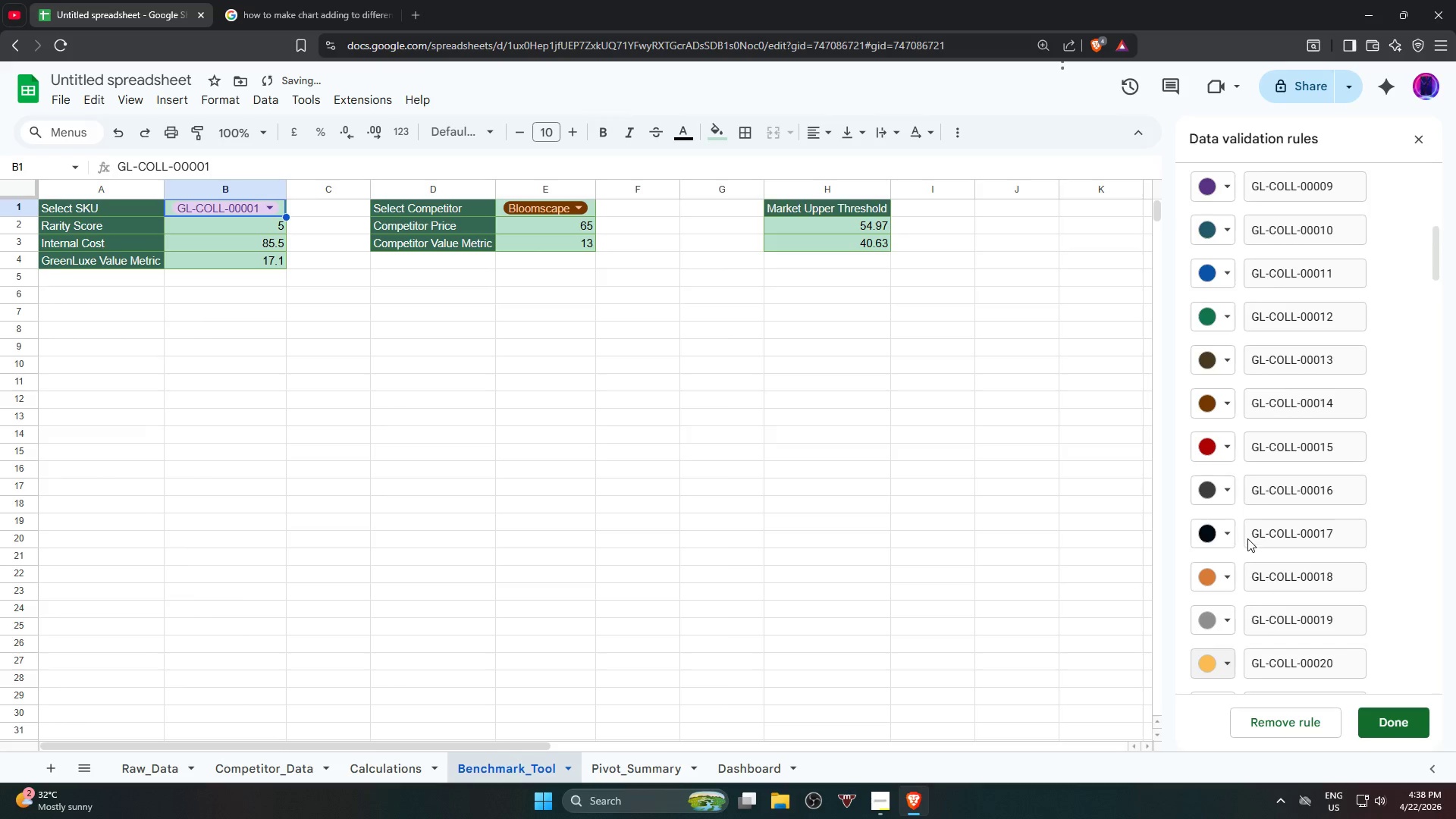 
scroll: coordinate [1247, 538], scroll_direction: down, amount: 3.0
 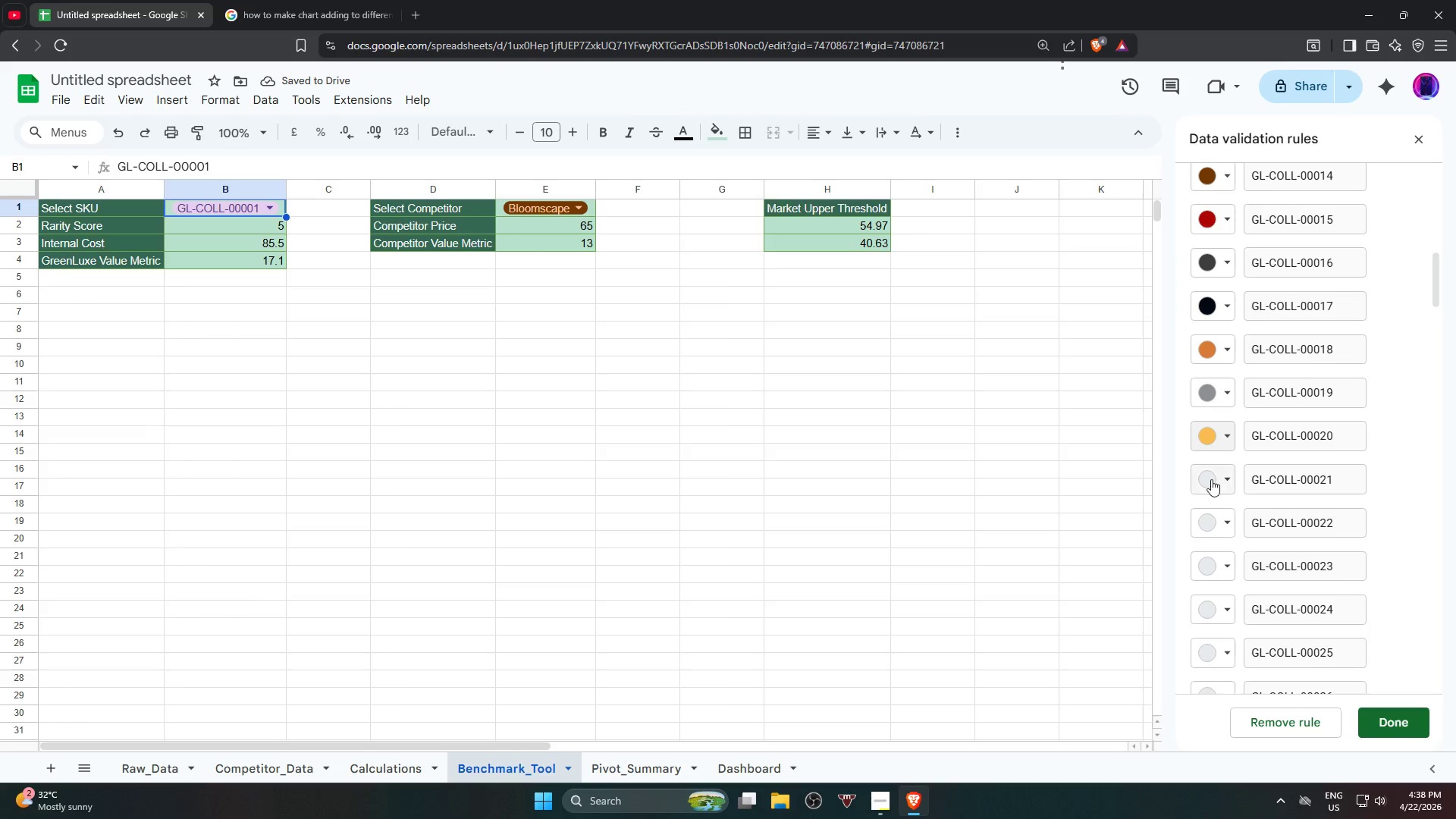 
left_click([1211, 479])
 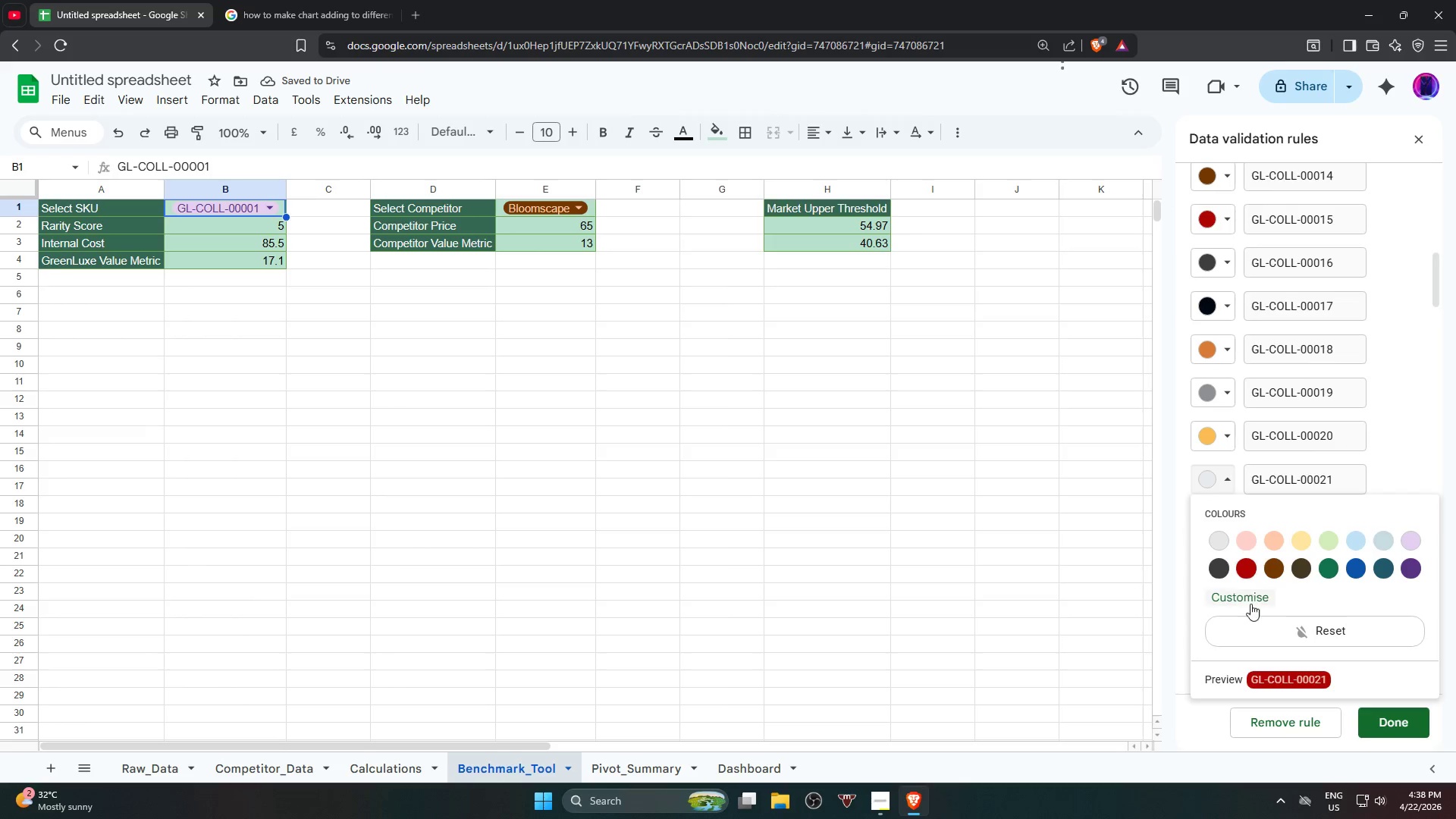 
left_click([1250, 603])
 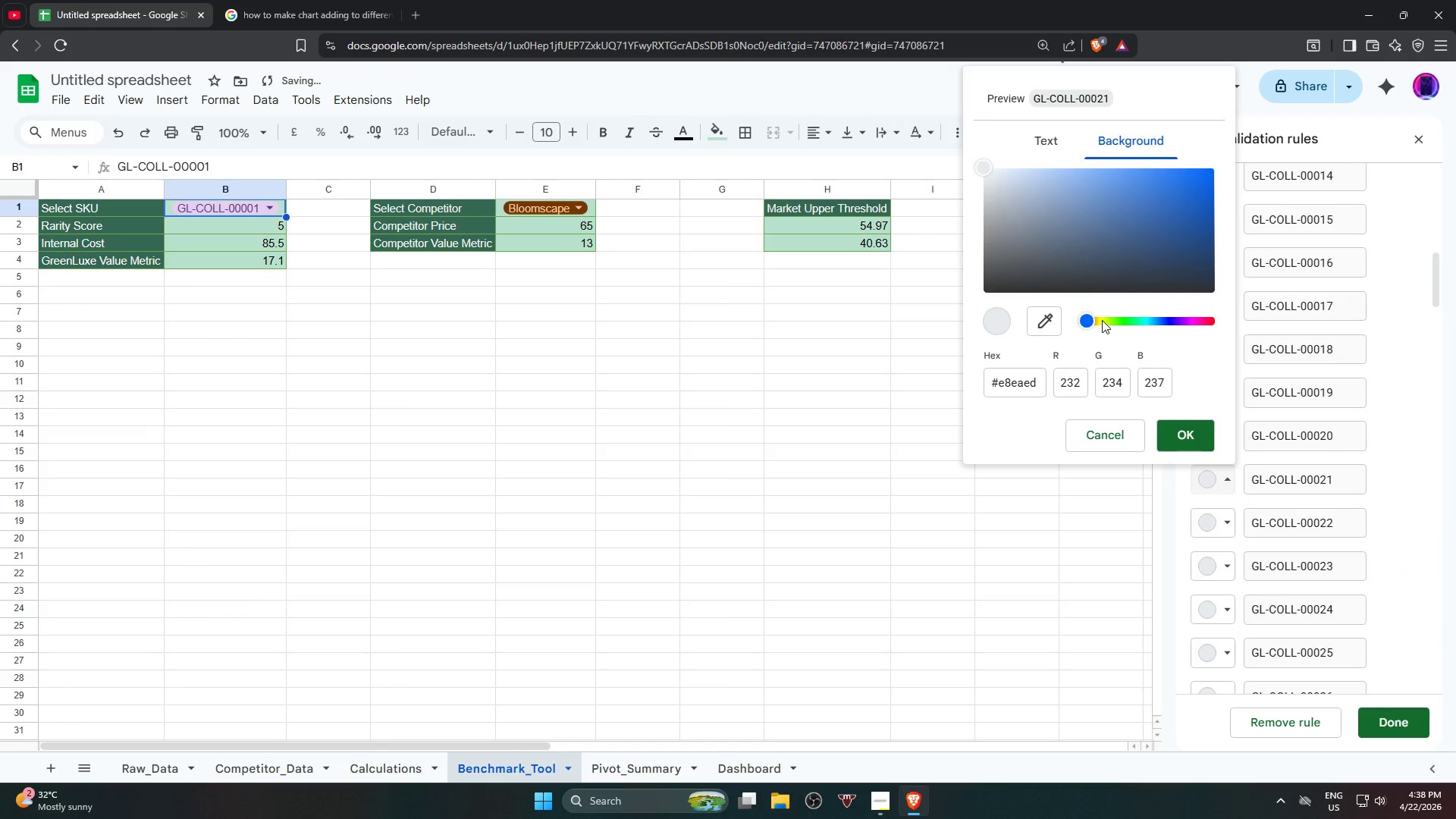 
left_click_drag(start_coordinate=[1090, 320], to_coordinate=[1128, 328])
 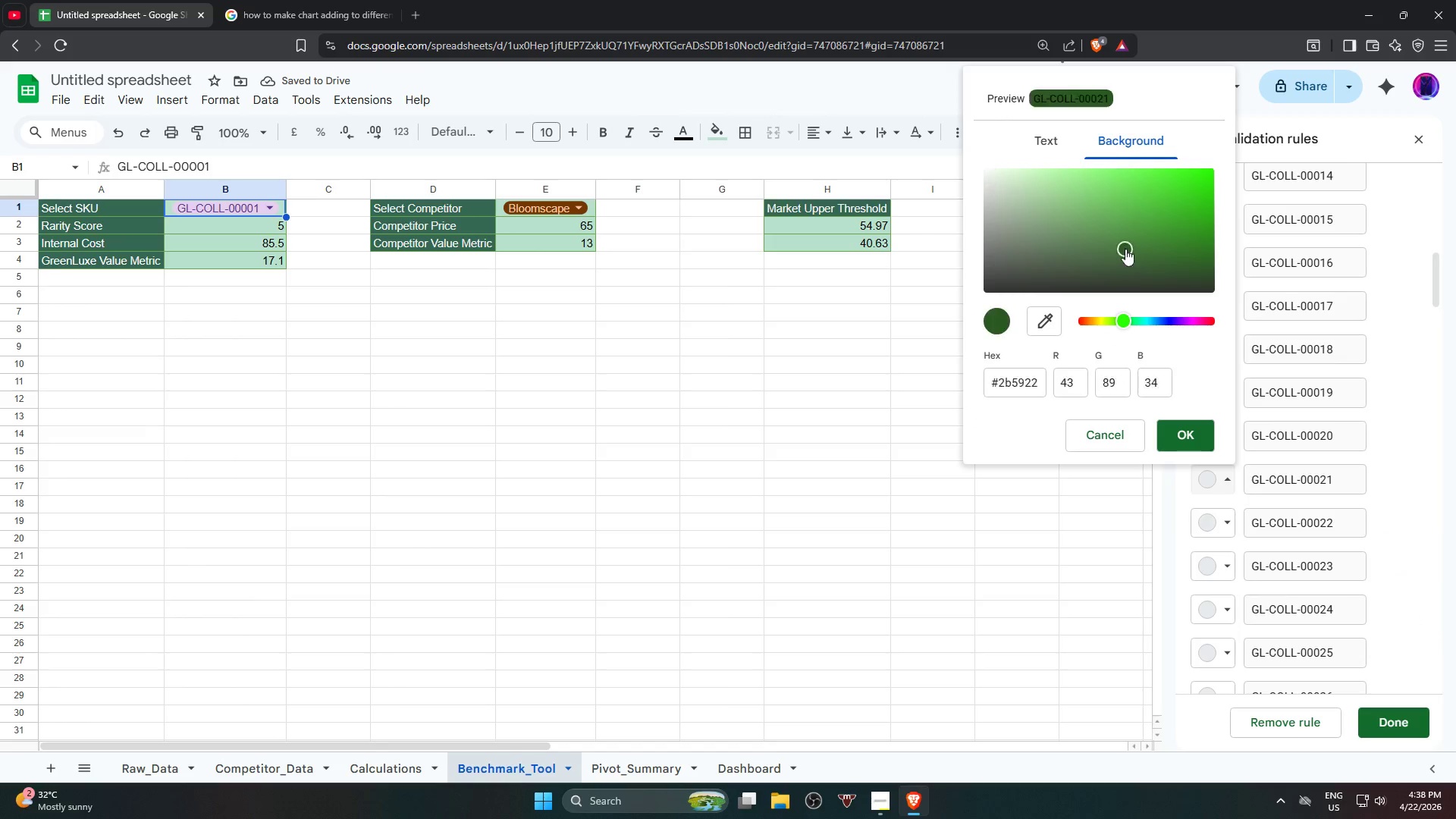 
left_click_drag(start_coordinate=[1125, 249], to_coordinate=[1116, 174])
 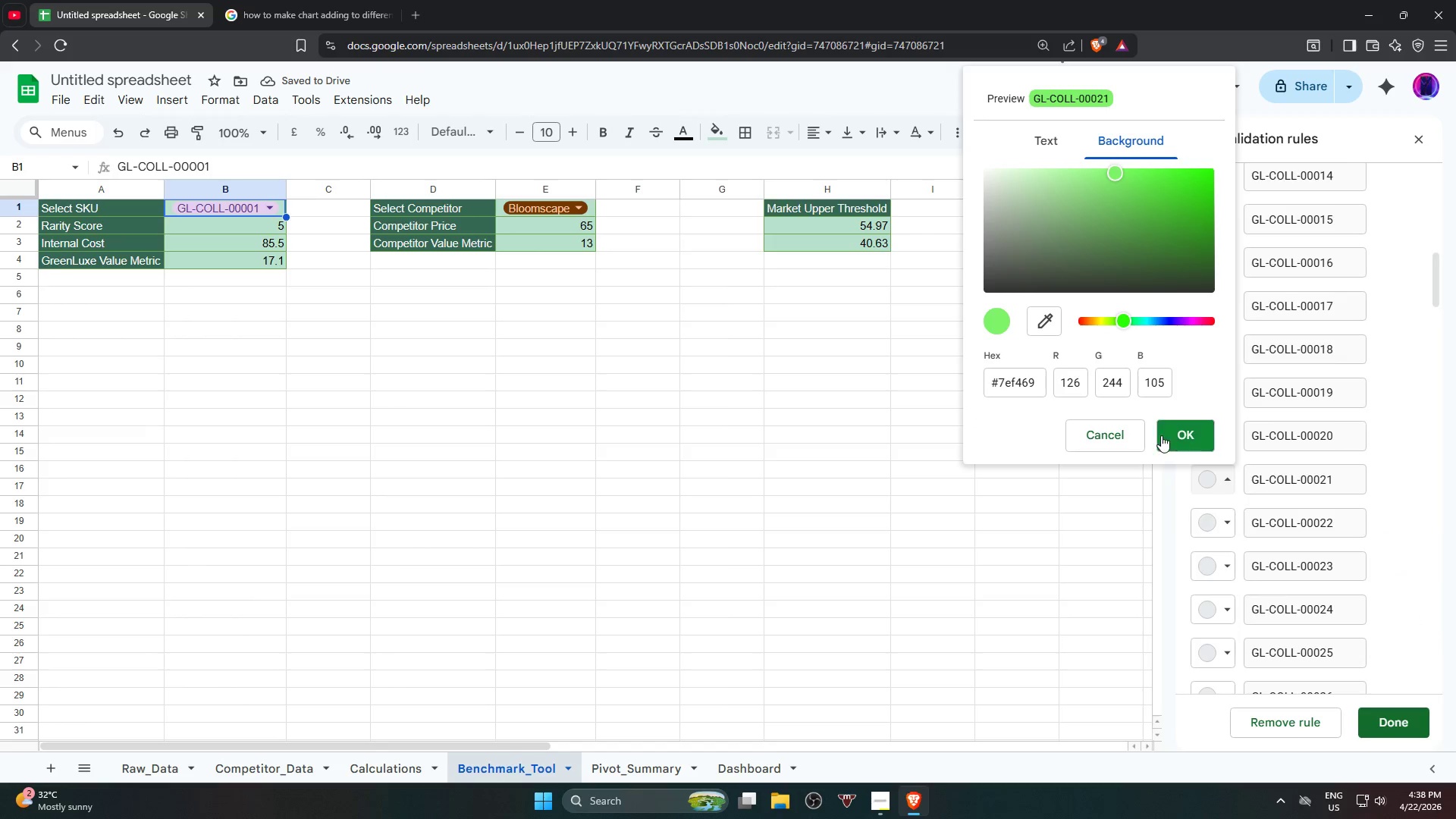 
left_click([1162, 435])
 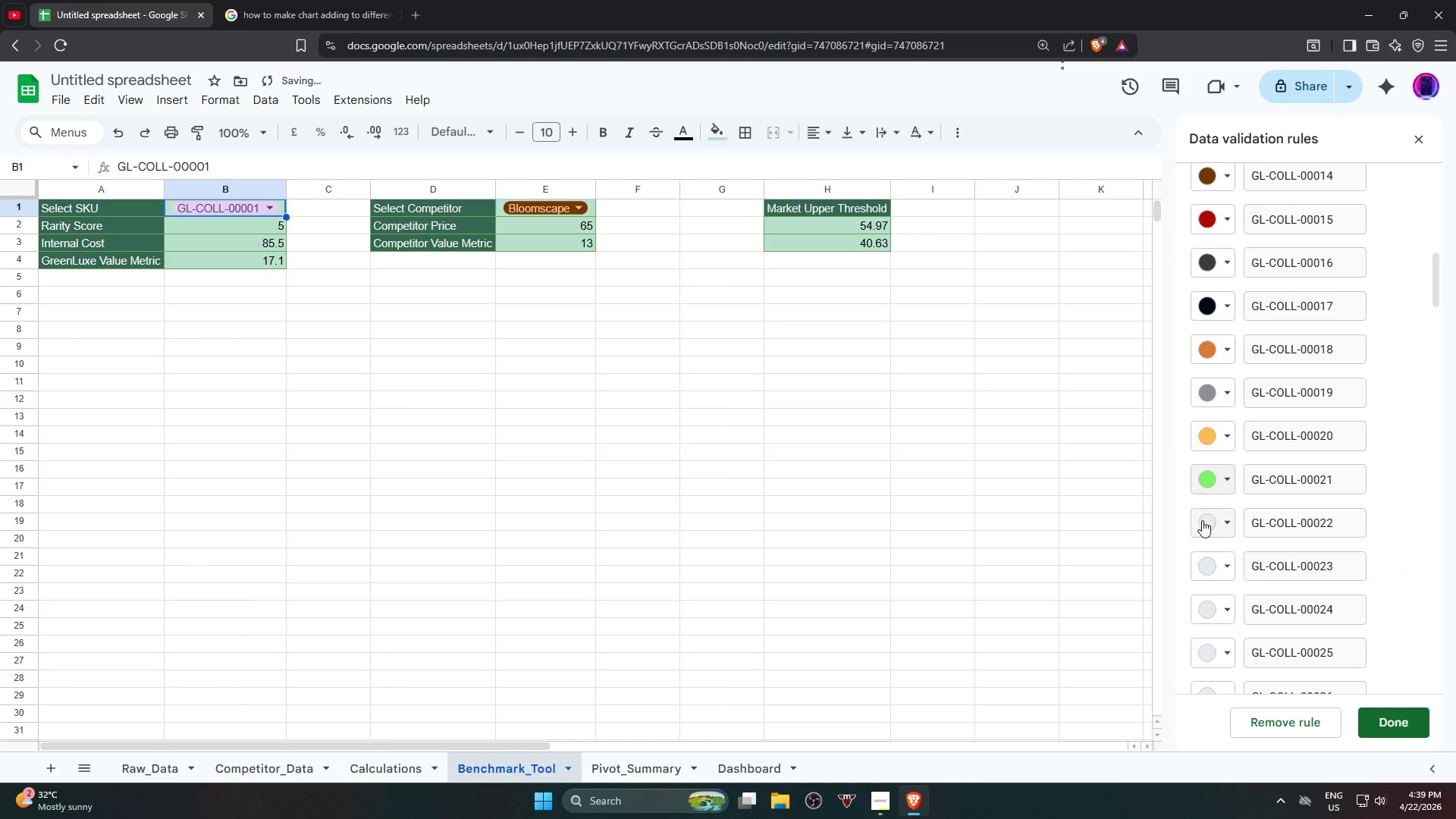 
left_click([1202, 520])
 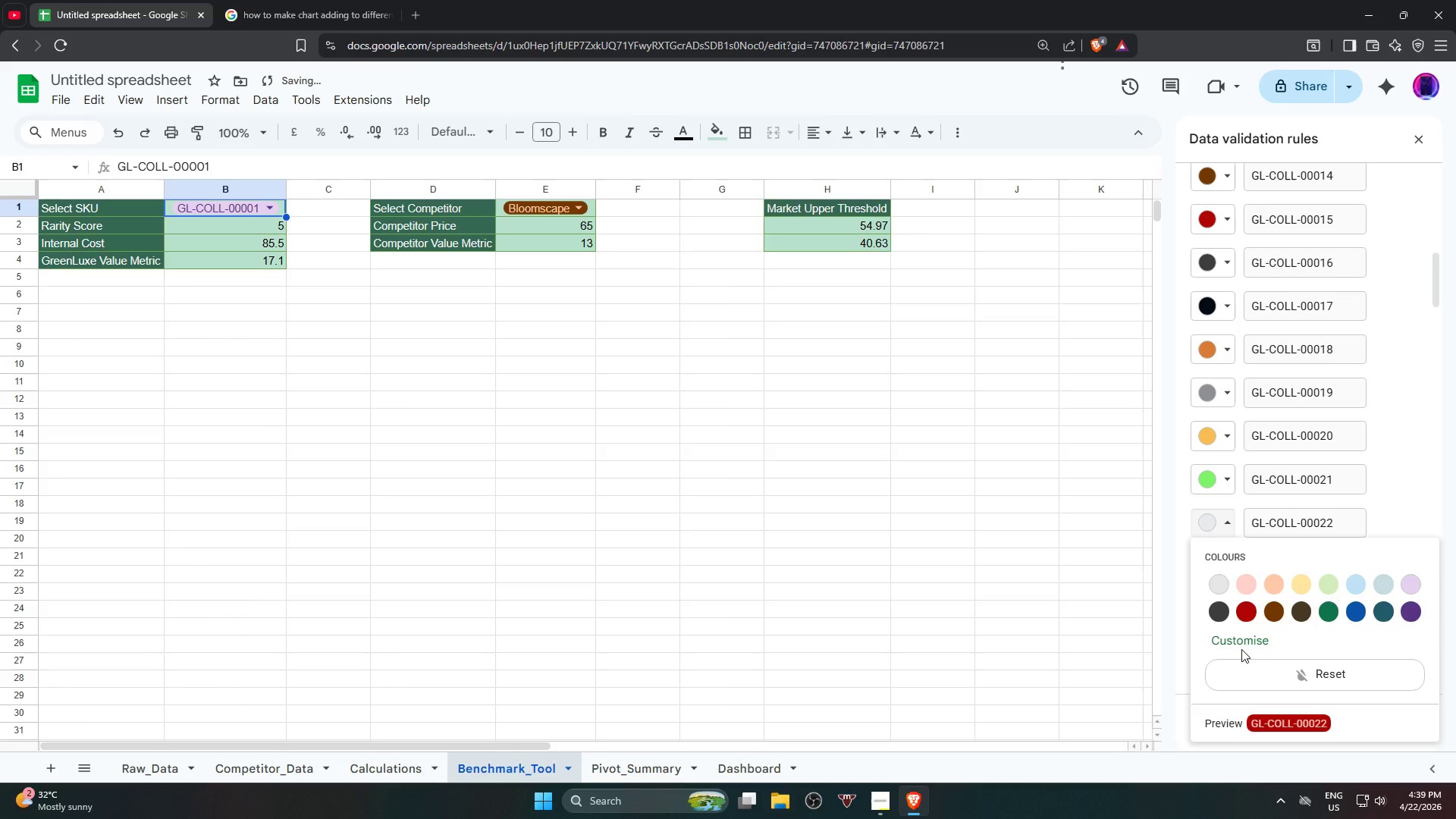 
left_click([1239, 643])
 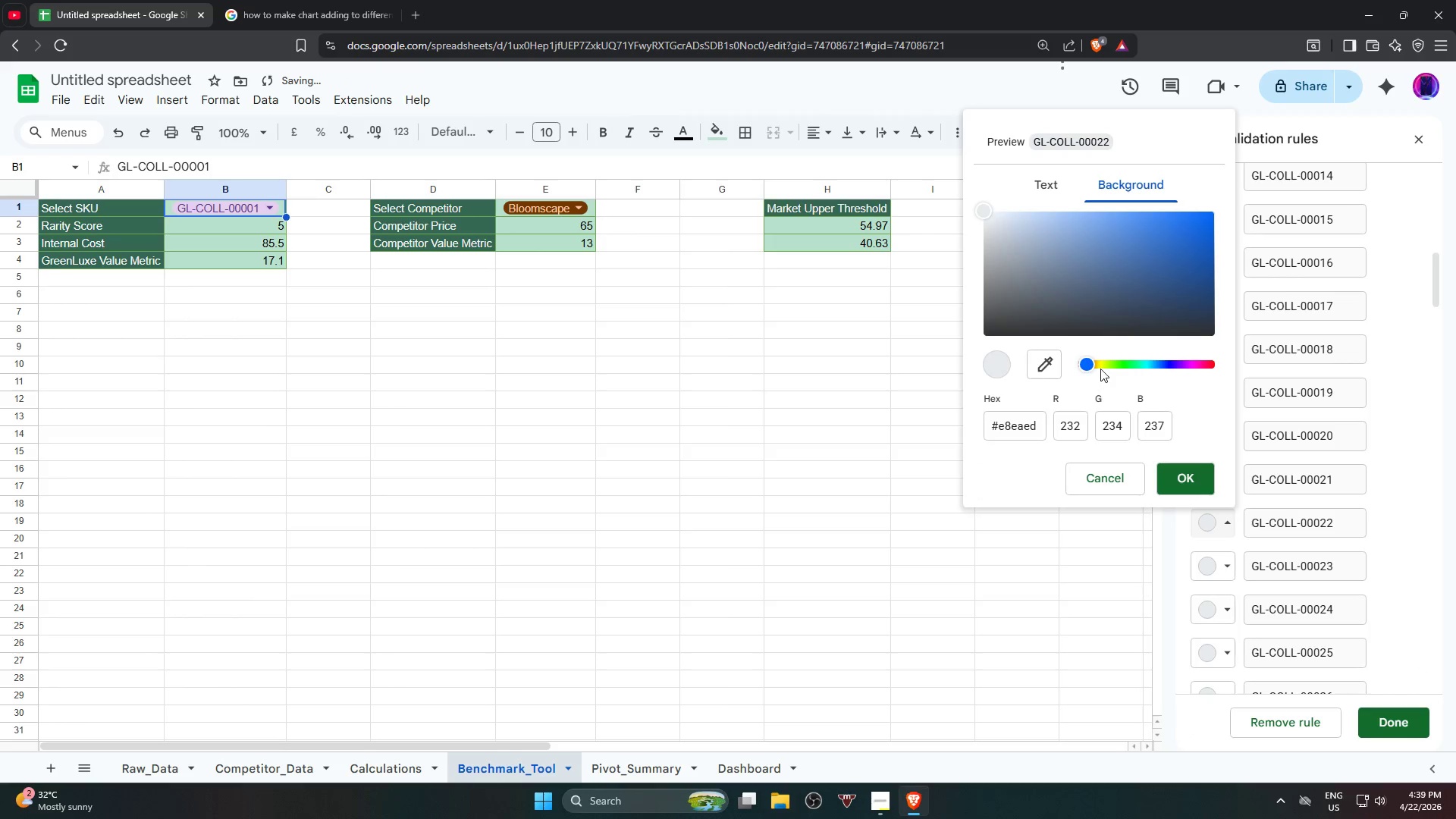 
left_click_drag(start_coordinate=[1081, 362], to_coordinate=[1097, 365])
 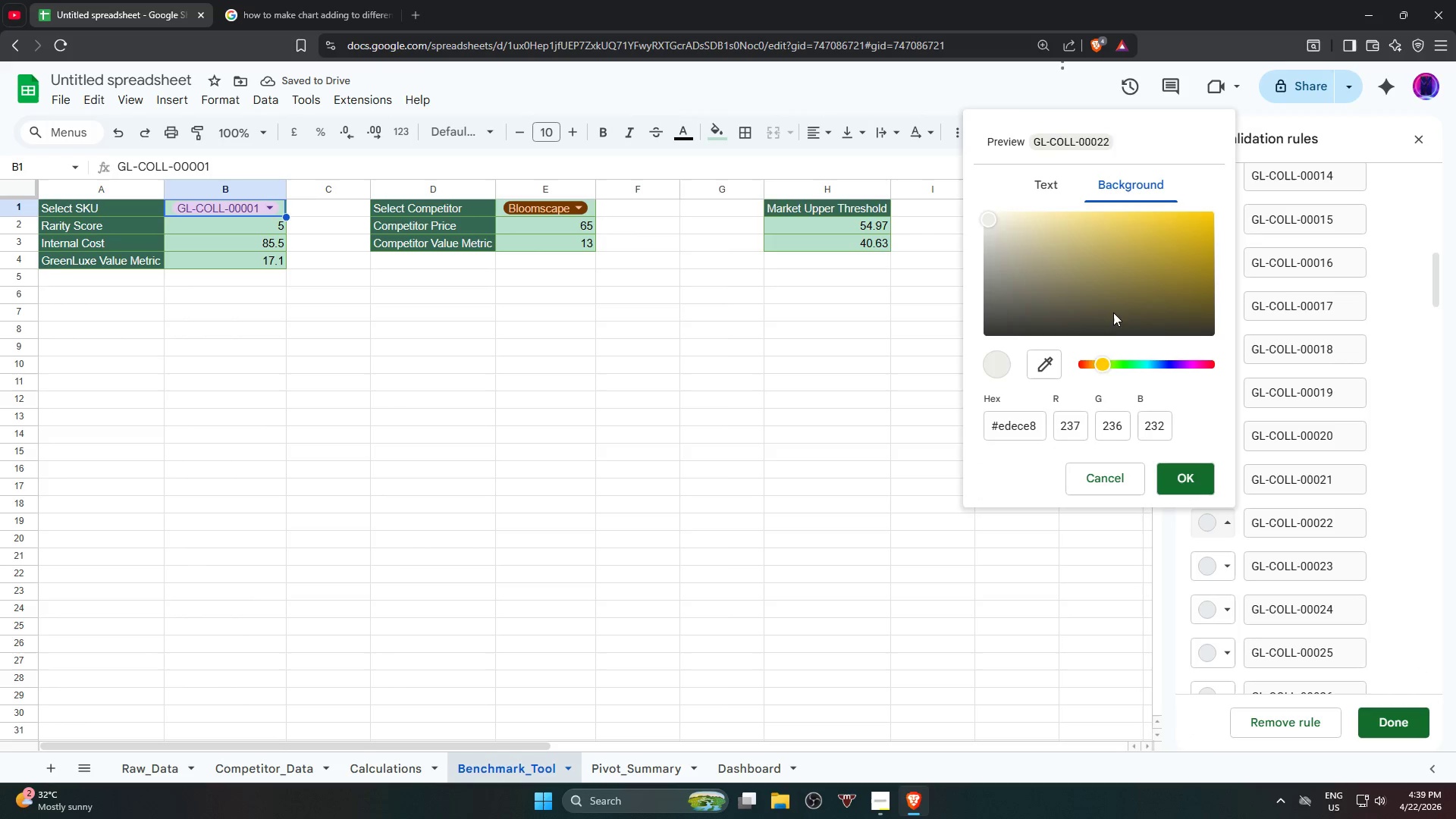 
left_click_drag(start_coordinate=[1113, 312], to_coordinate=[1075, 221])
 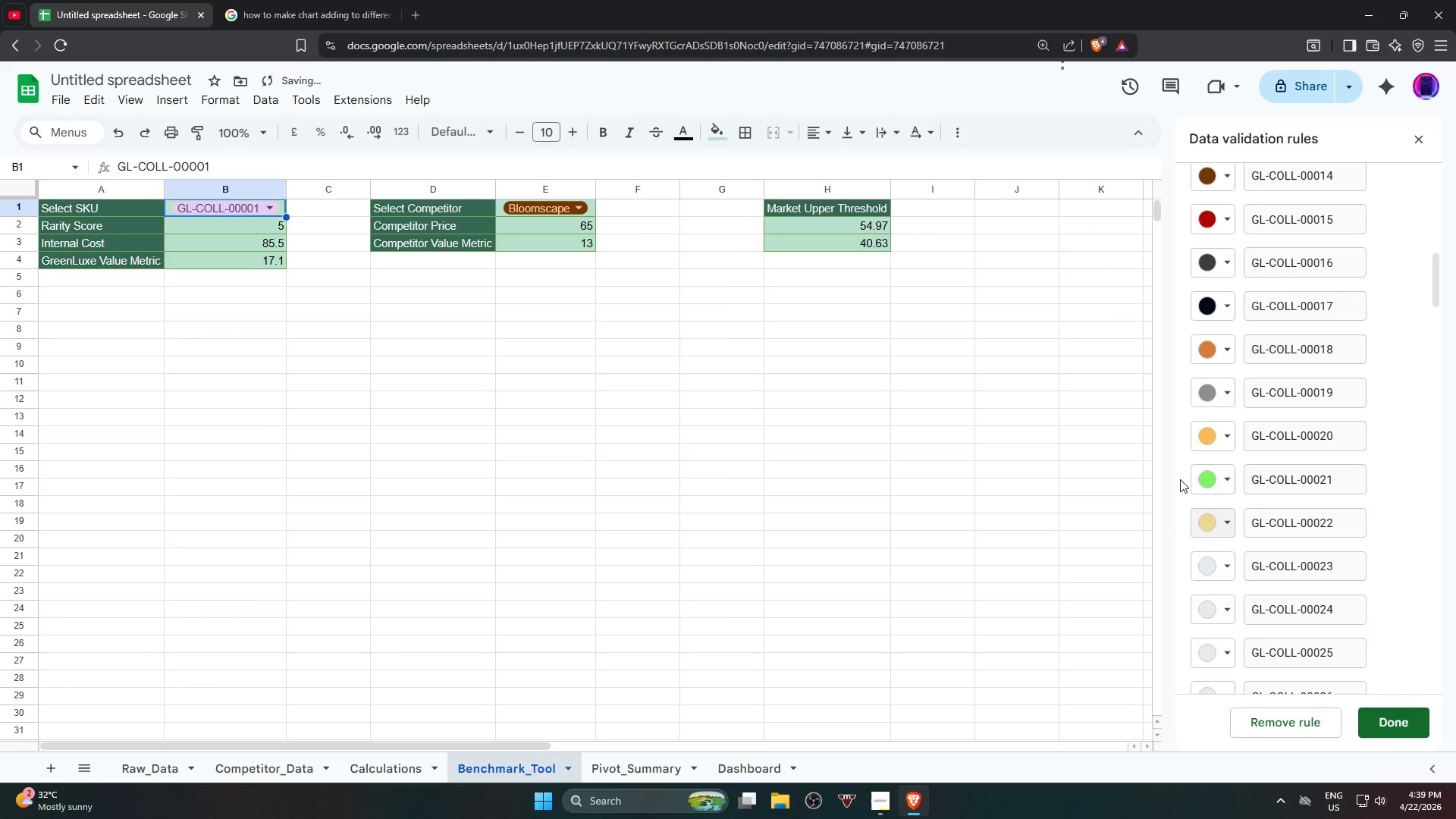 
scroll: coordinate [1261, 488], scroll_direction: down, amount: 2.0
 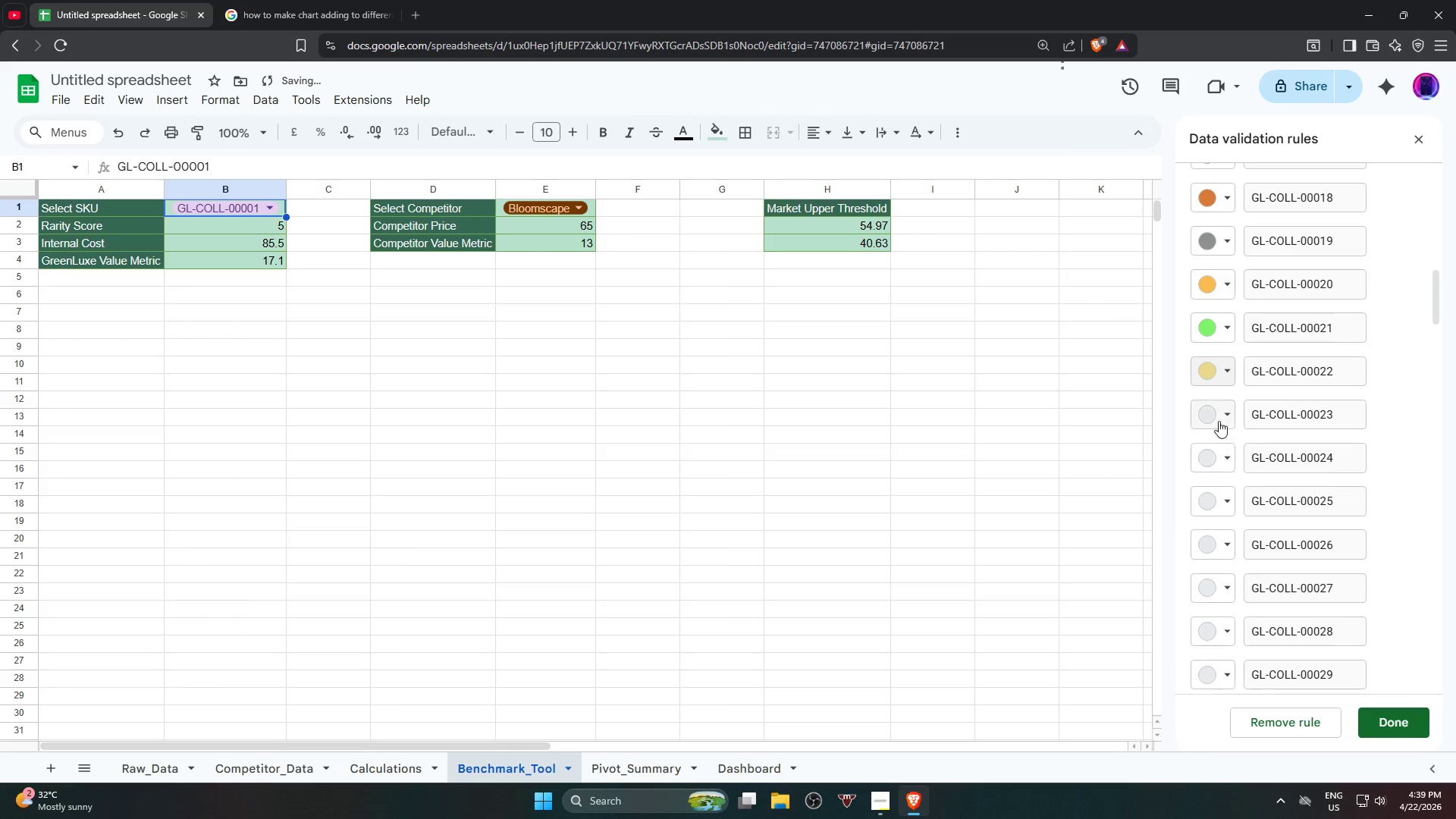 
left_click([1217, 415])
 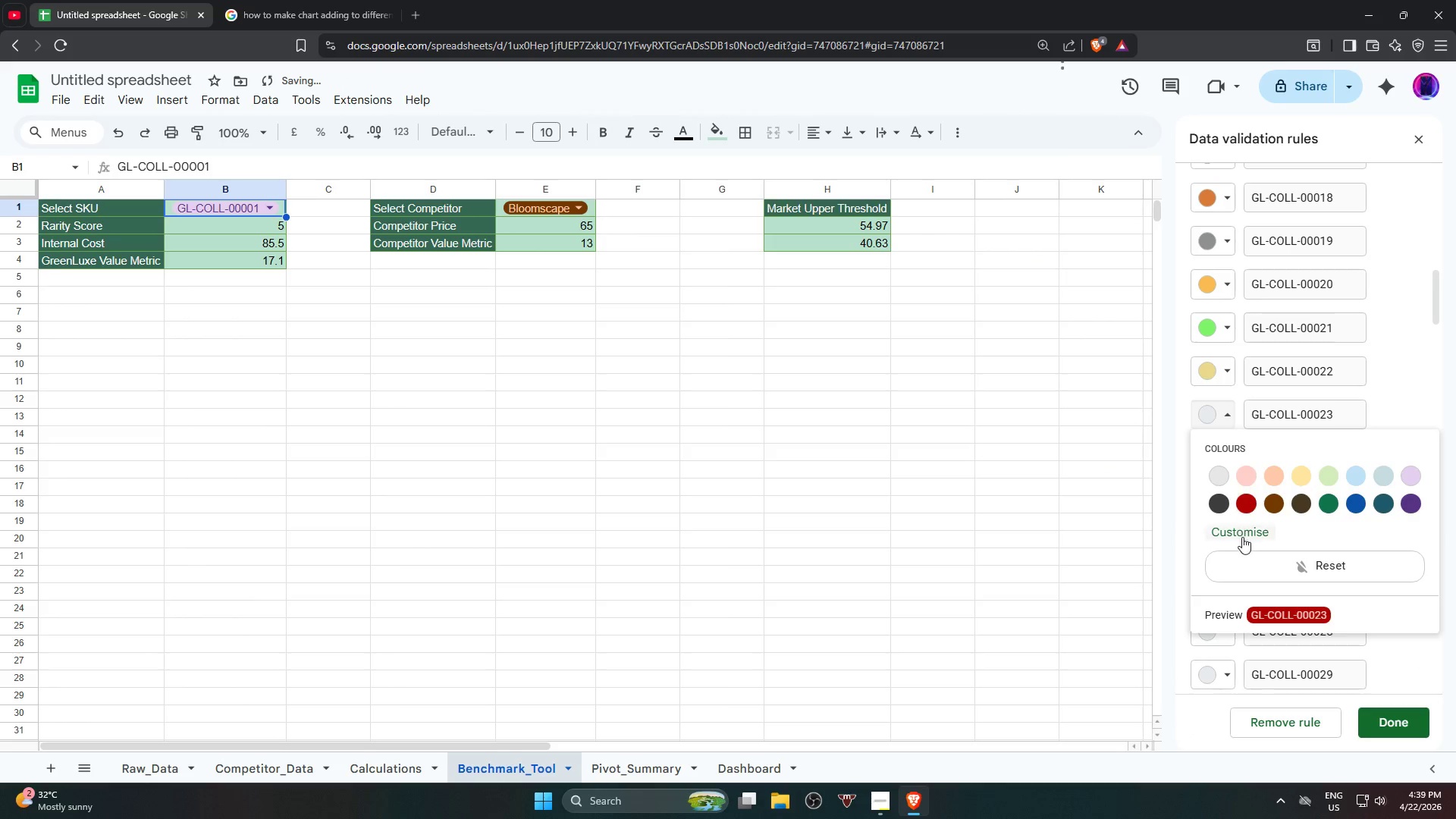 
left_click([1242, 537])
 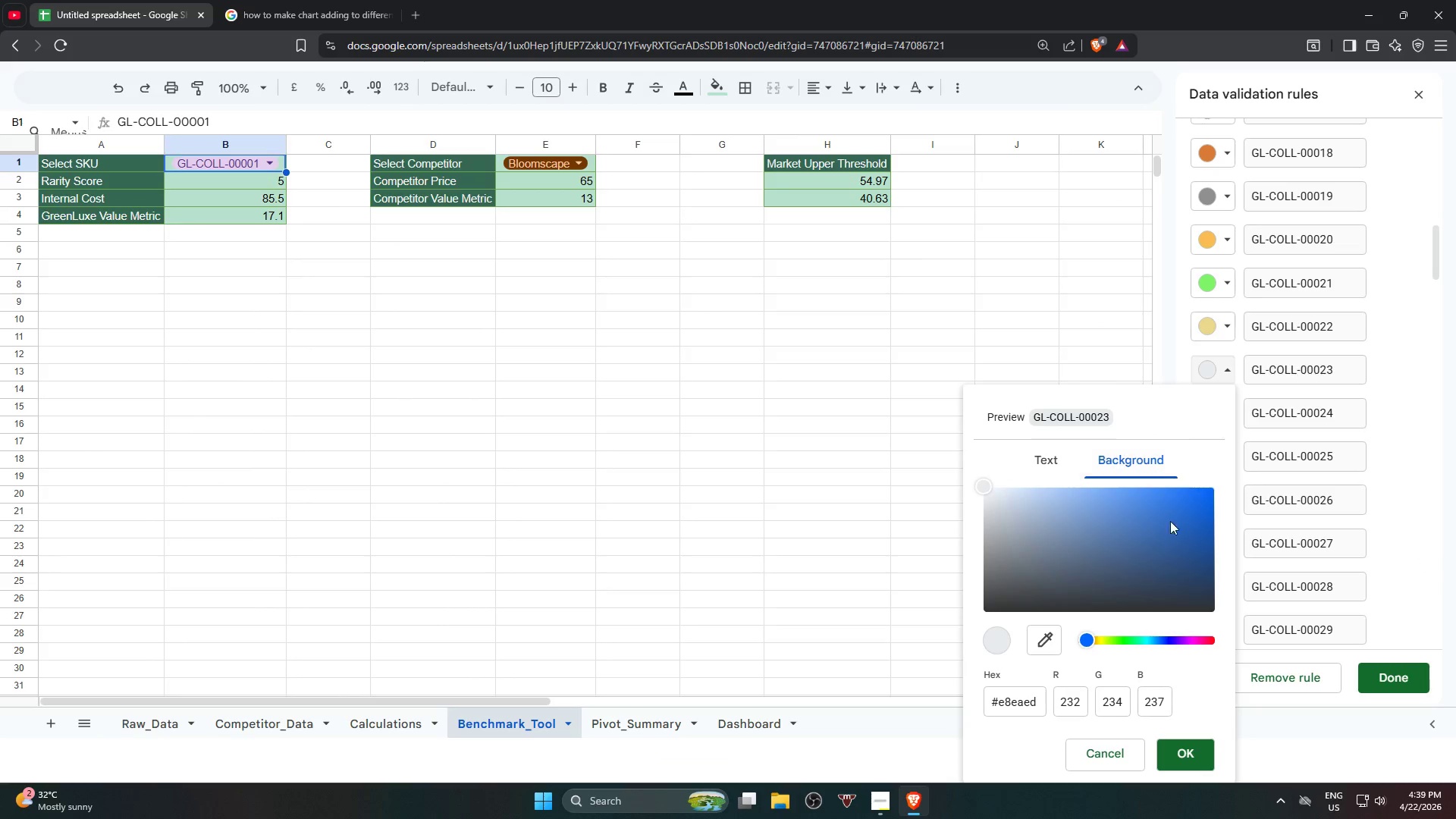 
left_click_drag(start_coordinate=[1161, 537], to_coordinate=[1200, 469])
 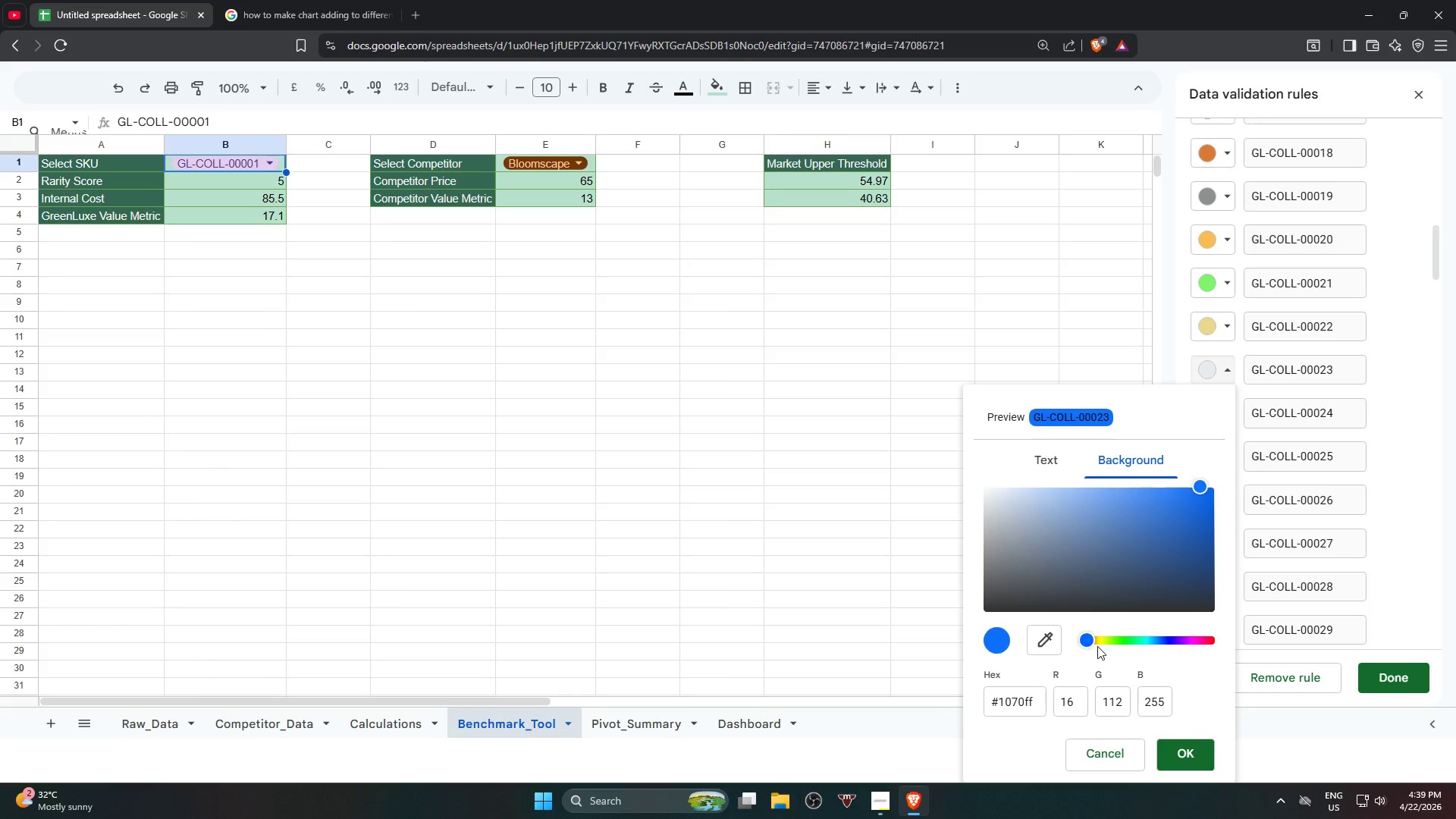 
left_click_drag(start_coordinate=[1093, 642], to_coordinate=[1106, 635])
 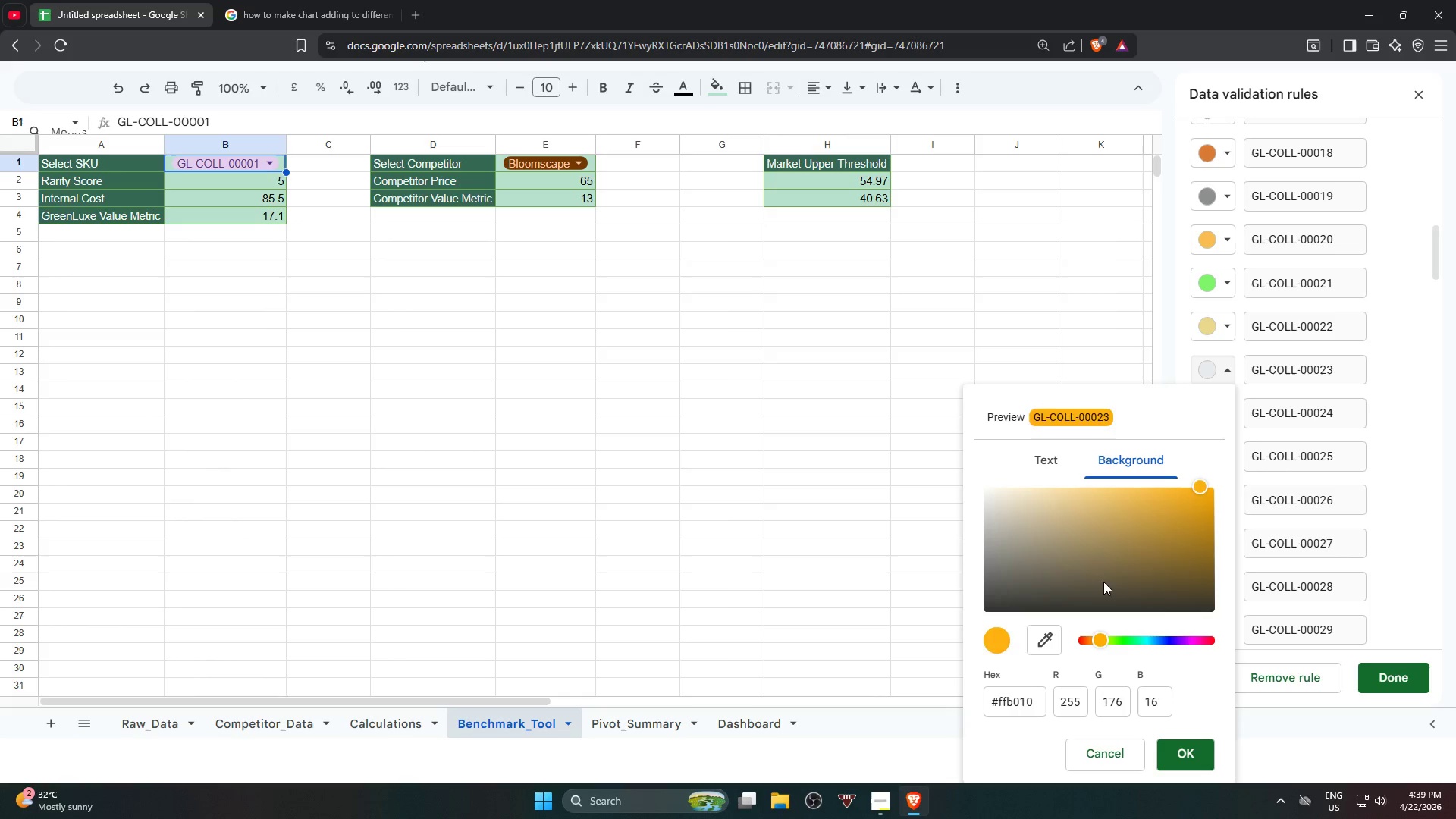 
left_click_drag(start_coordinate=[1103, 582], to_coordinate=[1241, 541])
 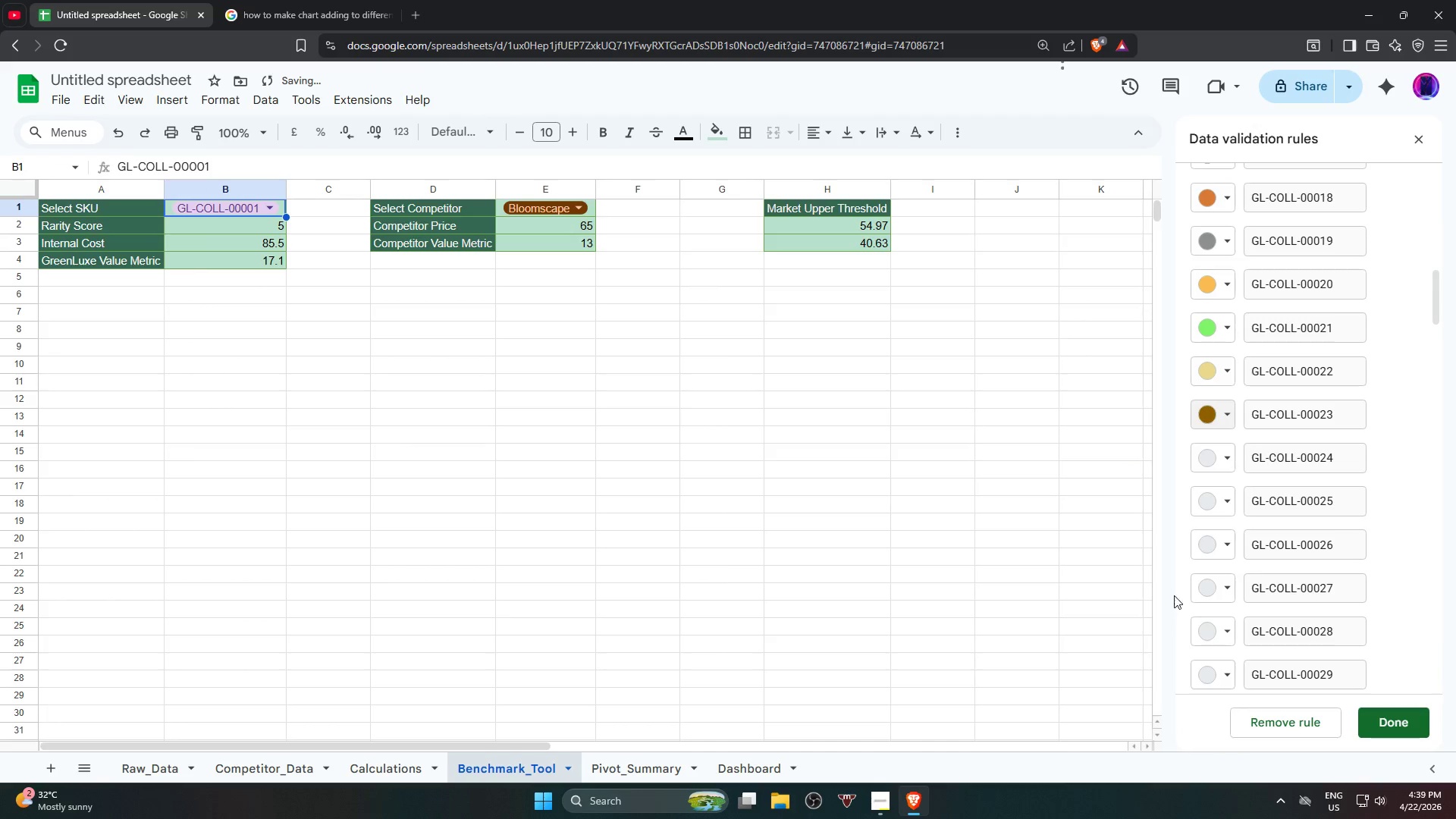 
left_click([1214, 463])
 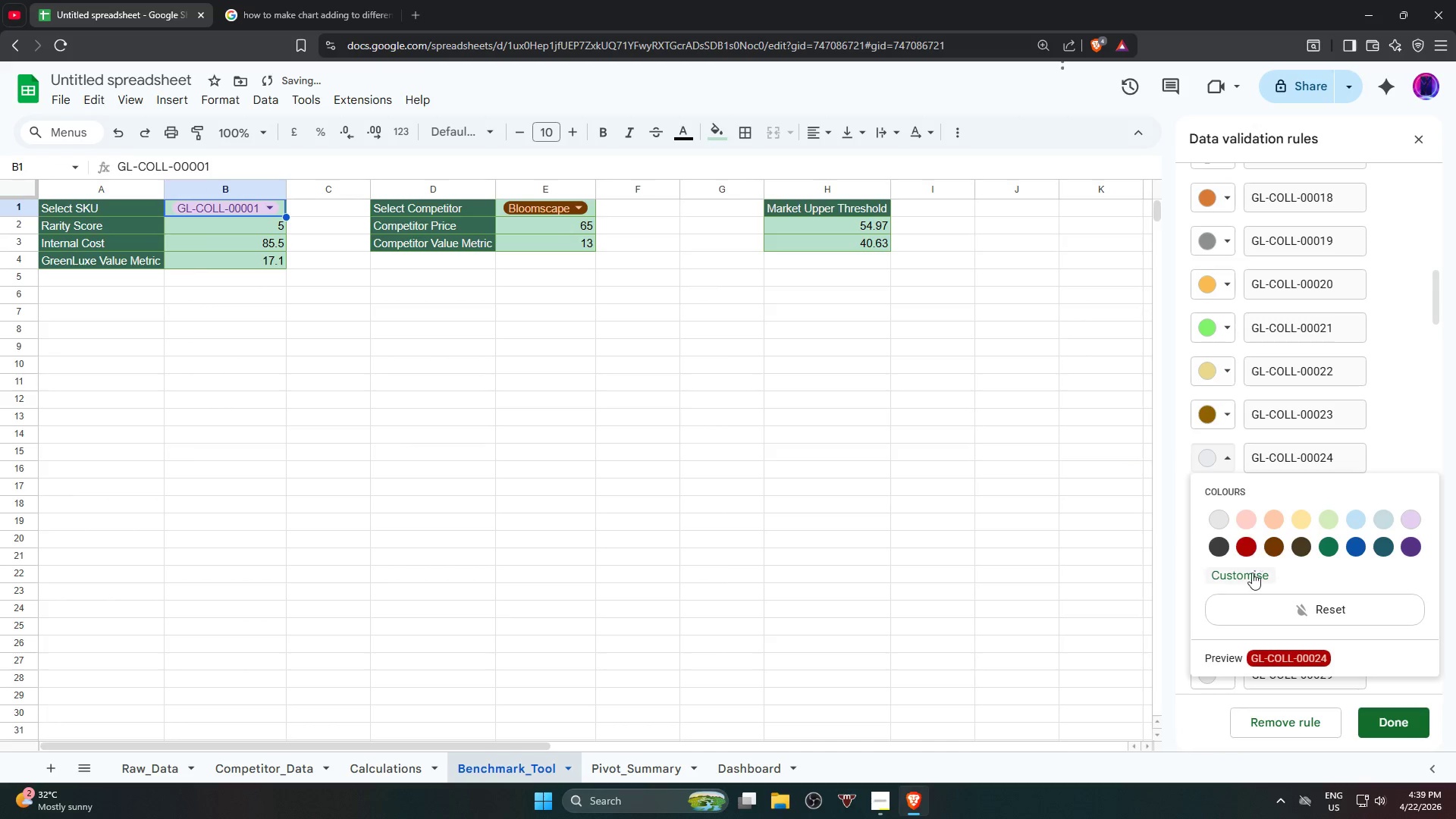 
left_click([1250, 575])
 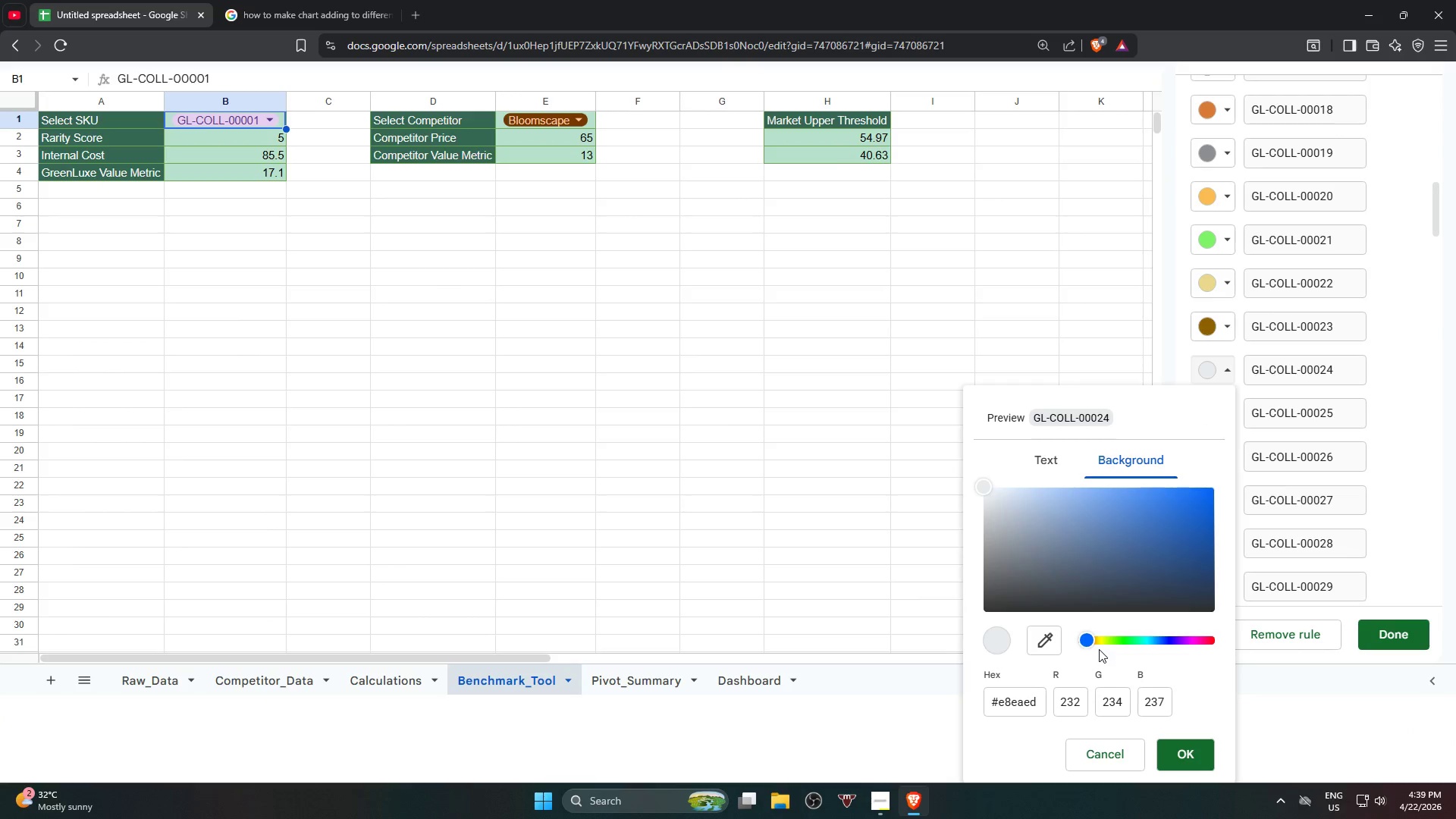 
left_click_drag(start_coordinate=[1098, 632], to_coordinate=[1122, 631])
 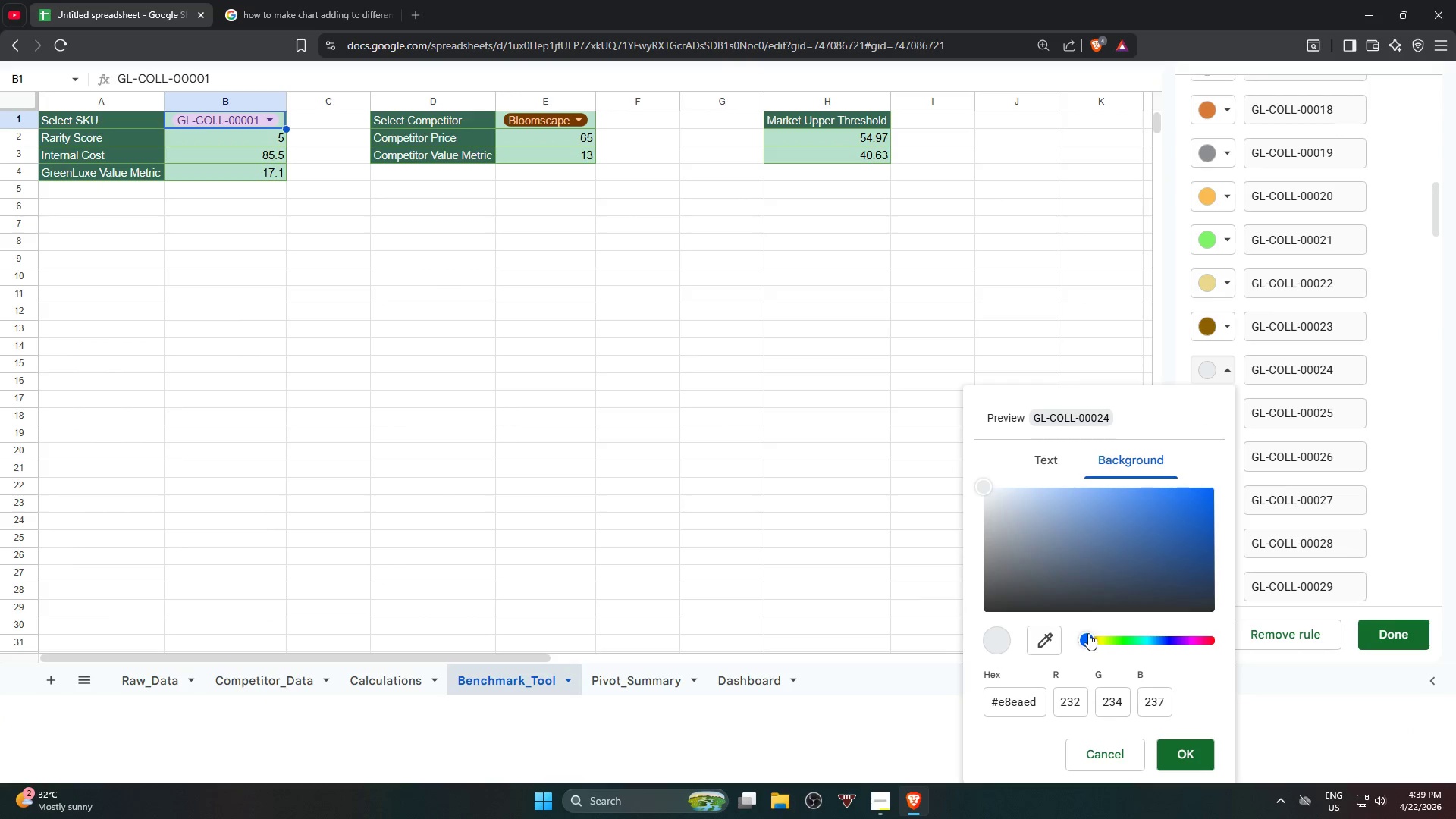 
left_click_drag(start_coordinate=[1088, 633], to_coordinate=[1149, 633])
 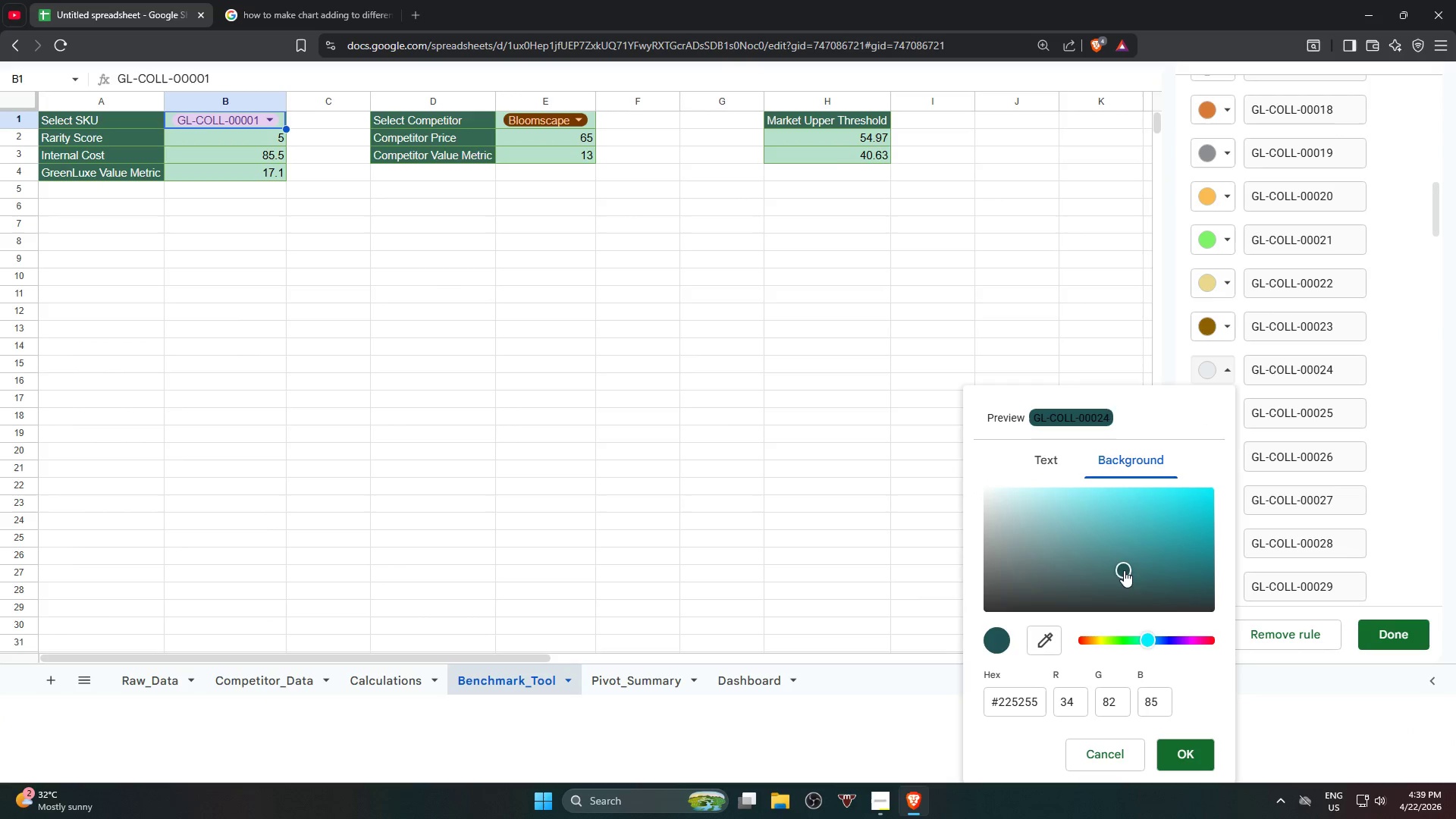 
left_click_drag(start_coordinate=[1124, 570], to_coordinate=[1103, 485])
 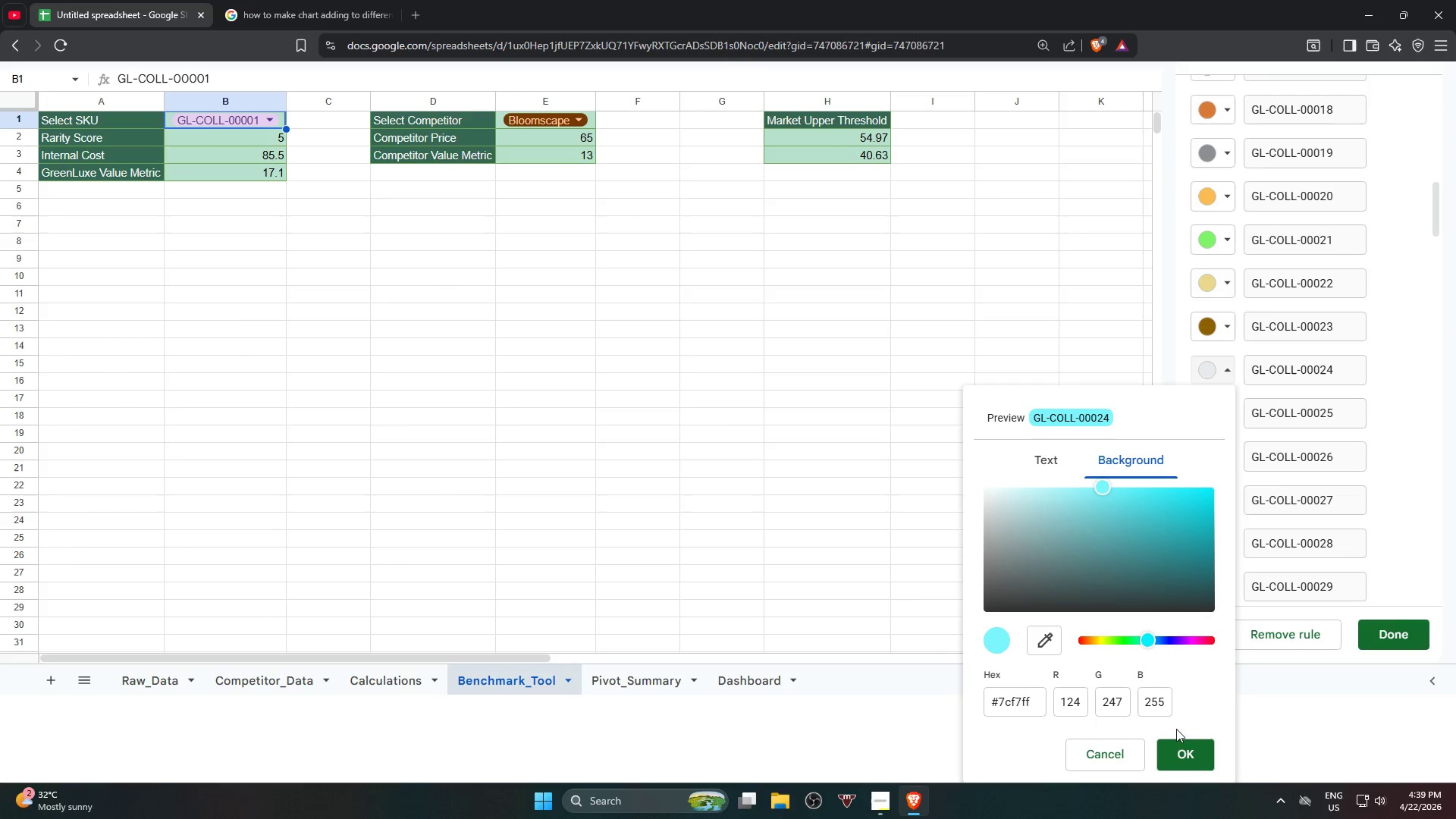 
left_click([1178, 741])
 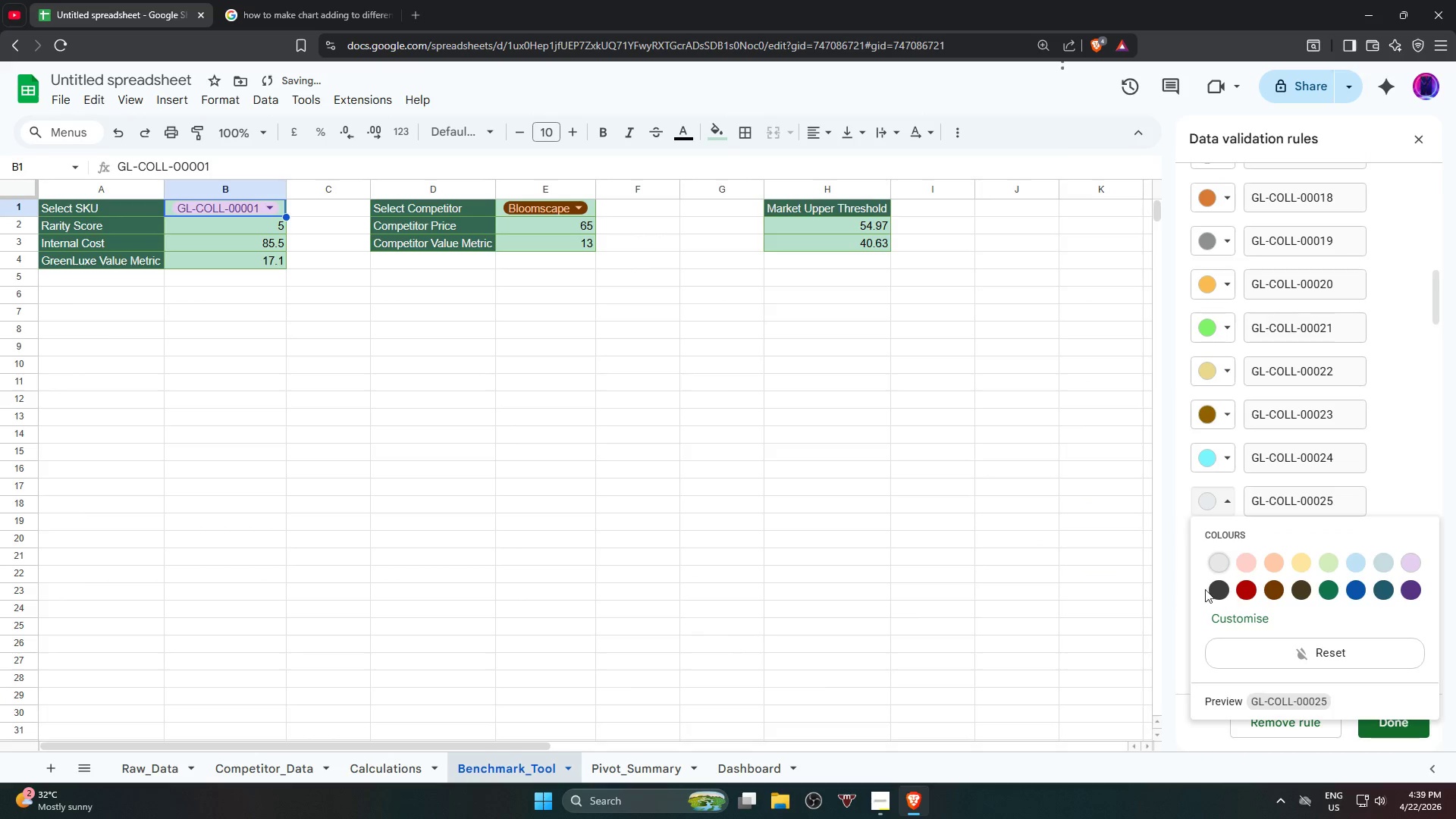 
left_click([1235, 622])
 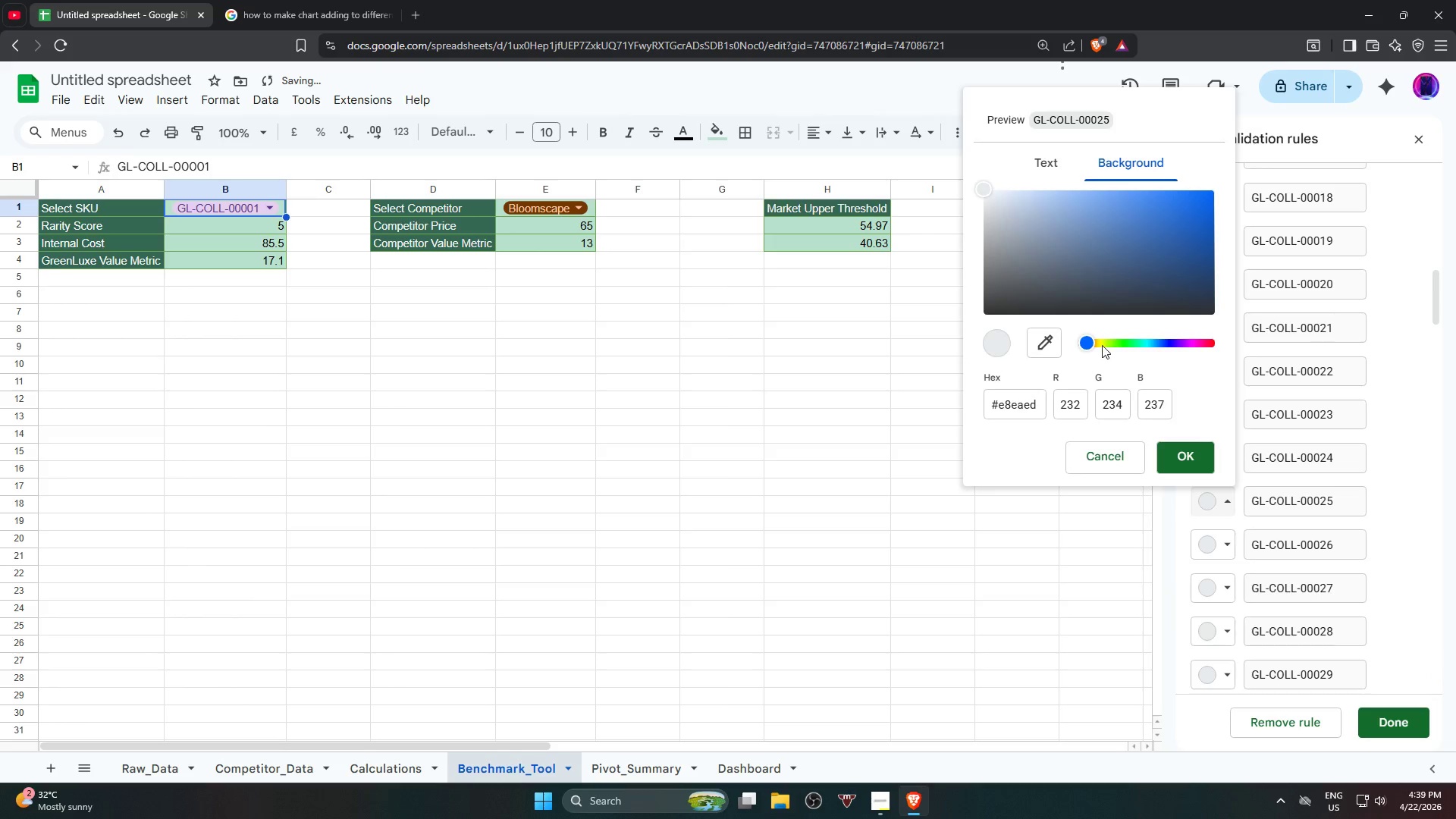 
left_click_drag(start_coordinate=[1089, 343], to_coordinate=[1146, 343])
 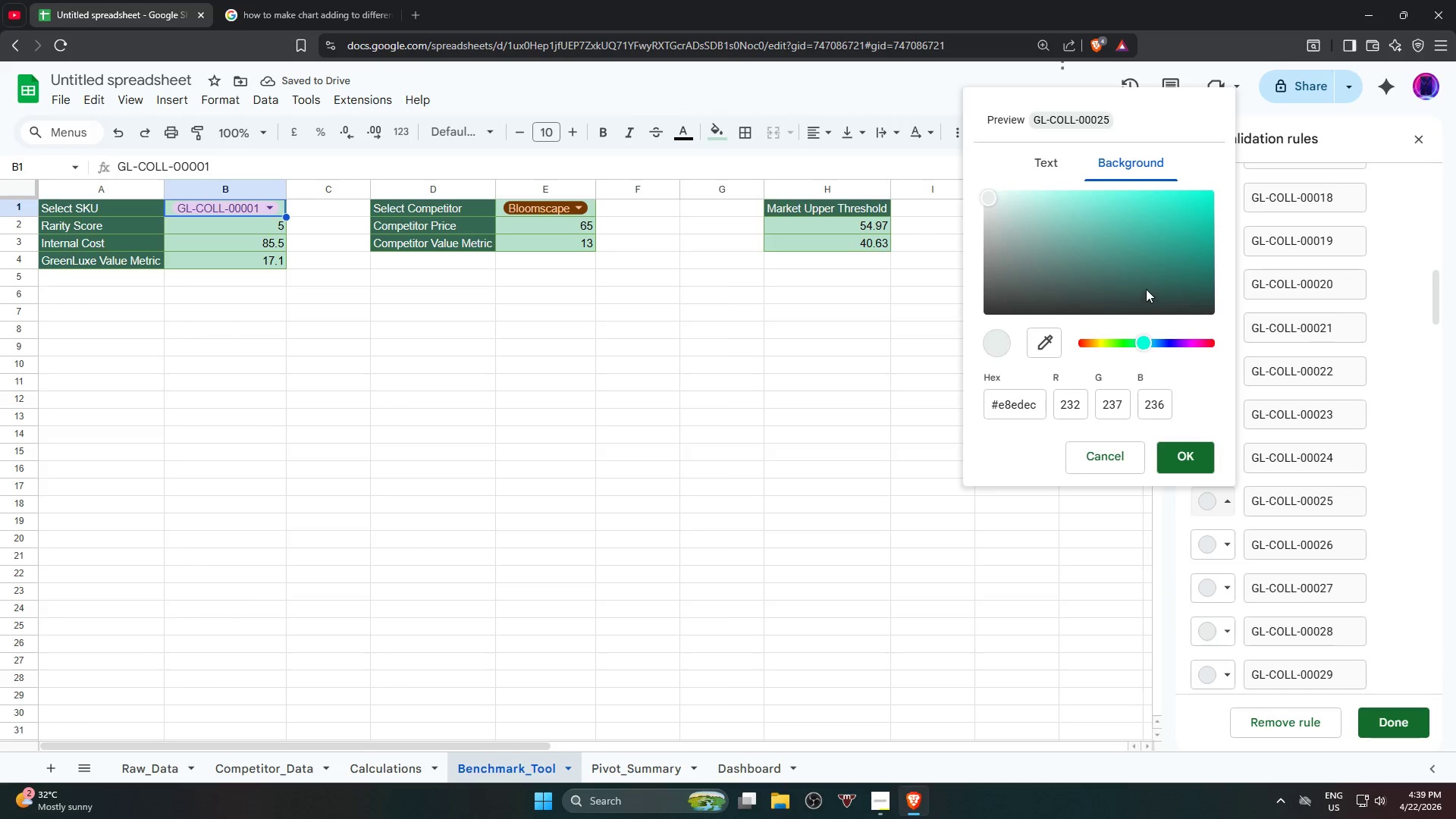 
left_click_drag(start_coordinate=[1146, 288], to_coordinate=[1221, 262])
 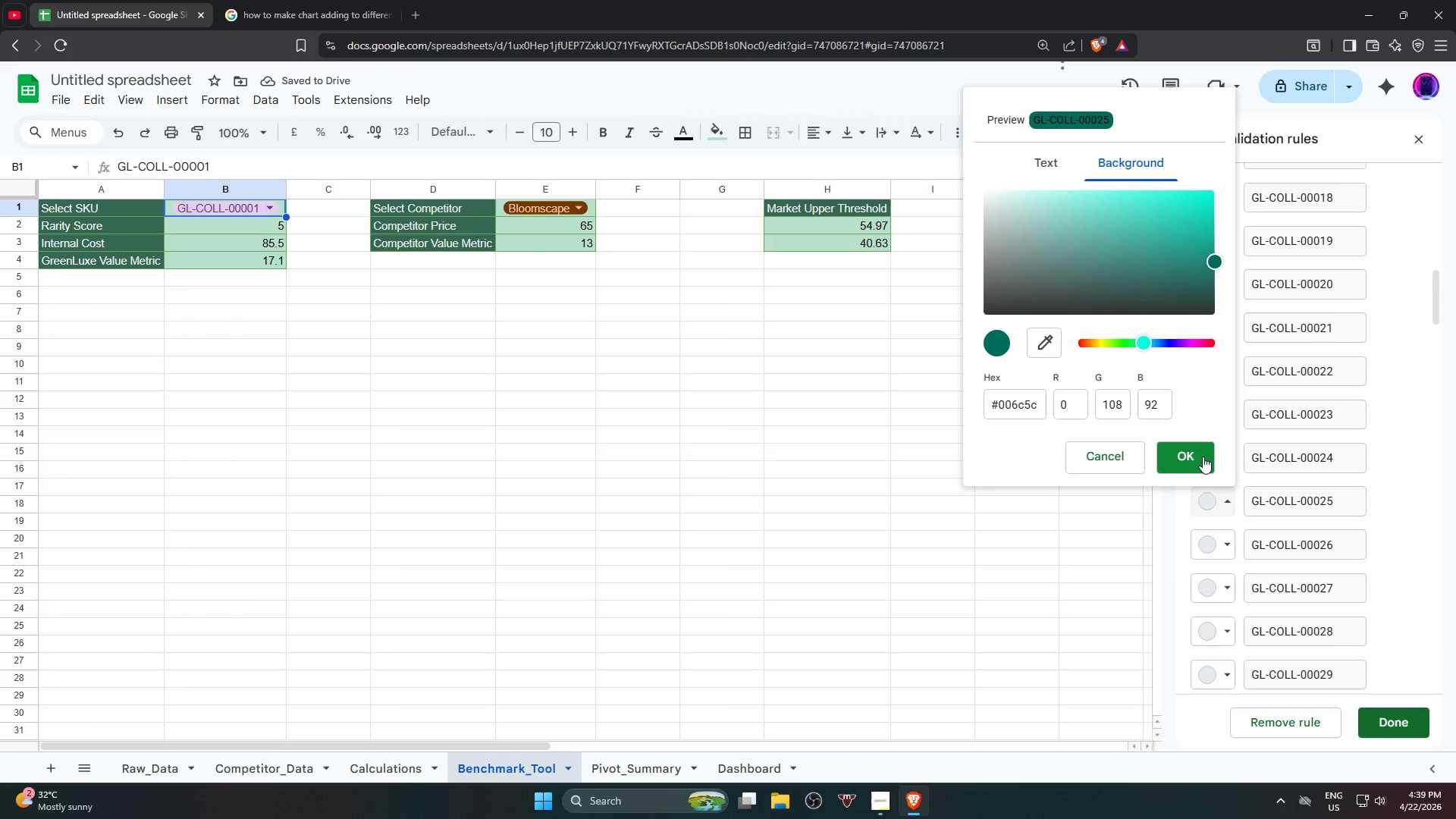 
left_click([1201, 457])
 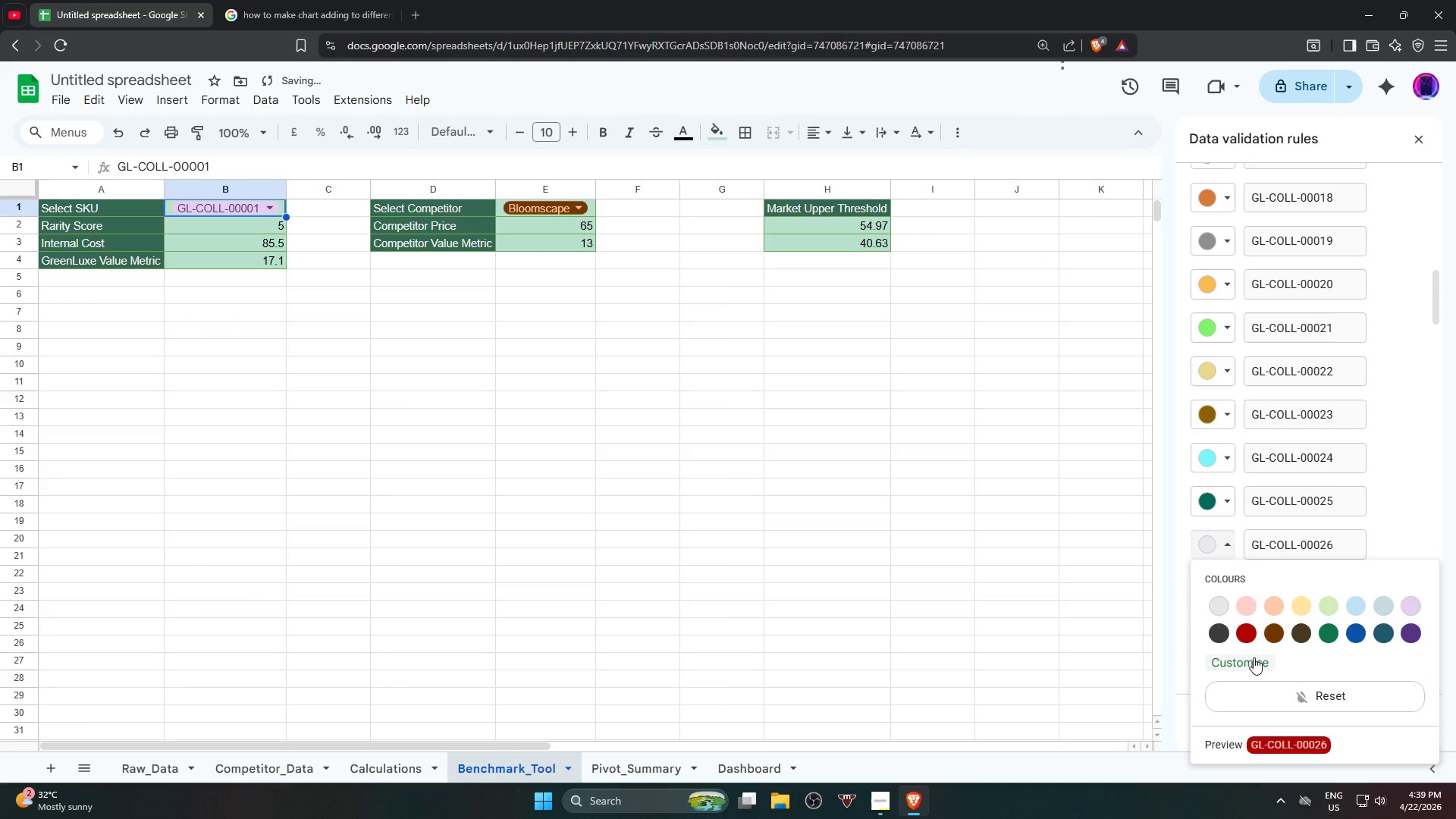 
left_click([1254, 657])
 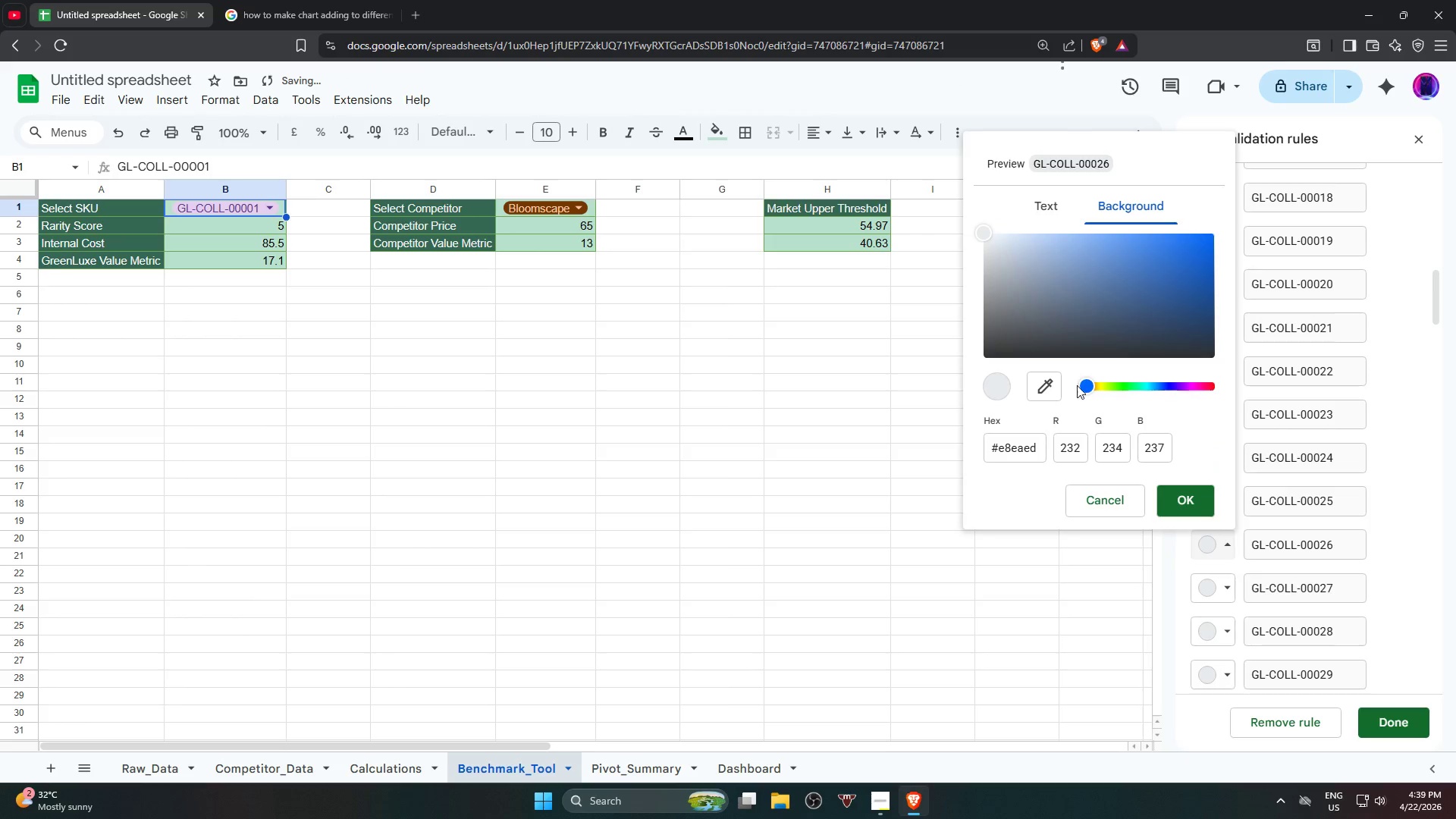 
left_click_drag(start_coordinate=[1087, 381], to_coordinate=[1130, 384])
 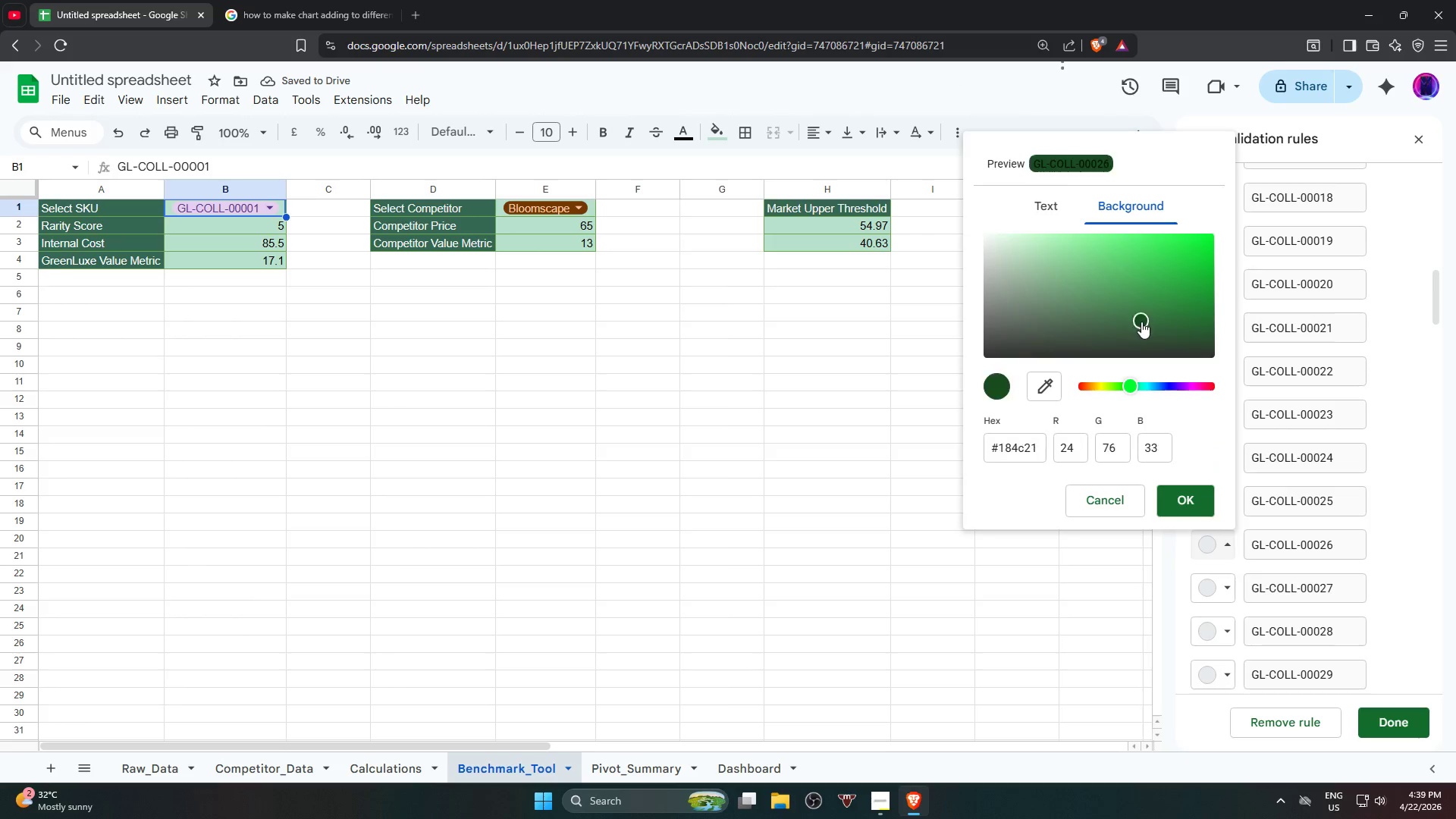 
left_click_drag(start_coordinate=[1141, 322], to_coordinate=[1016, 282])
 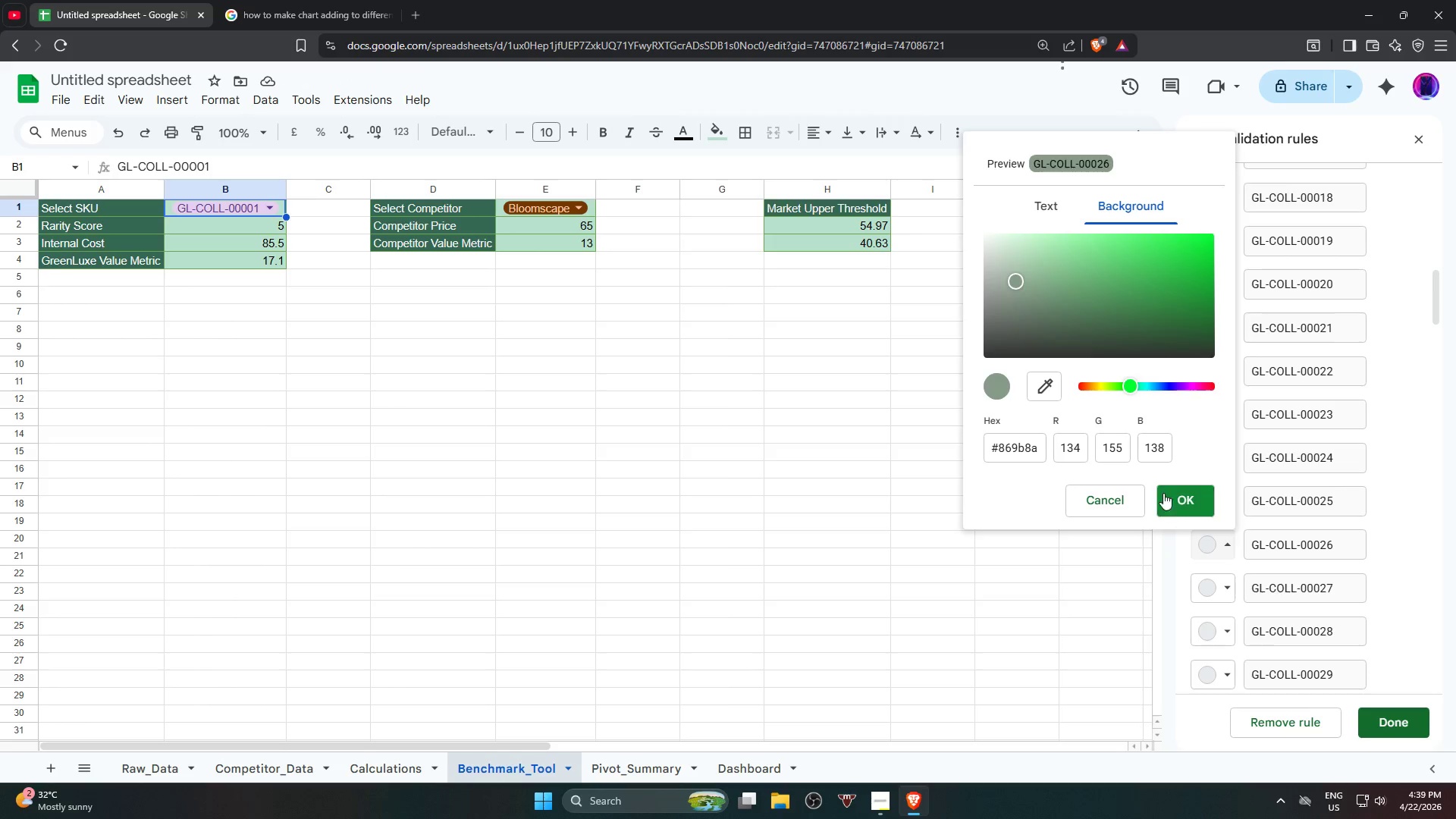 
left_click([1170, 504])
 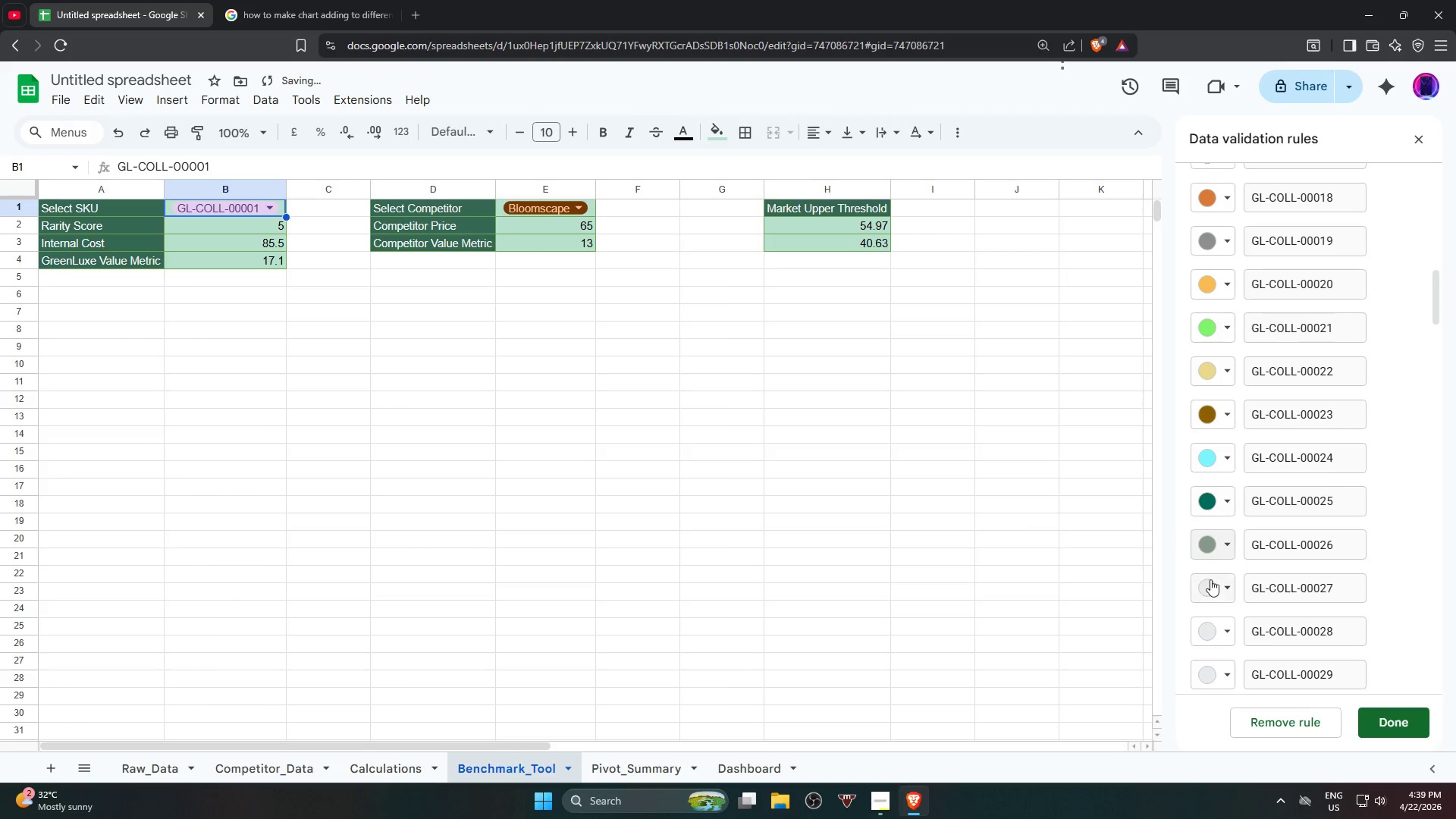 
left_click([1221, 591])
 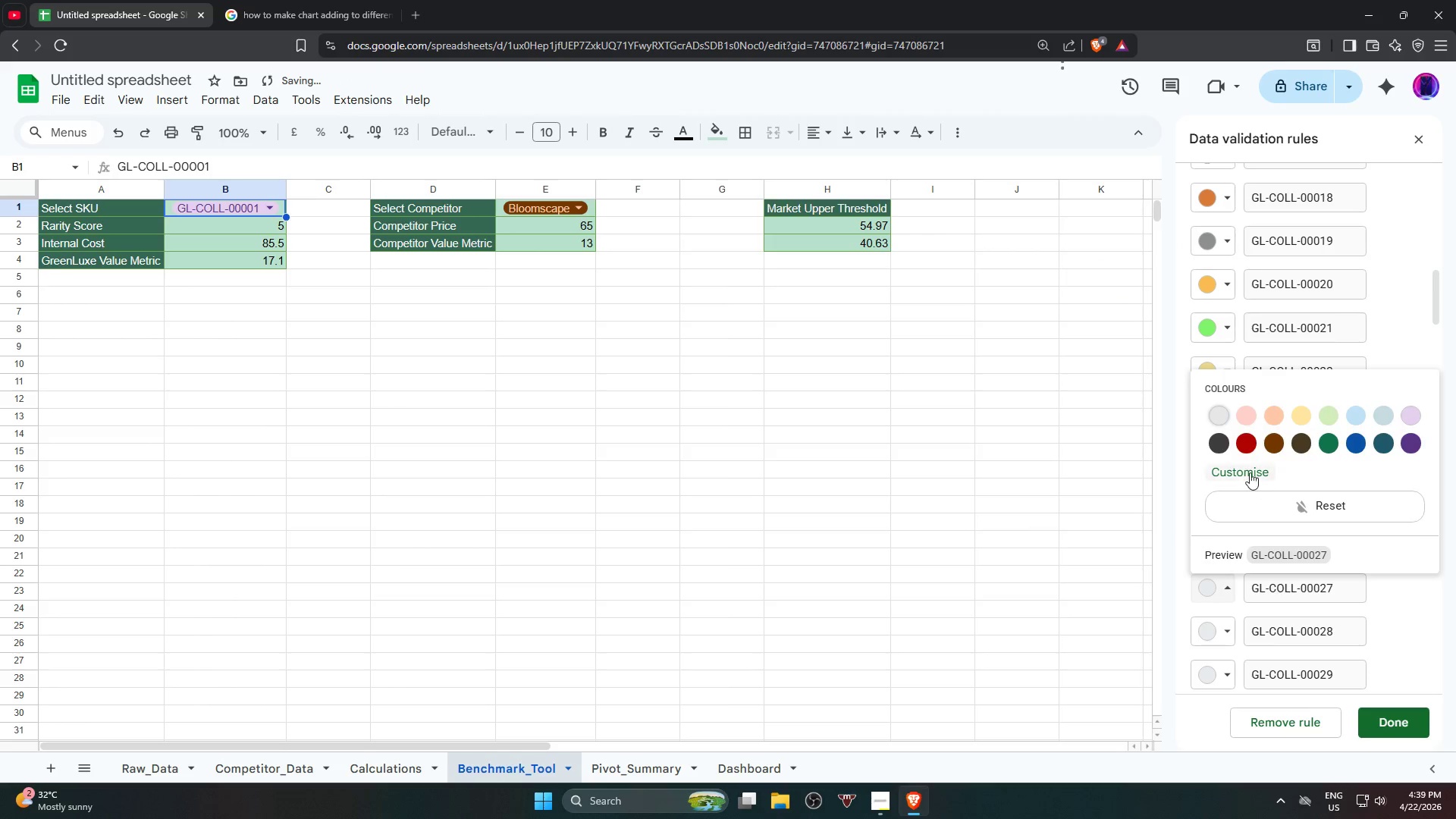 
left_click([1247, 470])
 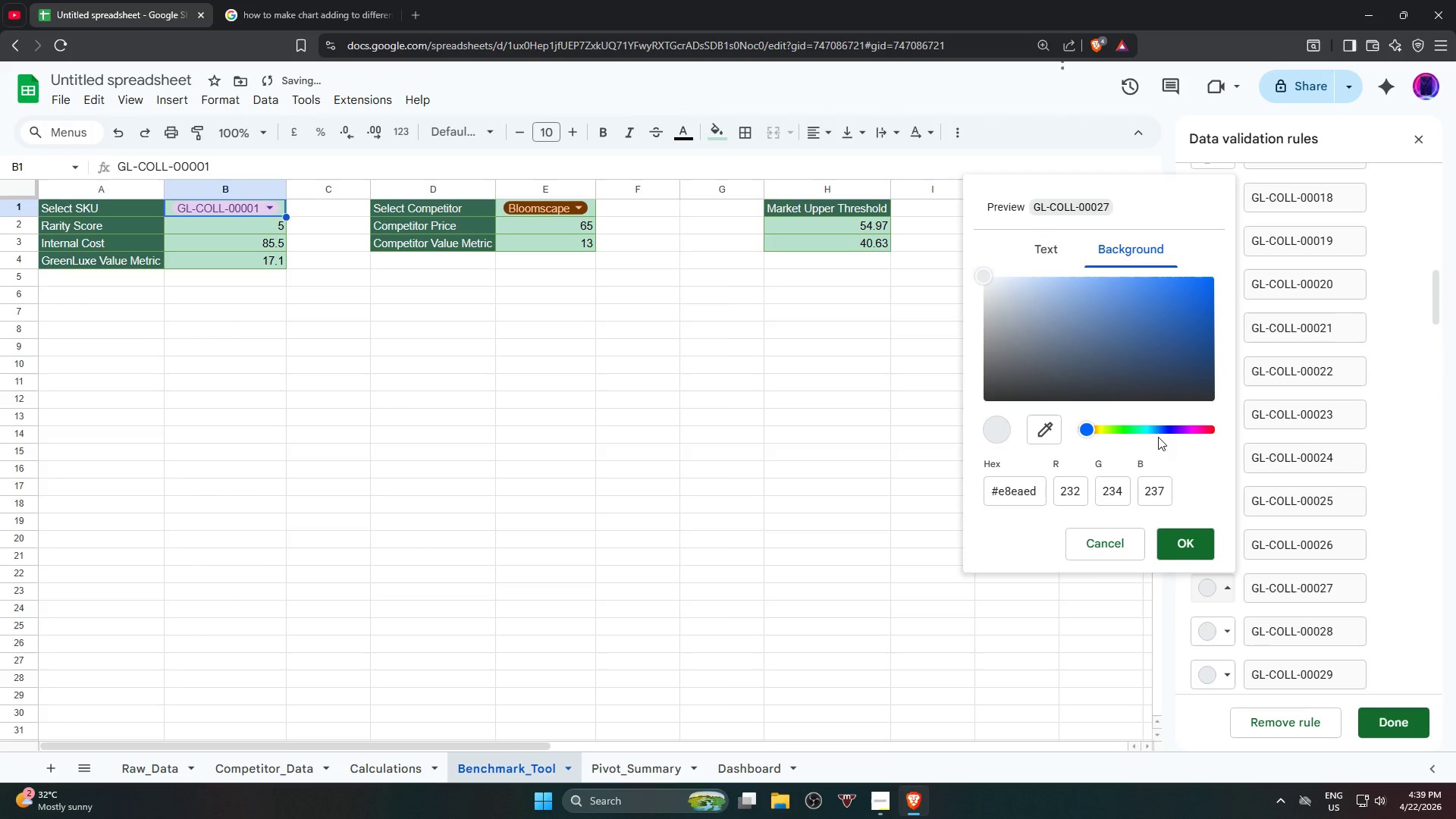 
left_click([1158, 427])
 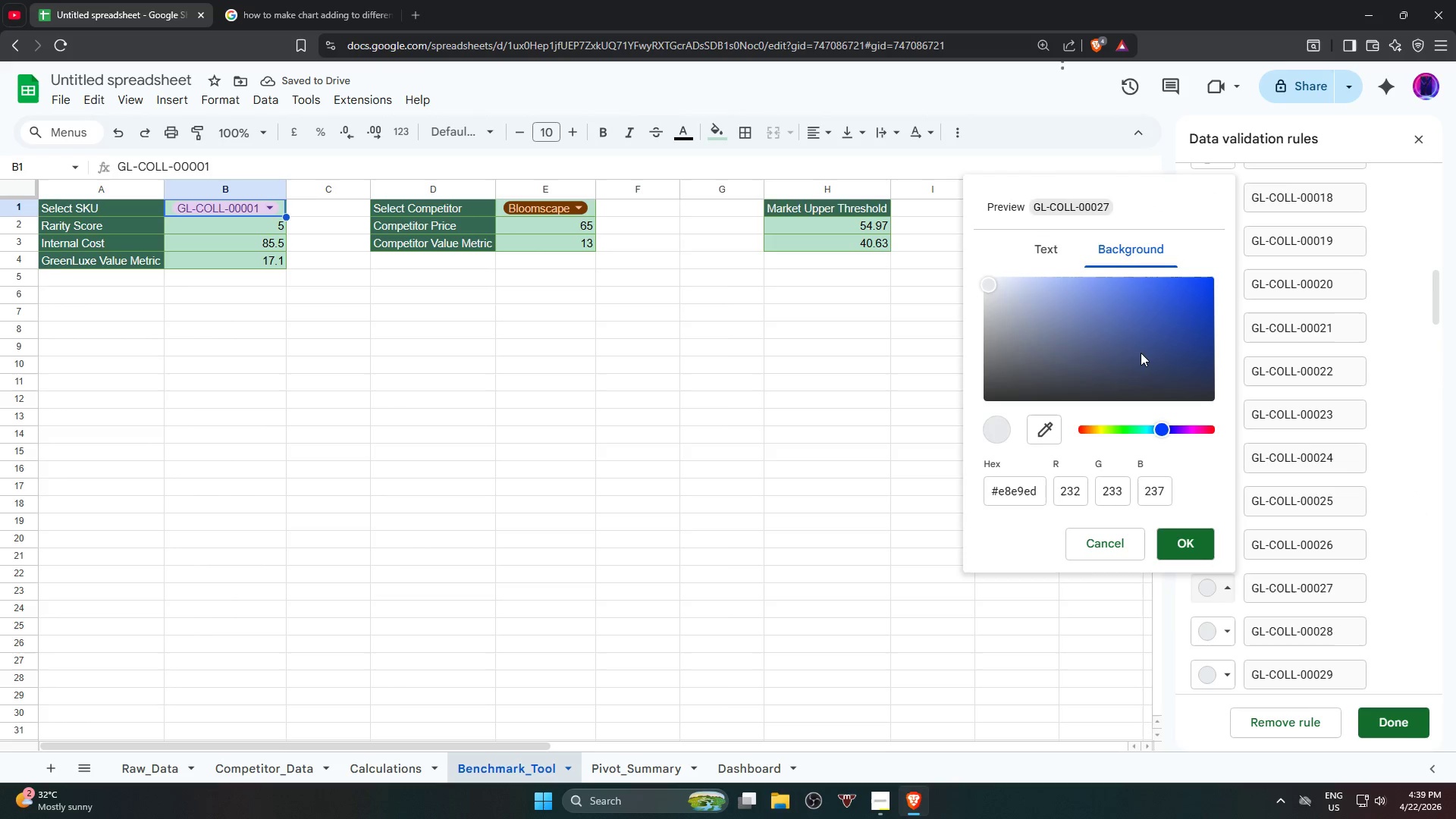 
left_click_drag(start_coordinate=[1138, 354], to_coordinate=[1020, 281])
 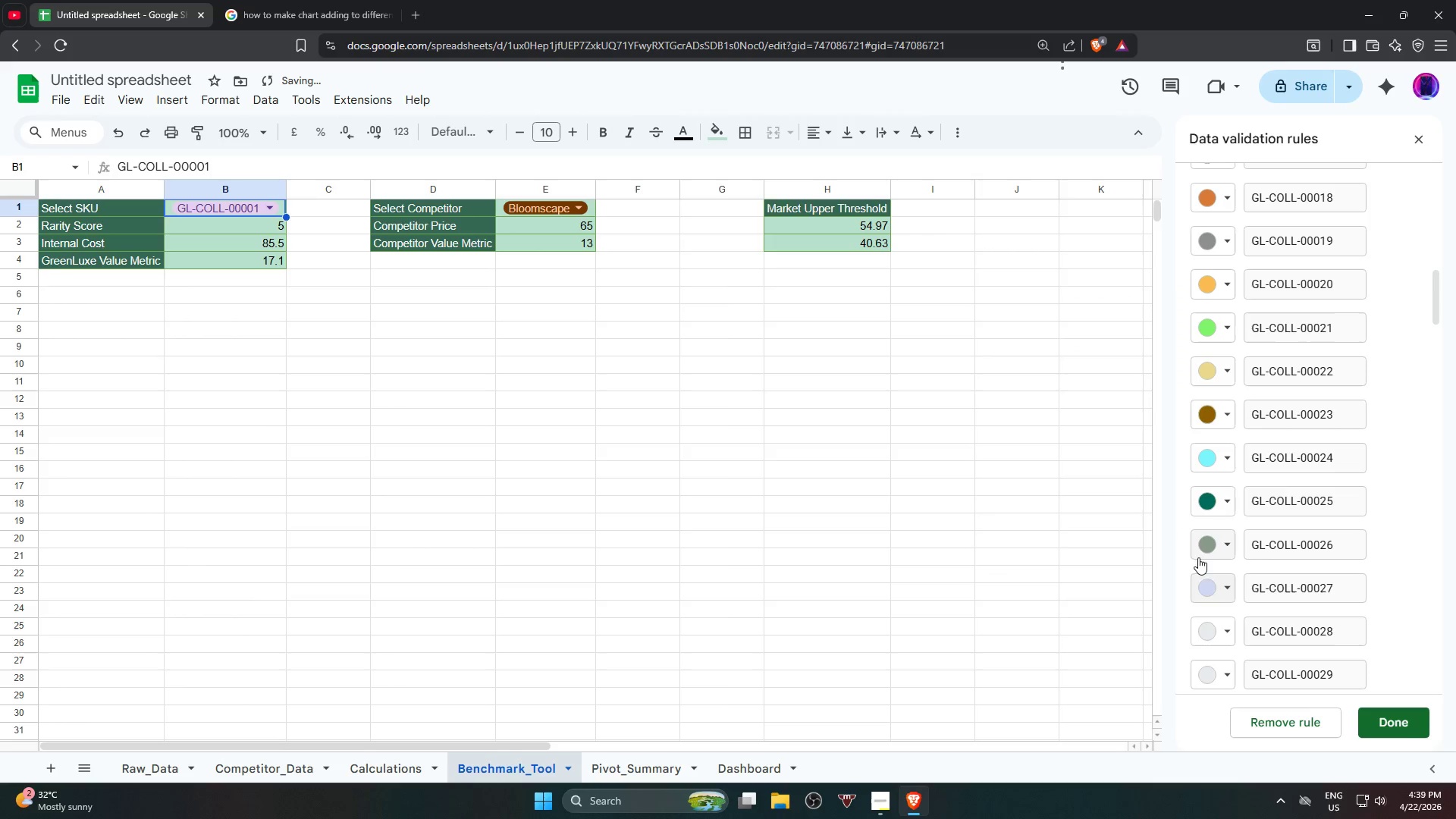 
left_click([1210, 628])
 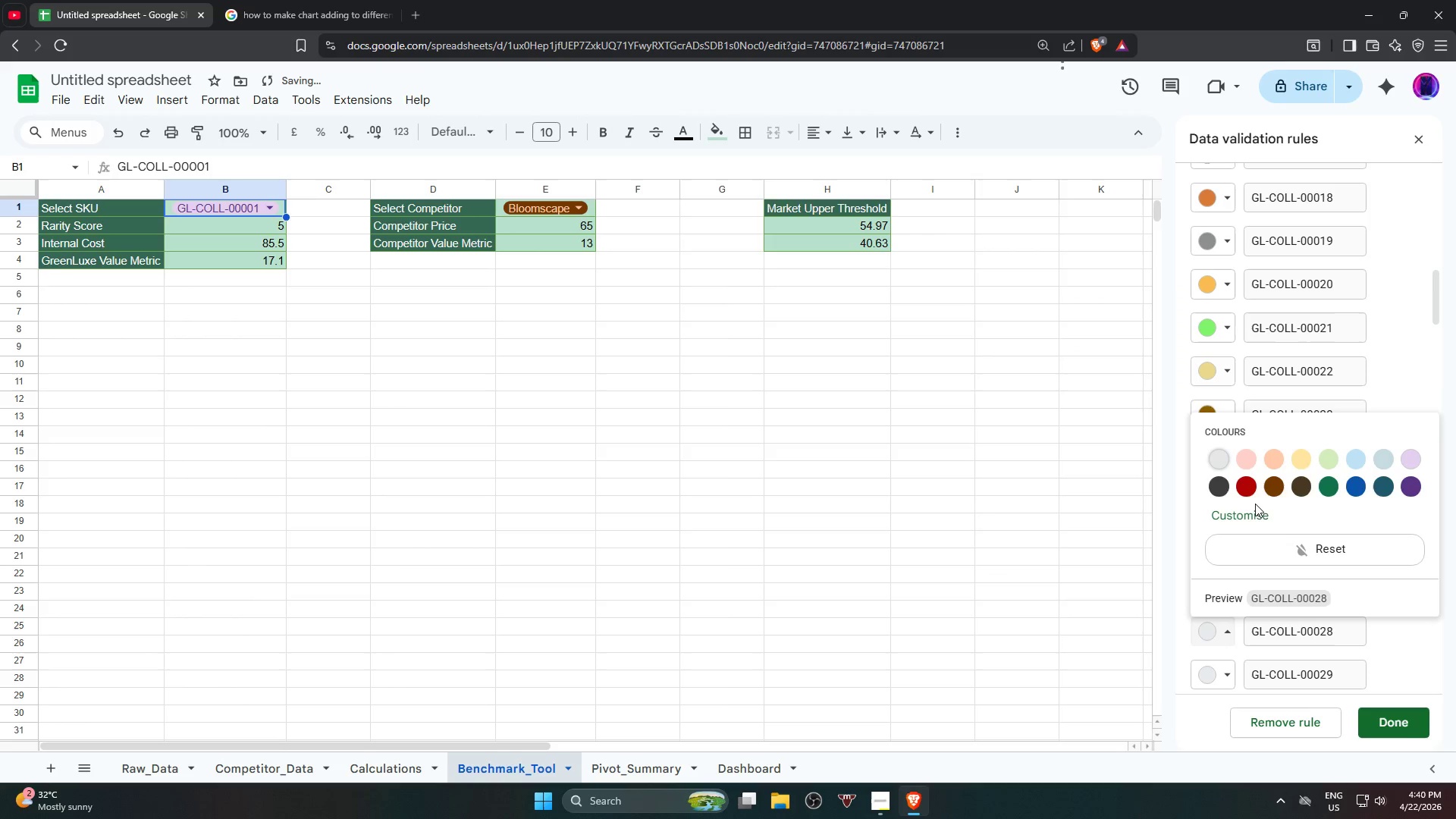 
left_click([1254, 515])
 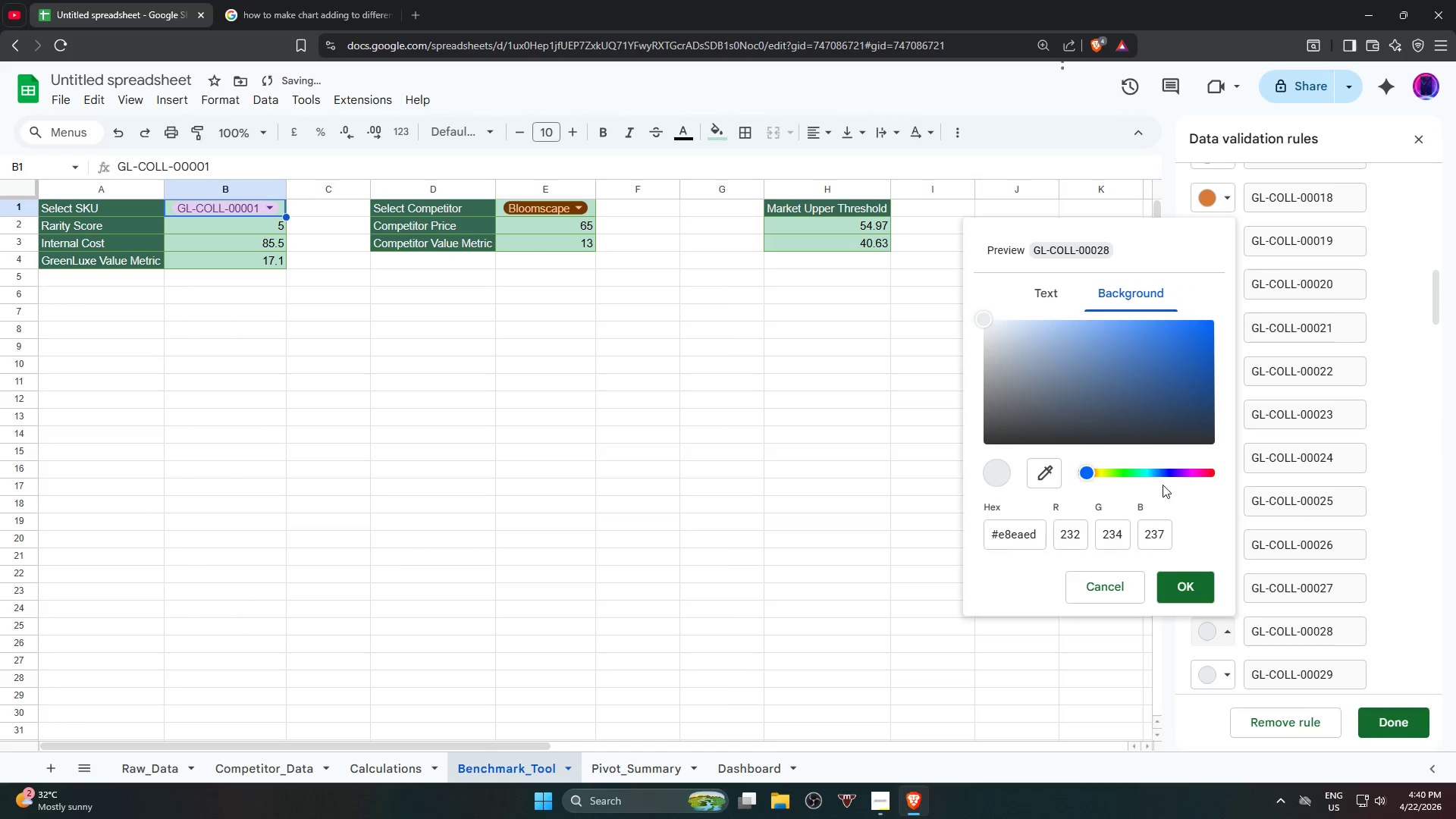 
left_click_drag(start_coordinate=[1089, 469], to_coordinate=[1197, 462])
 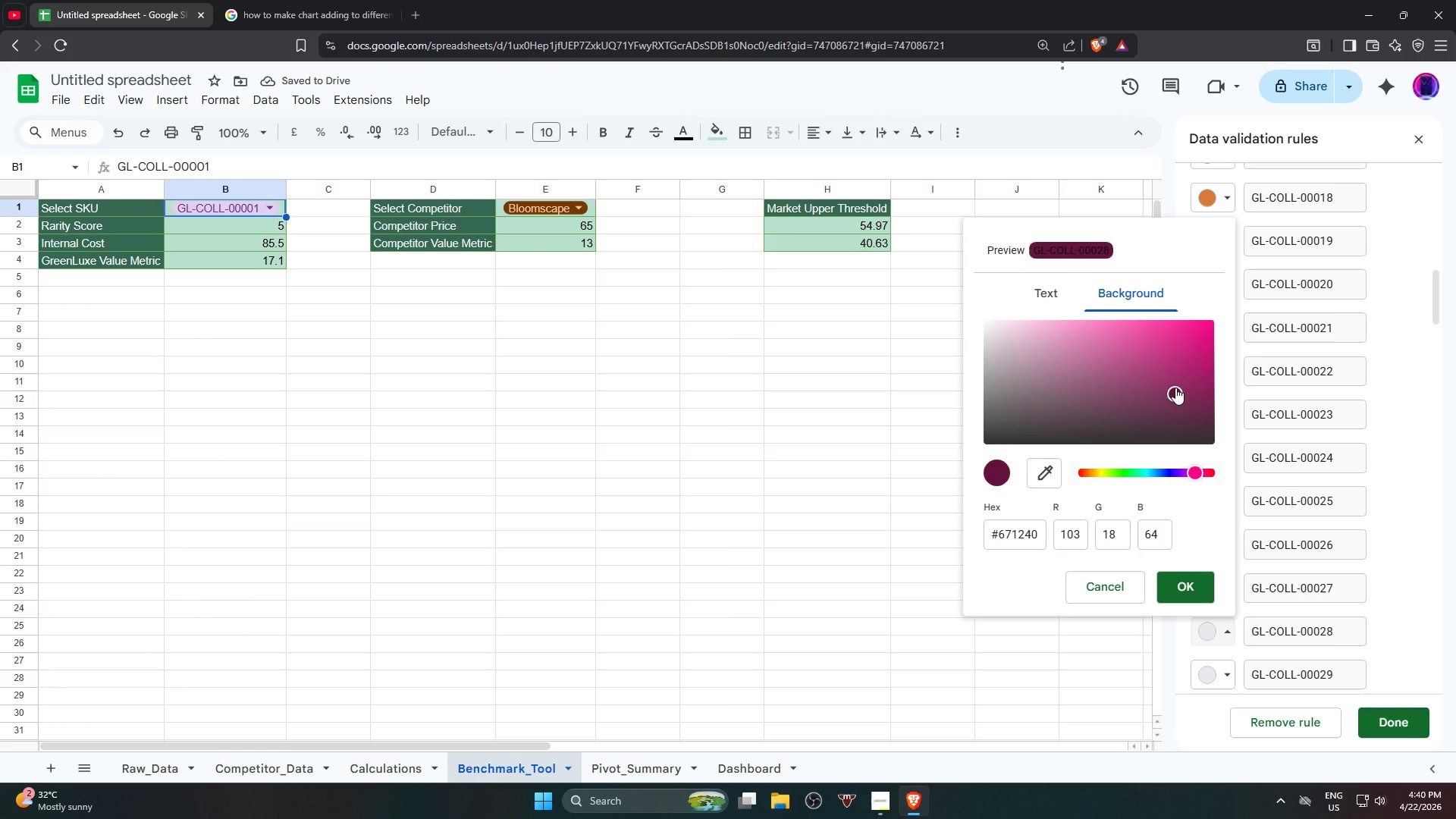 
left_click_drag(start_coordinate=[1173, 404], to_coordinate=[1179, 328])
 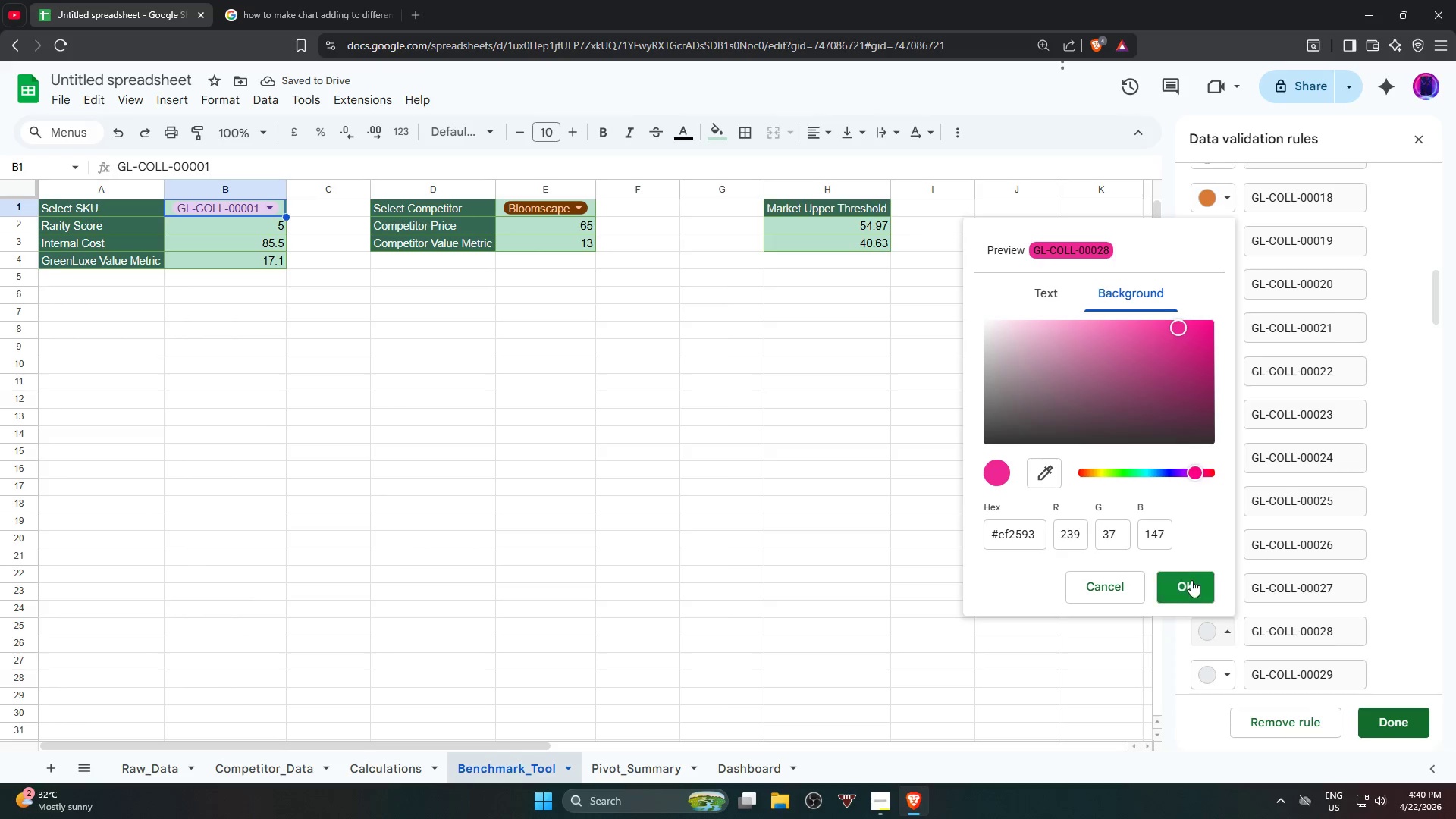 
left_click([1191, 580])
 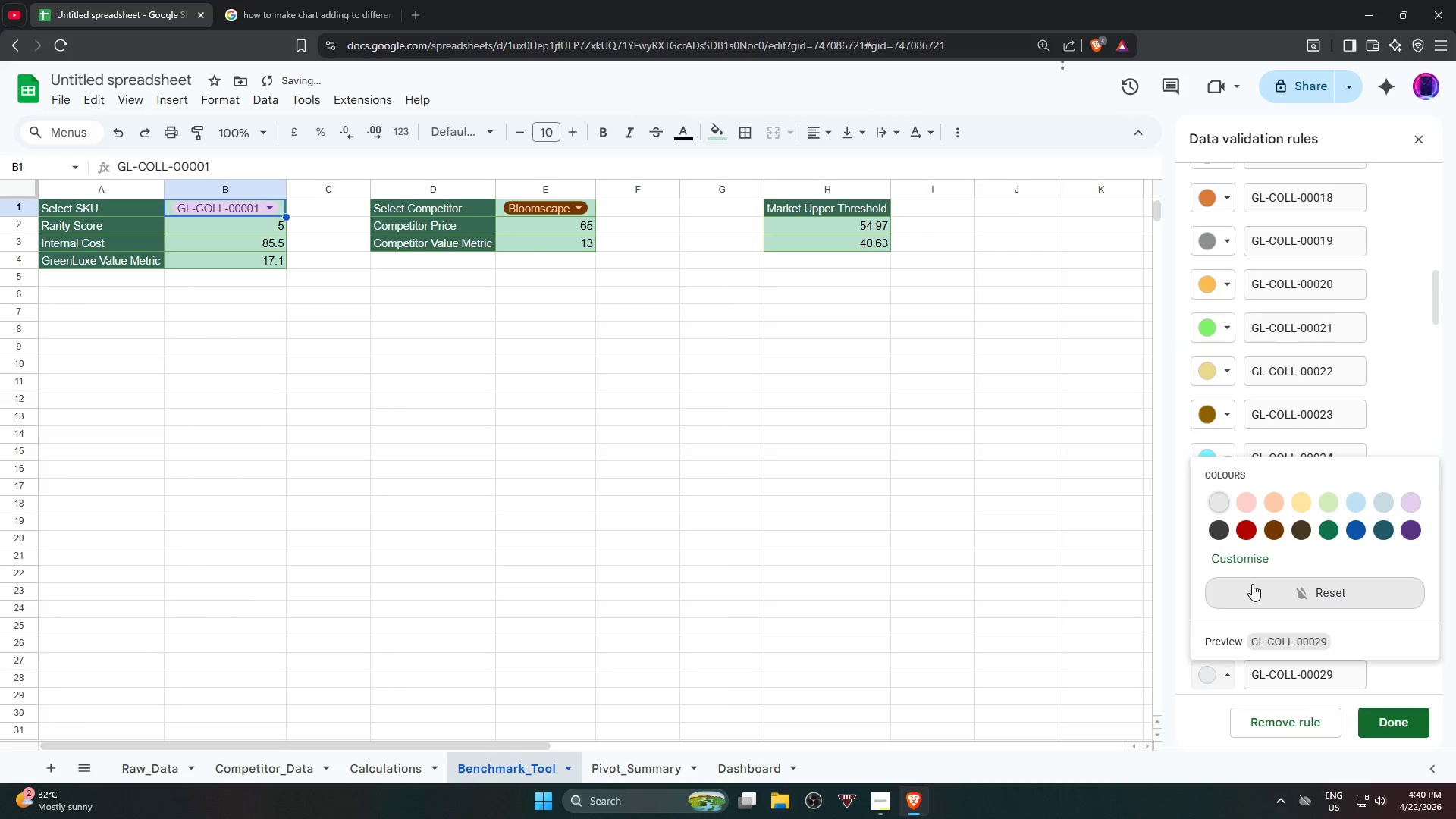 
left_click([1249, 560])
 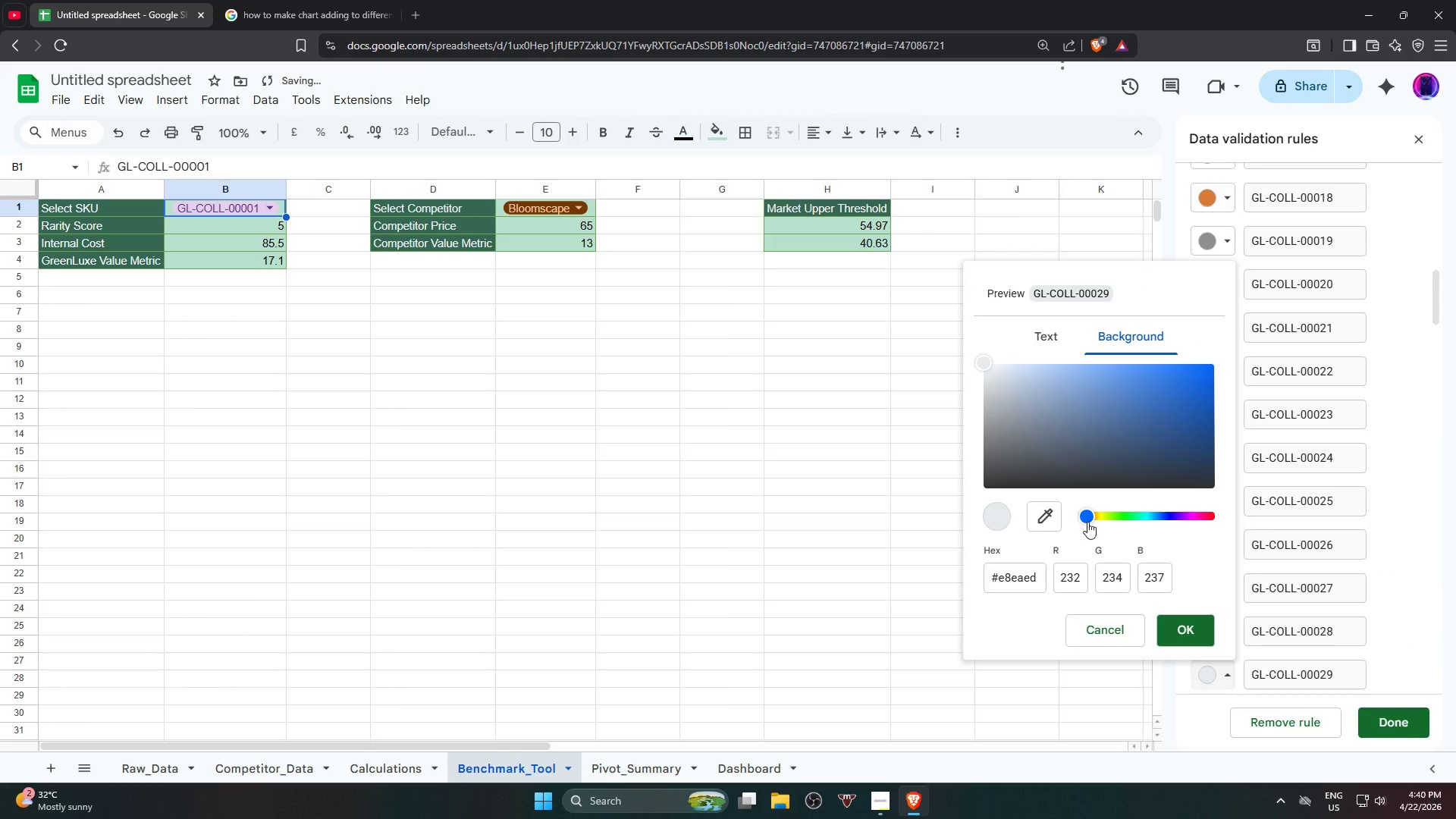 
left_click_drag(start_coordinate=[1090, 519], to_coordinate=[1198, 517])
 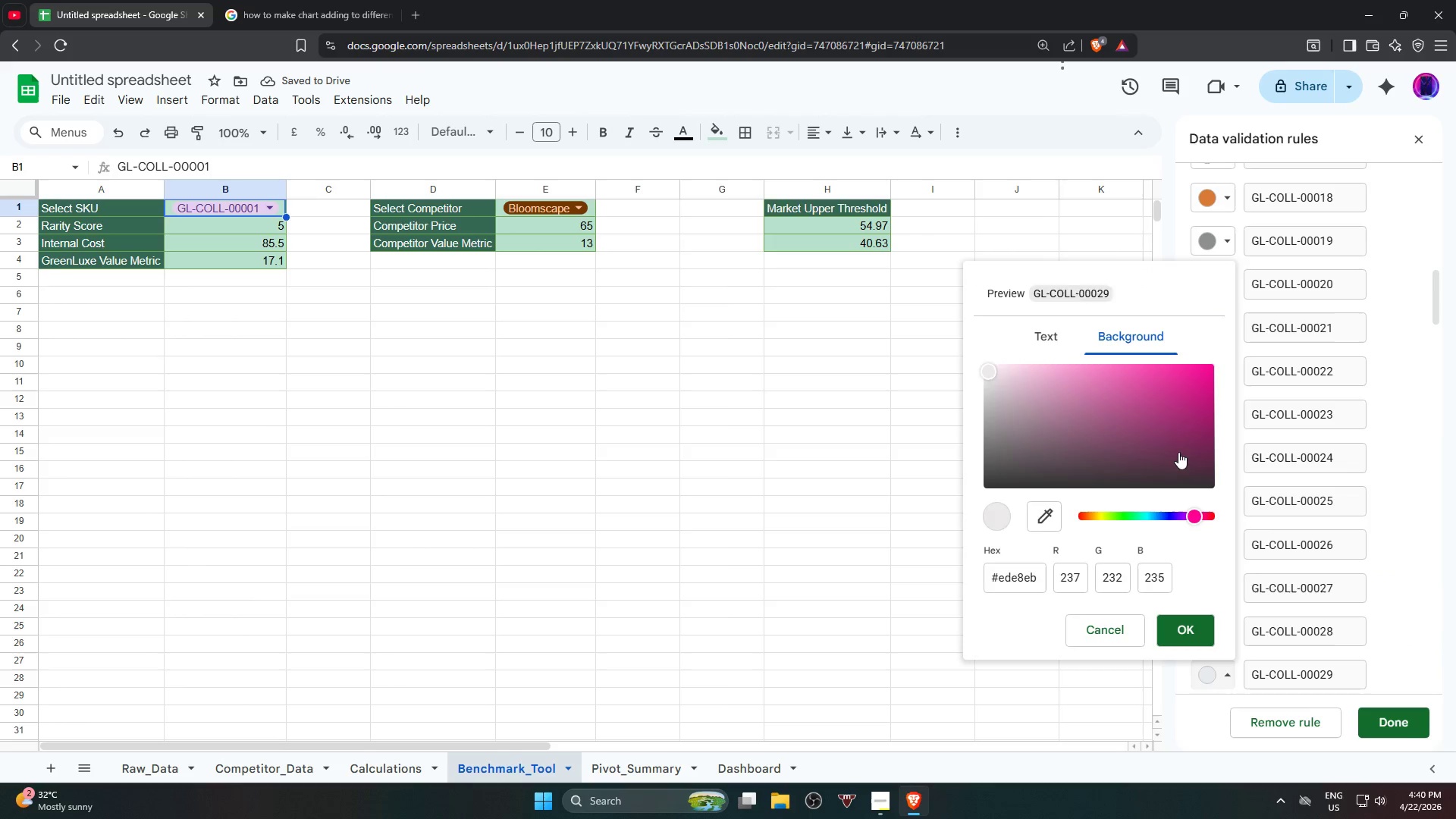 
left_click_drag(start_coordinate=[1178, 452], to_coordinate=[1219, 450])
 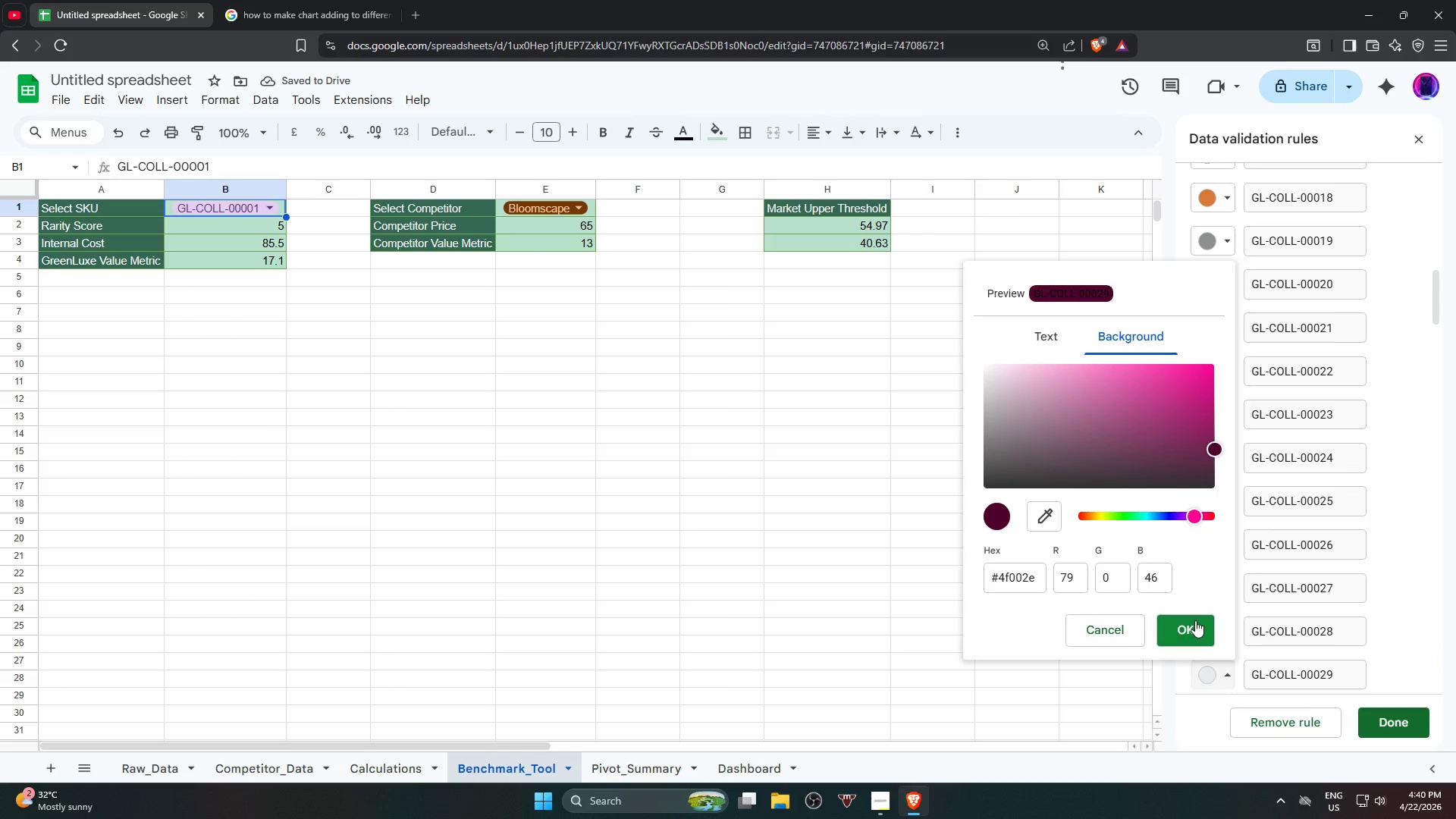 
left_click([1195, 620])
 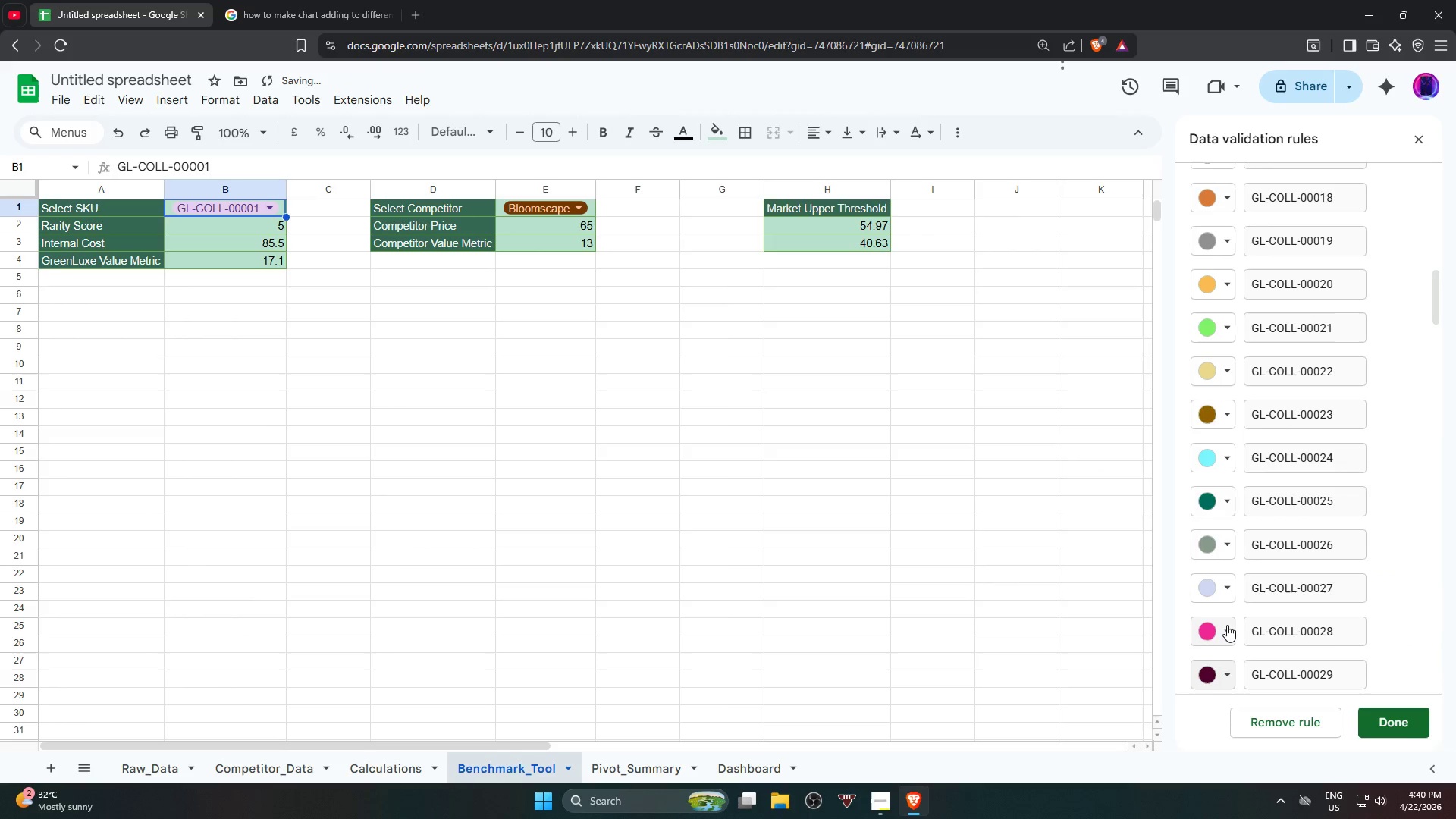 
scroll: coordinate [1210, 572], scroll_direction: down, amount: 4.0
 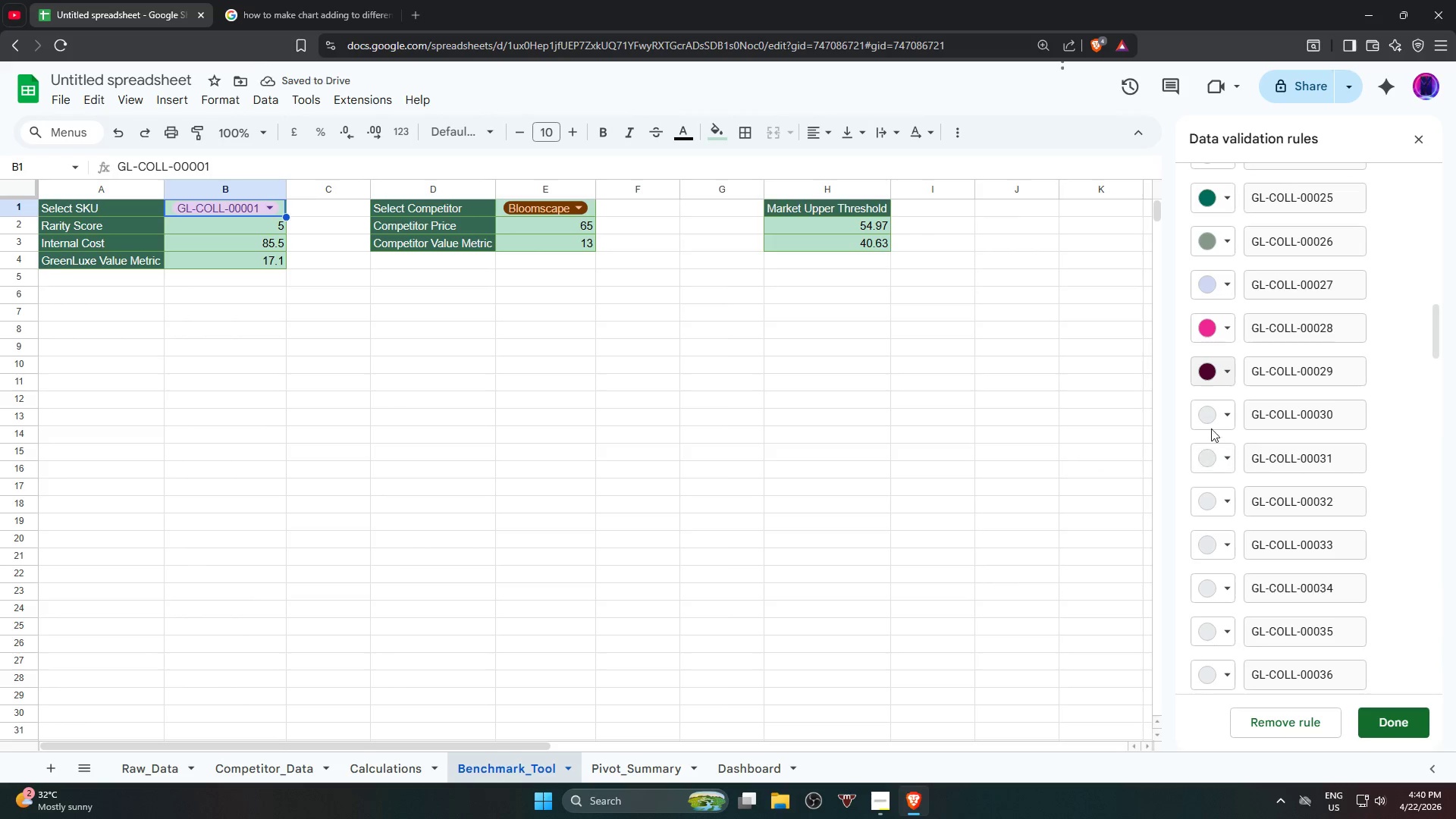 
left_click([1213, 416])
 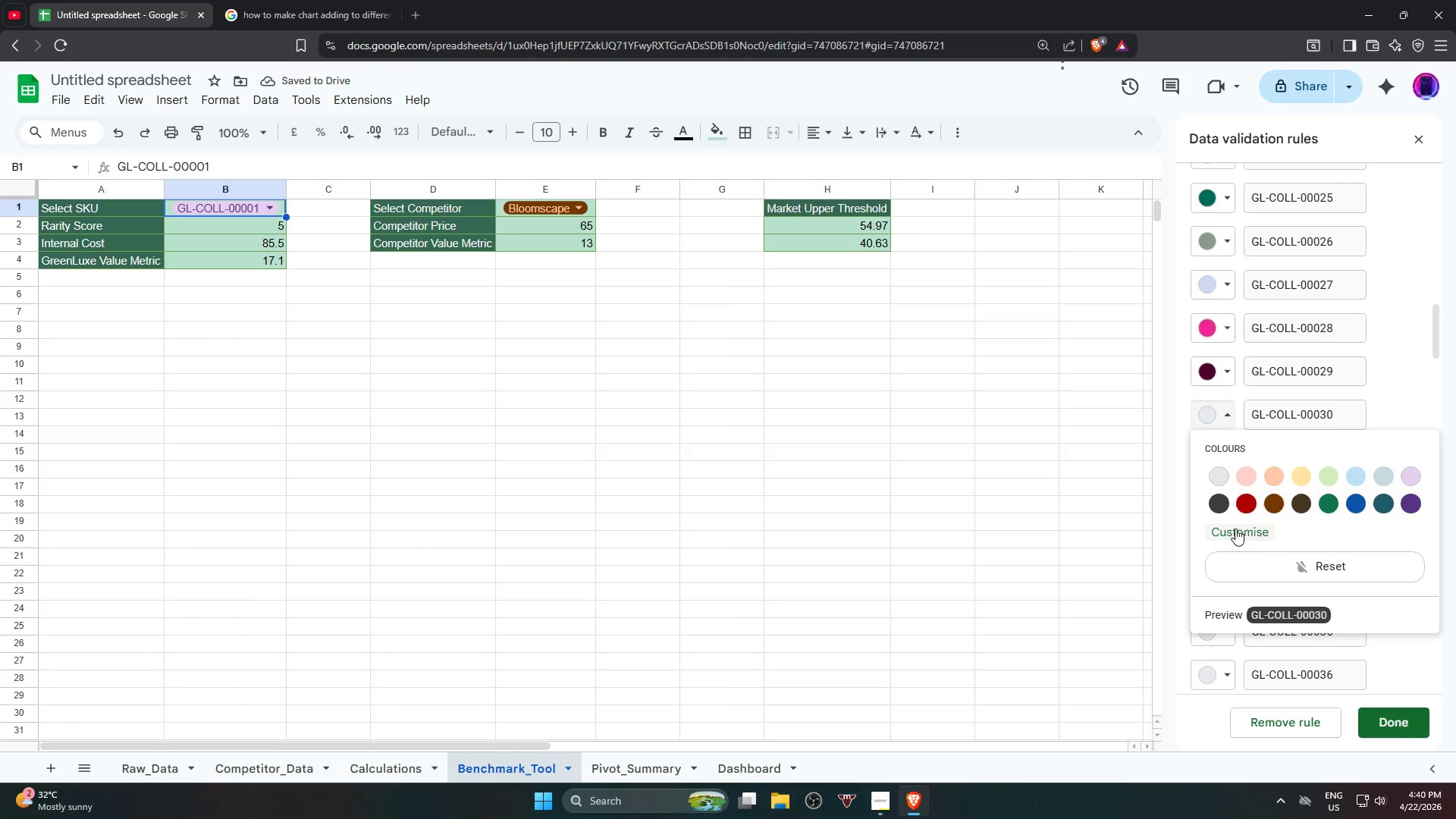 
left_click([1236, 533])
 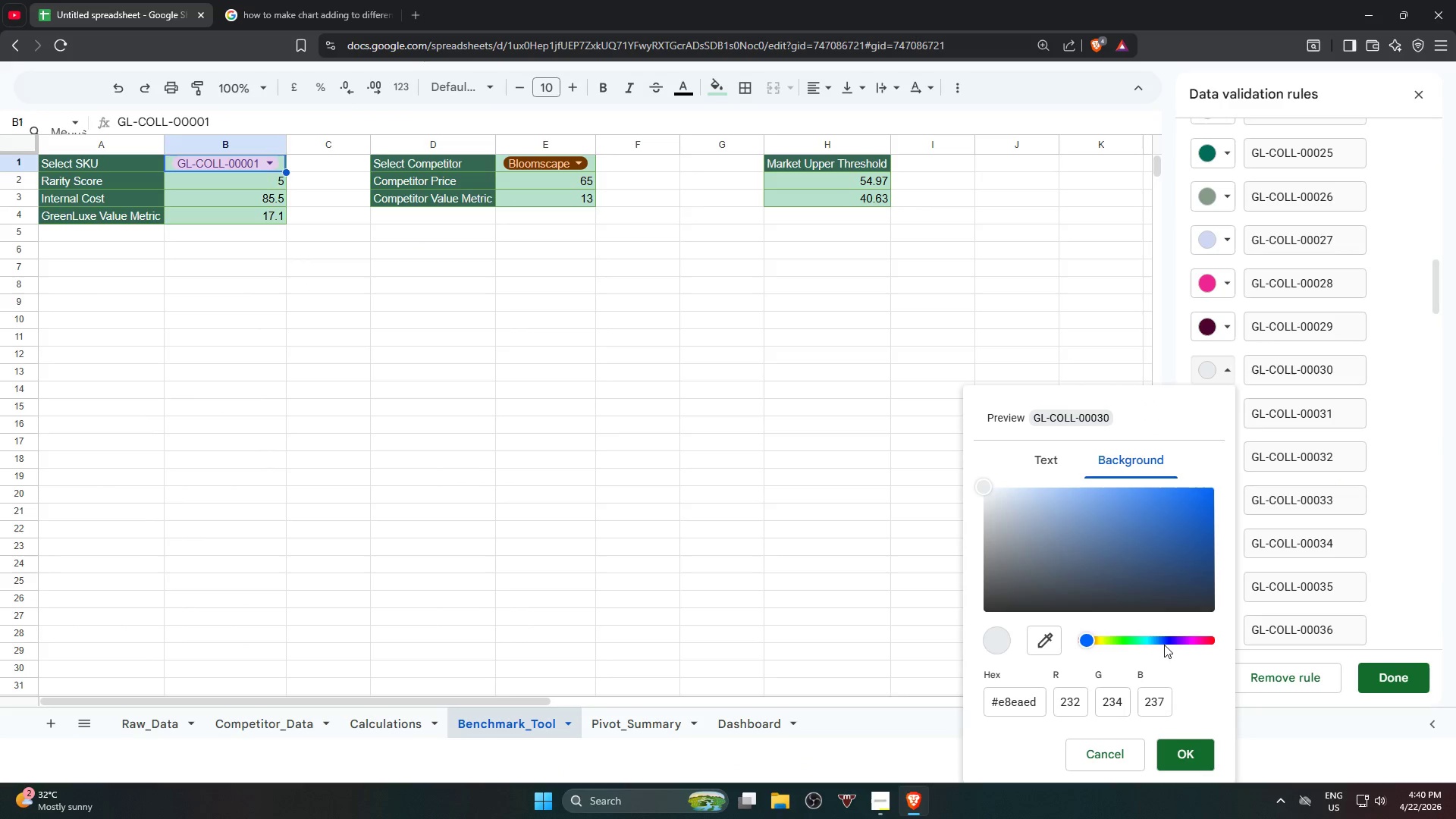 
left_click_drag(start_coordinate=[1185, 642], to_coordinate=[1196, 642])
 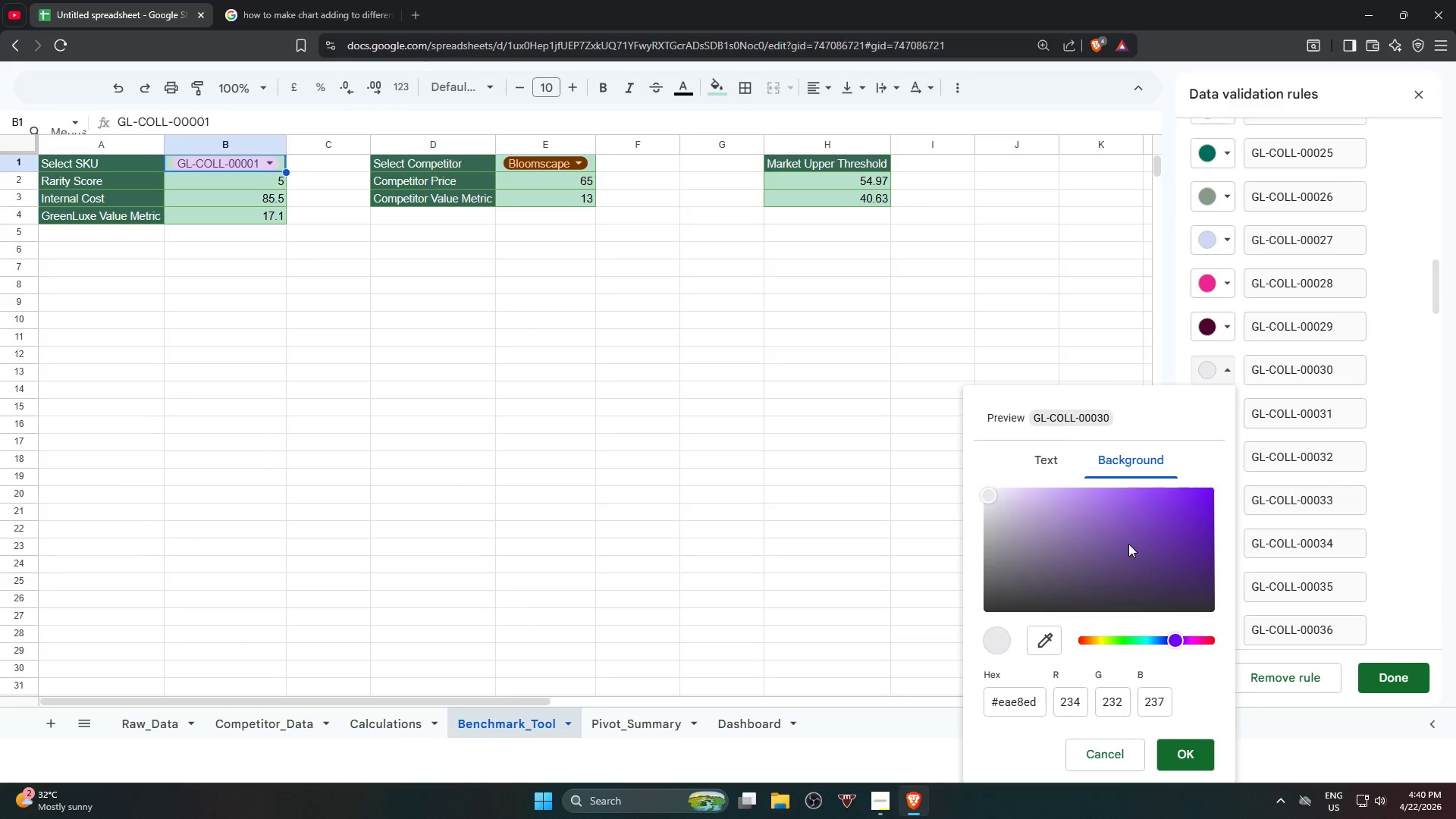 
left_click_drag(start_coordinate=[1128, 543], to_coordinate=[1142, 485])
 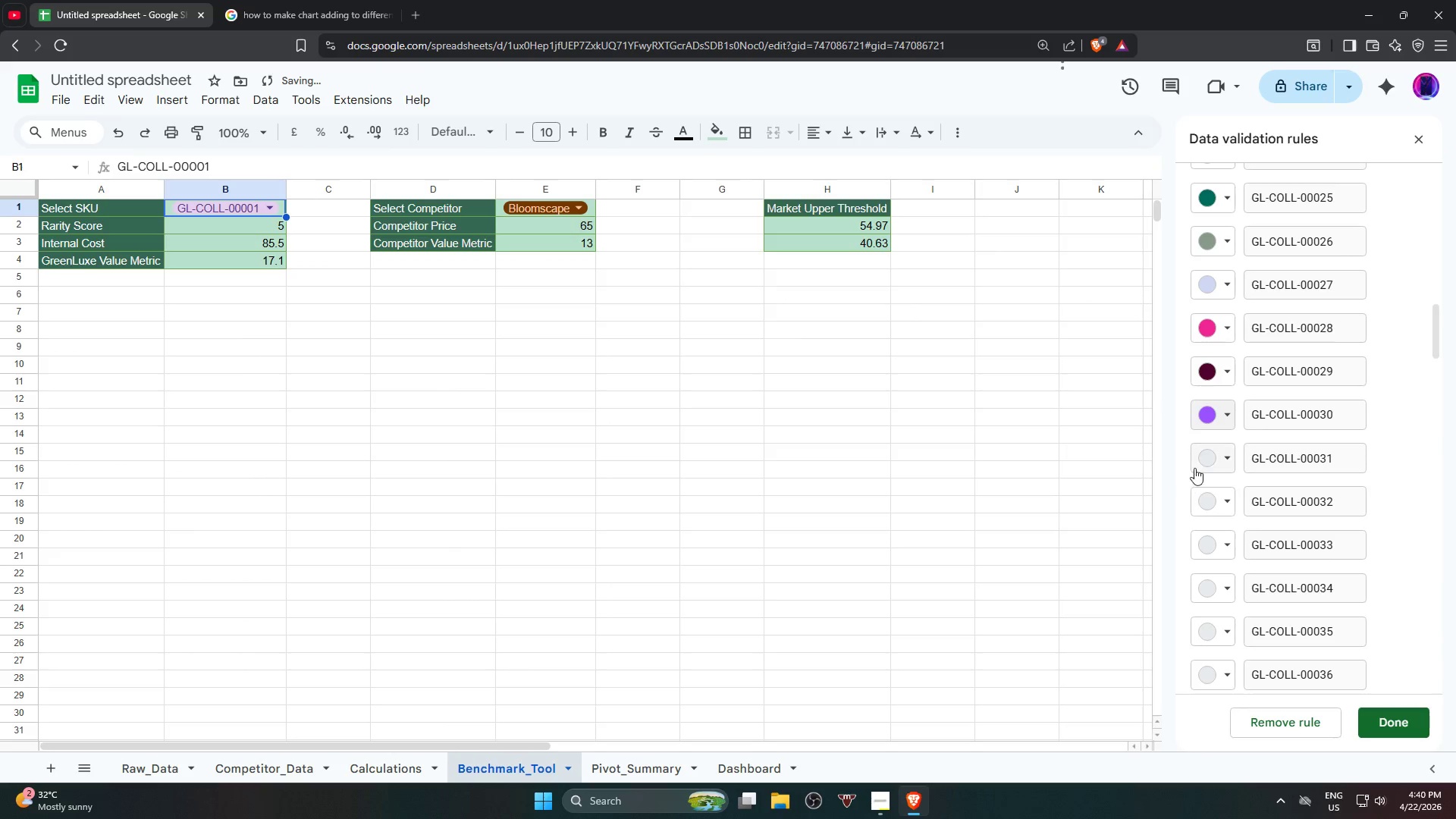 
scroll: coordinate [1209, 465], scroll_direction: down, amount: 3.0
 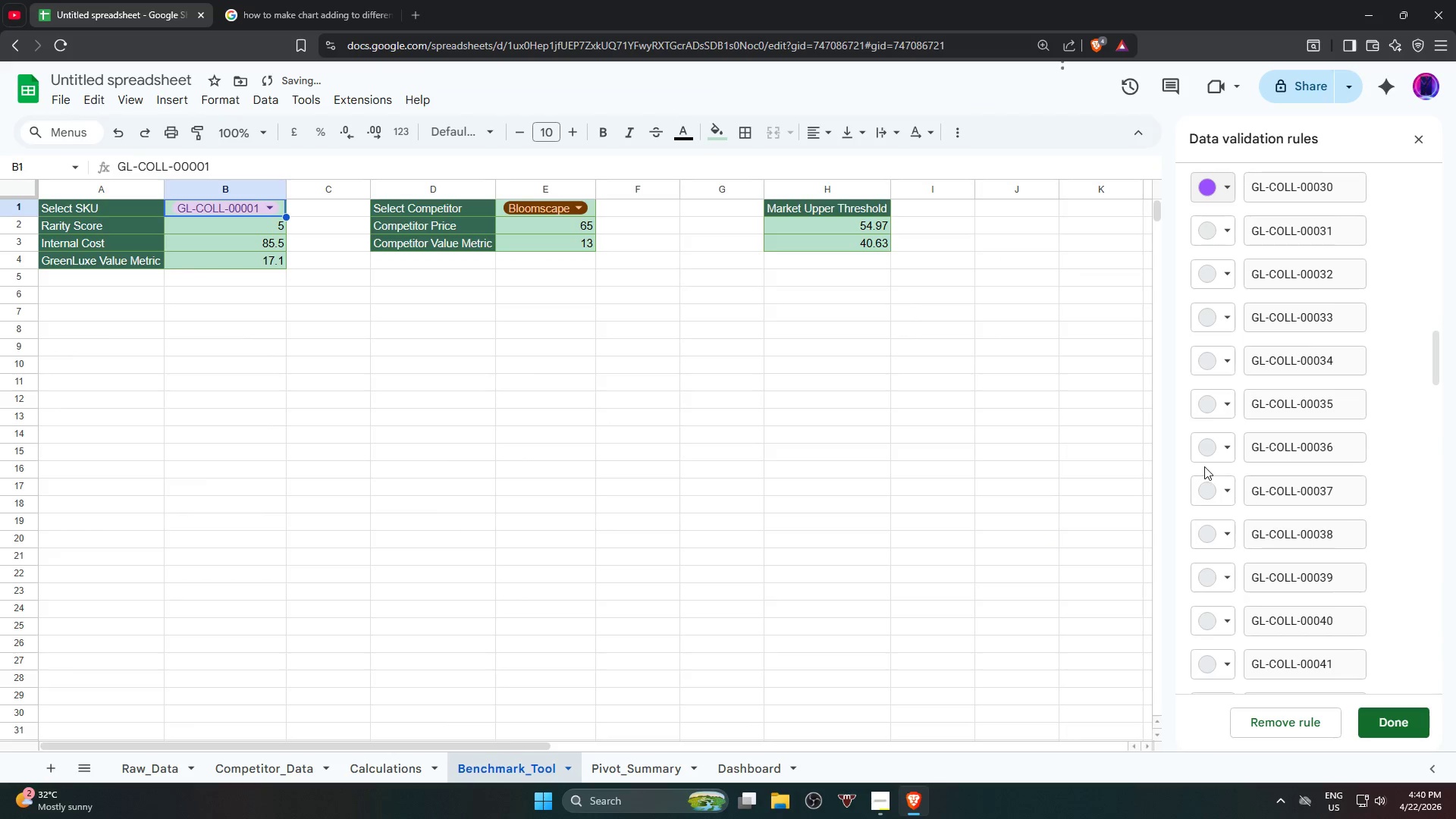 
scroll: coordinate [1192, 469], scroll_direction: up, amount: 3.0
 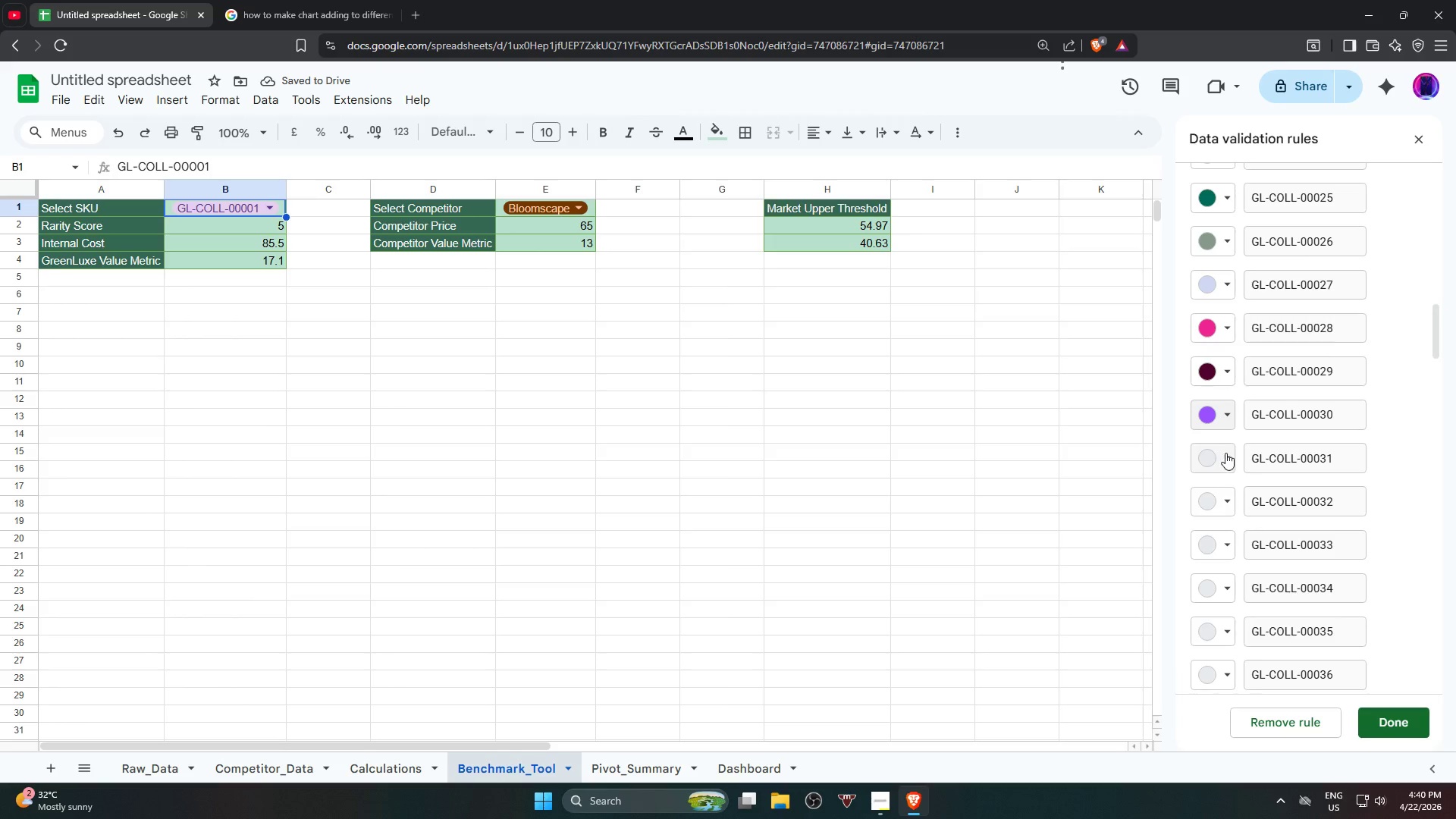 
left_click([1225, 456])
 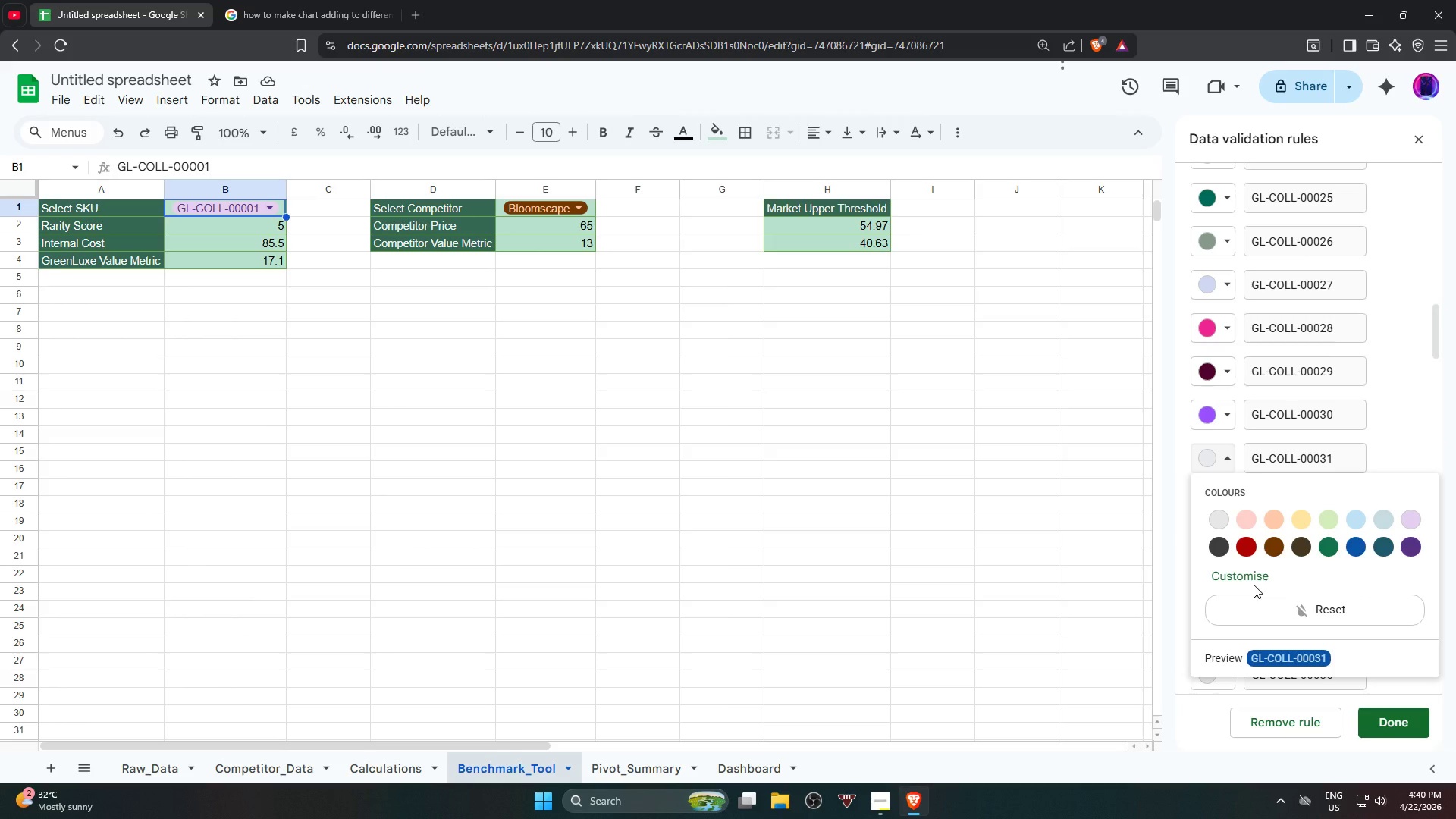 
left_click([1253, 579])
 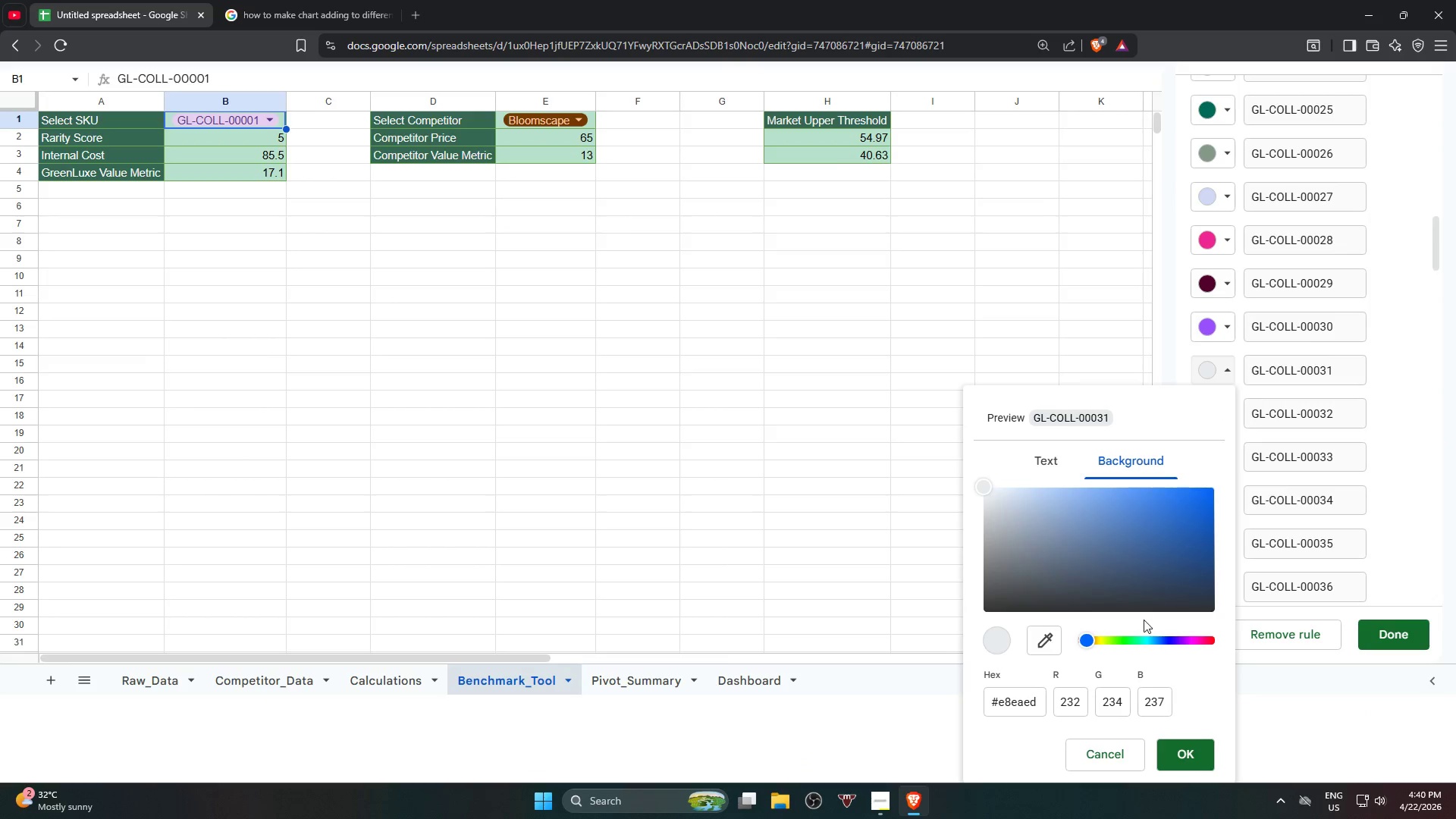 
left_click_drag(start_coordinate=[1092, 638], to_coordinate=[1197, 636])
 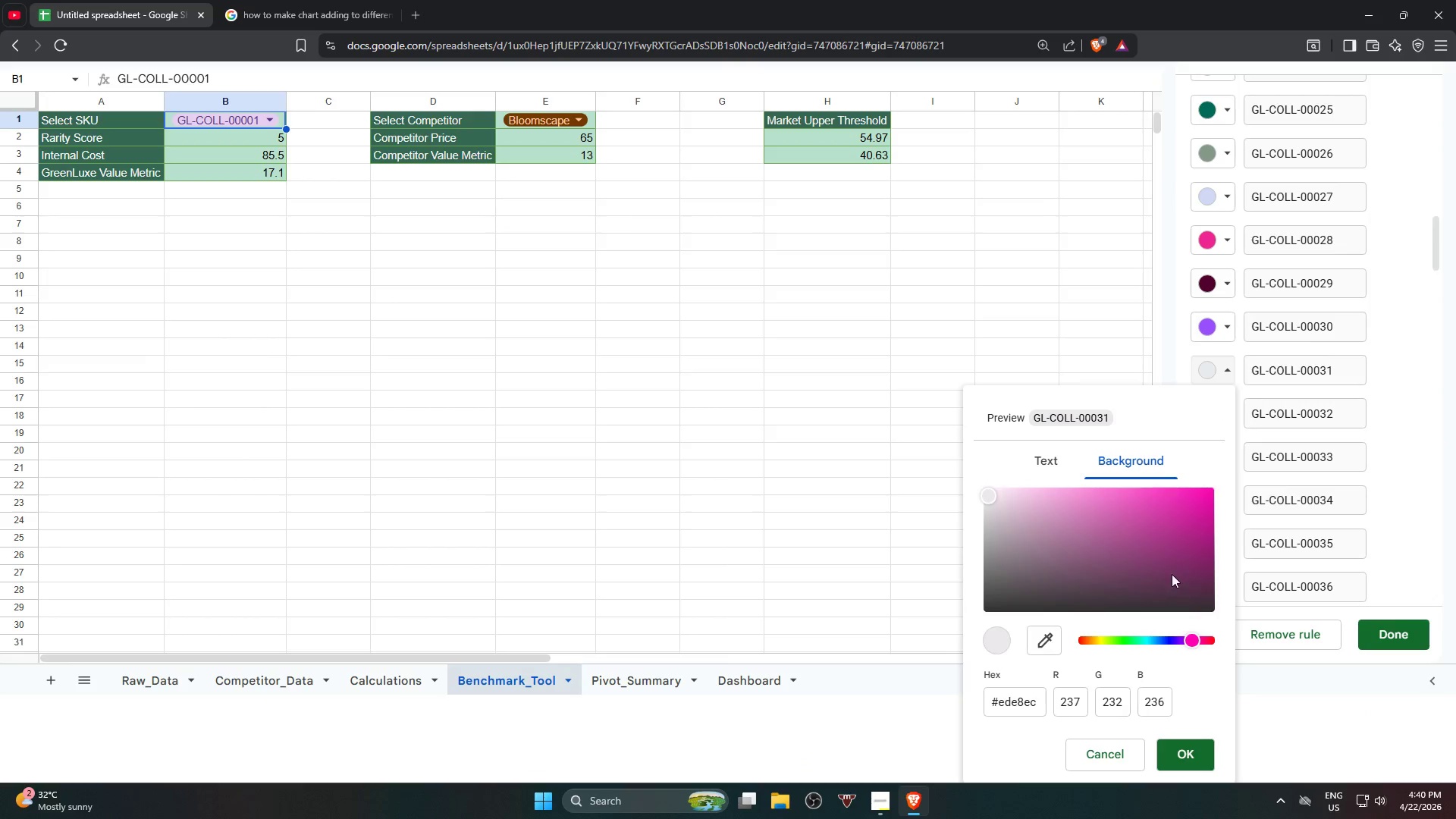 
left_click_drag(start_coordinate=[1169, 573], to_coordinate=[1219, 554])
 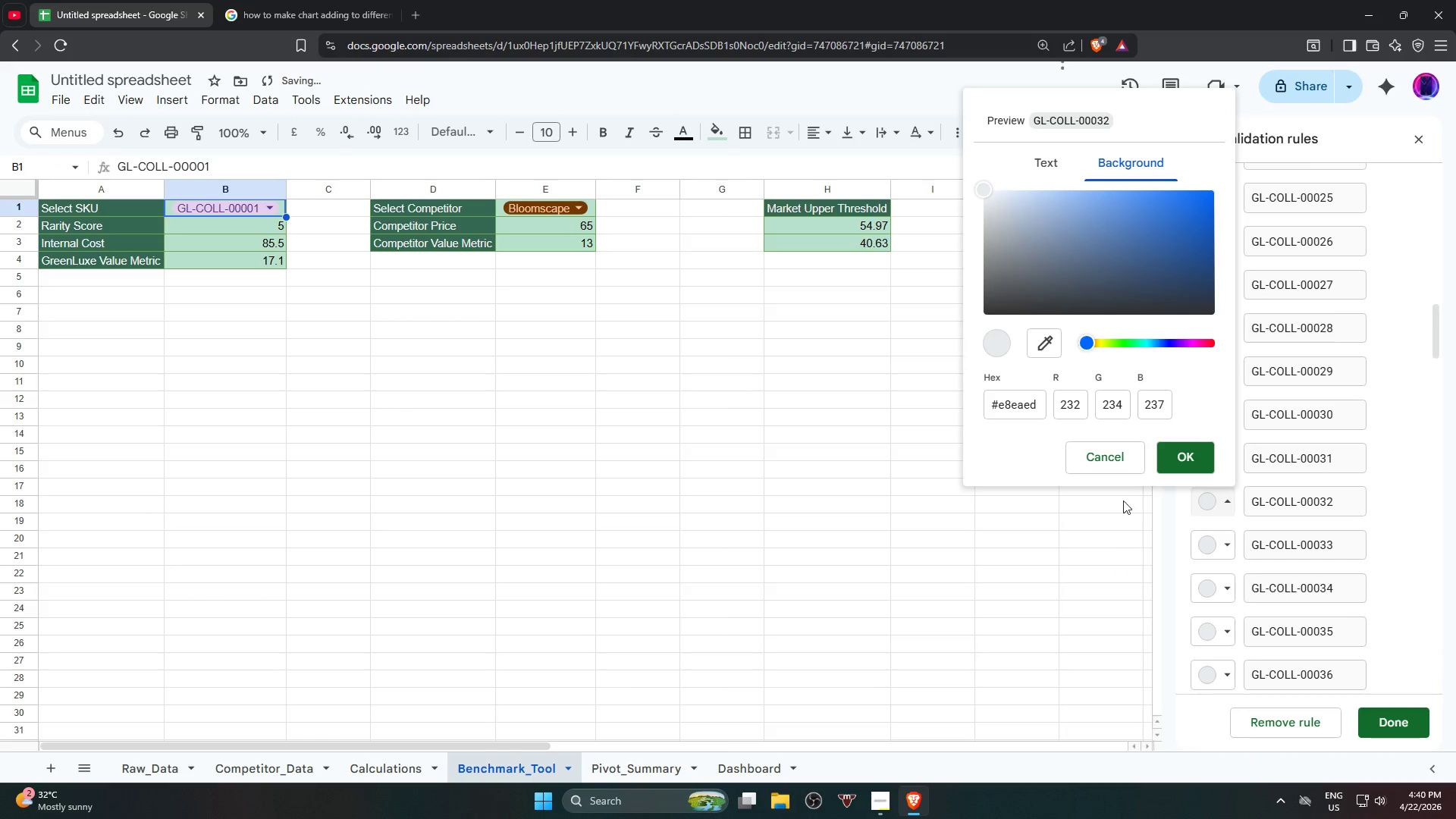 
left_click_drag(start_coordinate=[1090, 341], to_coordinate=[1192, 337])
 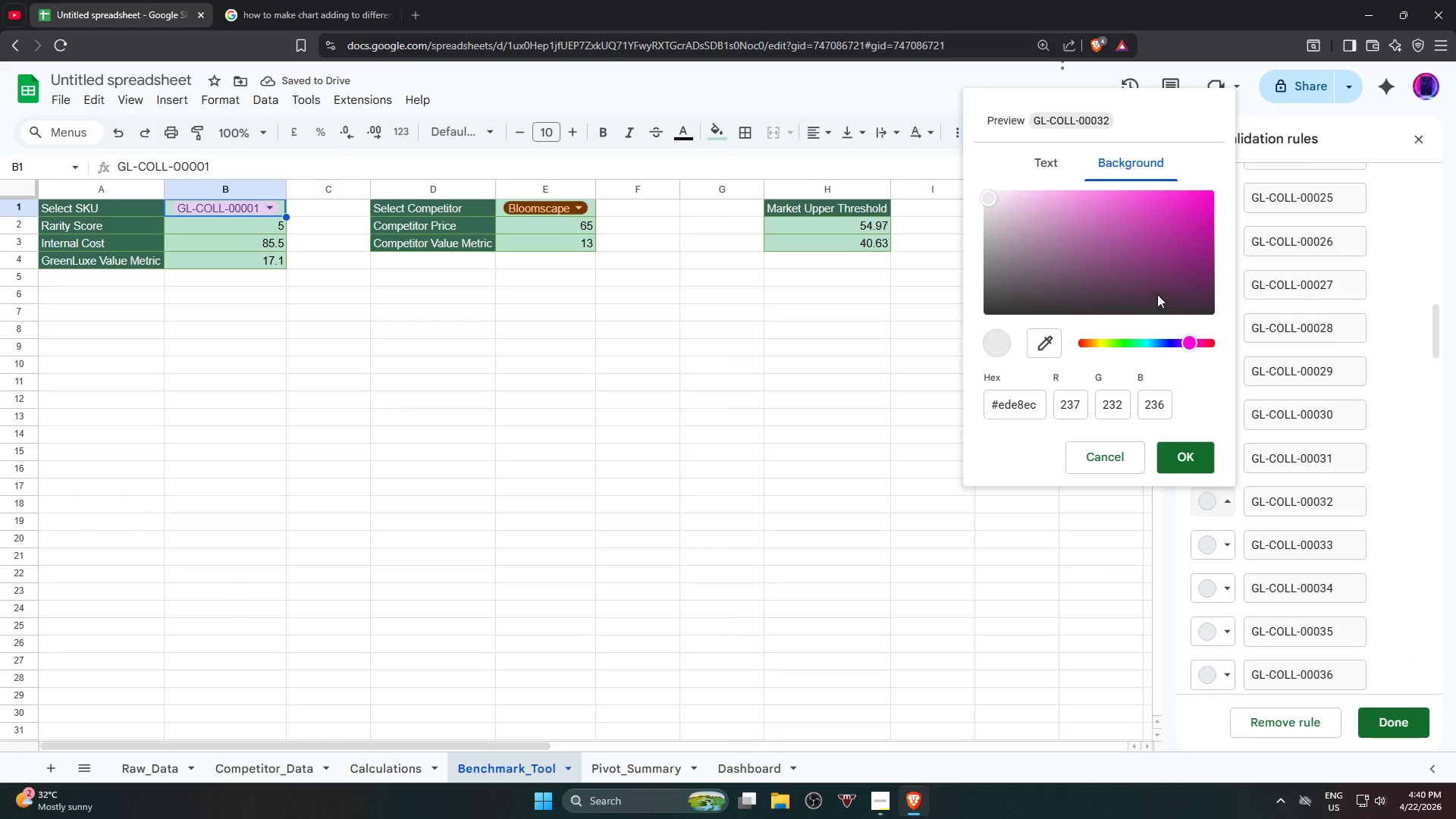 
left_click_drag(start_coordinate=[1157, 292], to_coordinate=[1212, 279])
 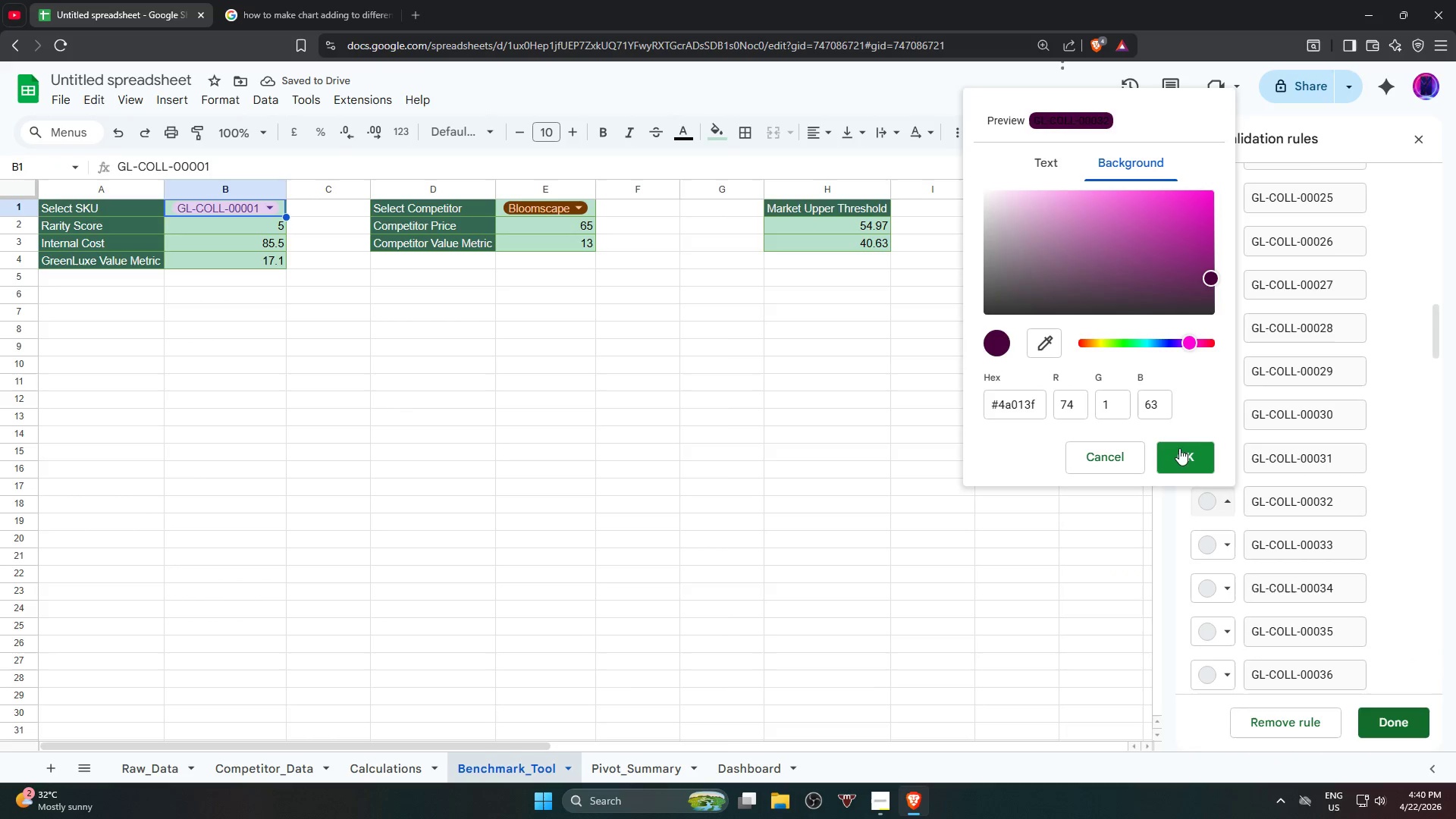 
left_click([1175, 448])
 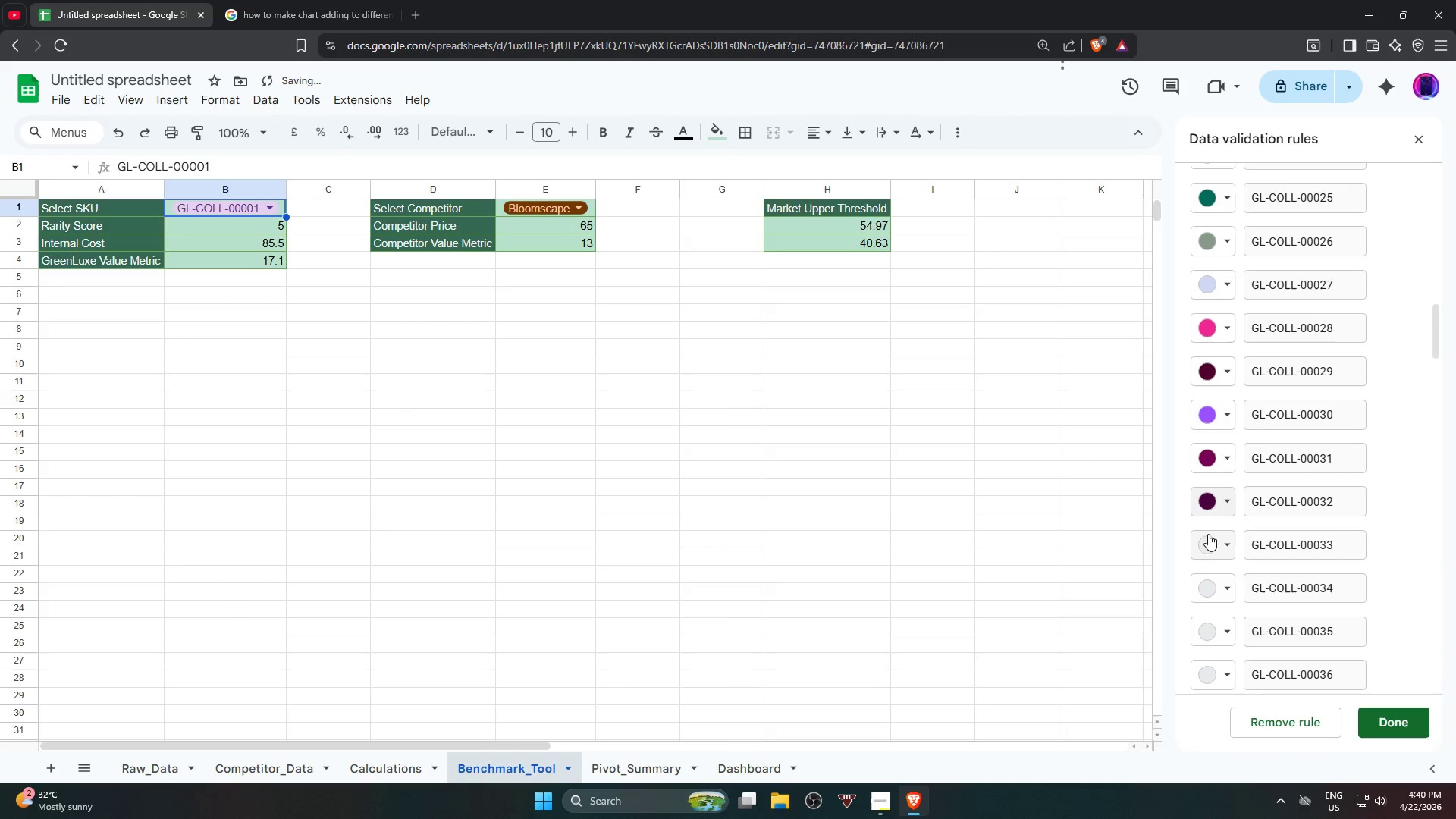 
left_click([1207, 545])
 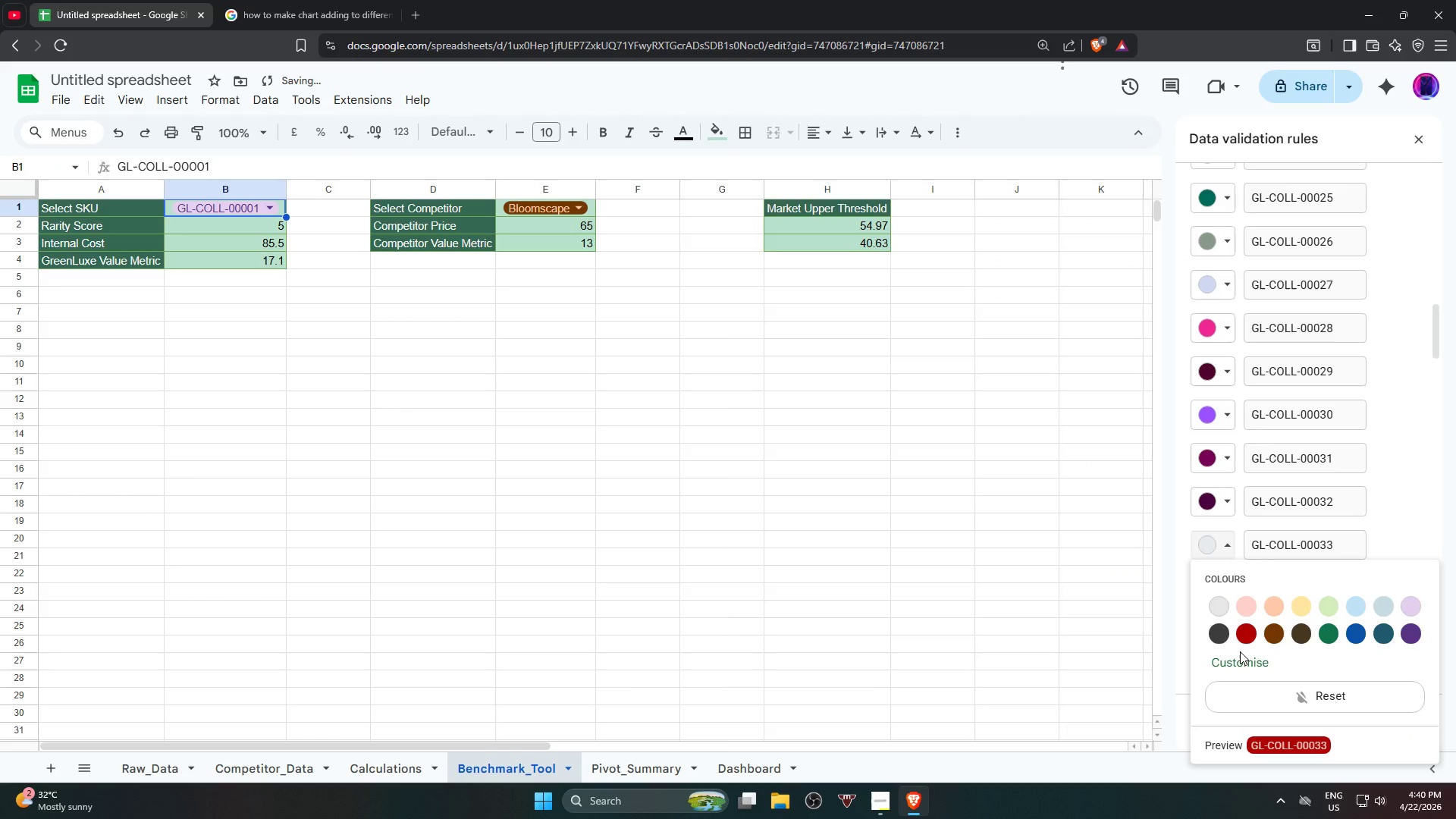 
left_click([1243, 655])
 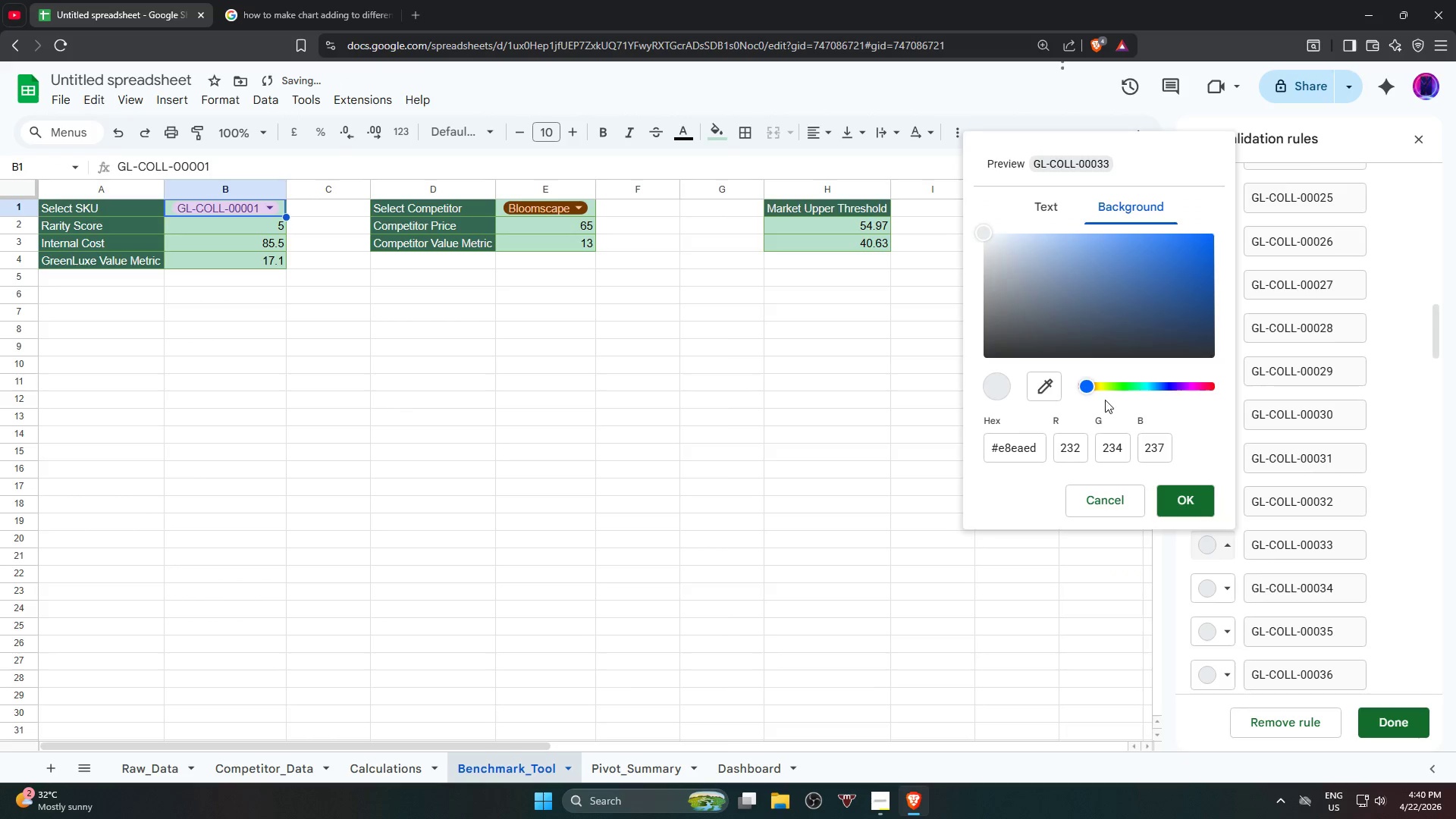 
left_click_drag(start_coordinate=[1094, 390], to_coordinate=[1159, 384])
 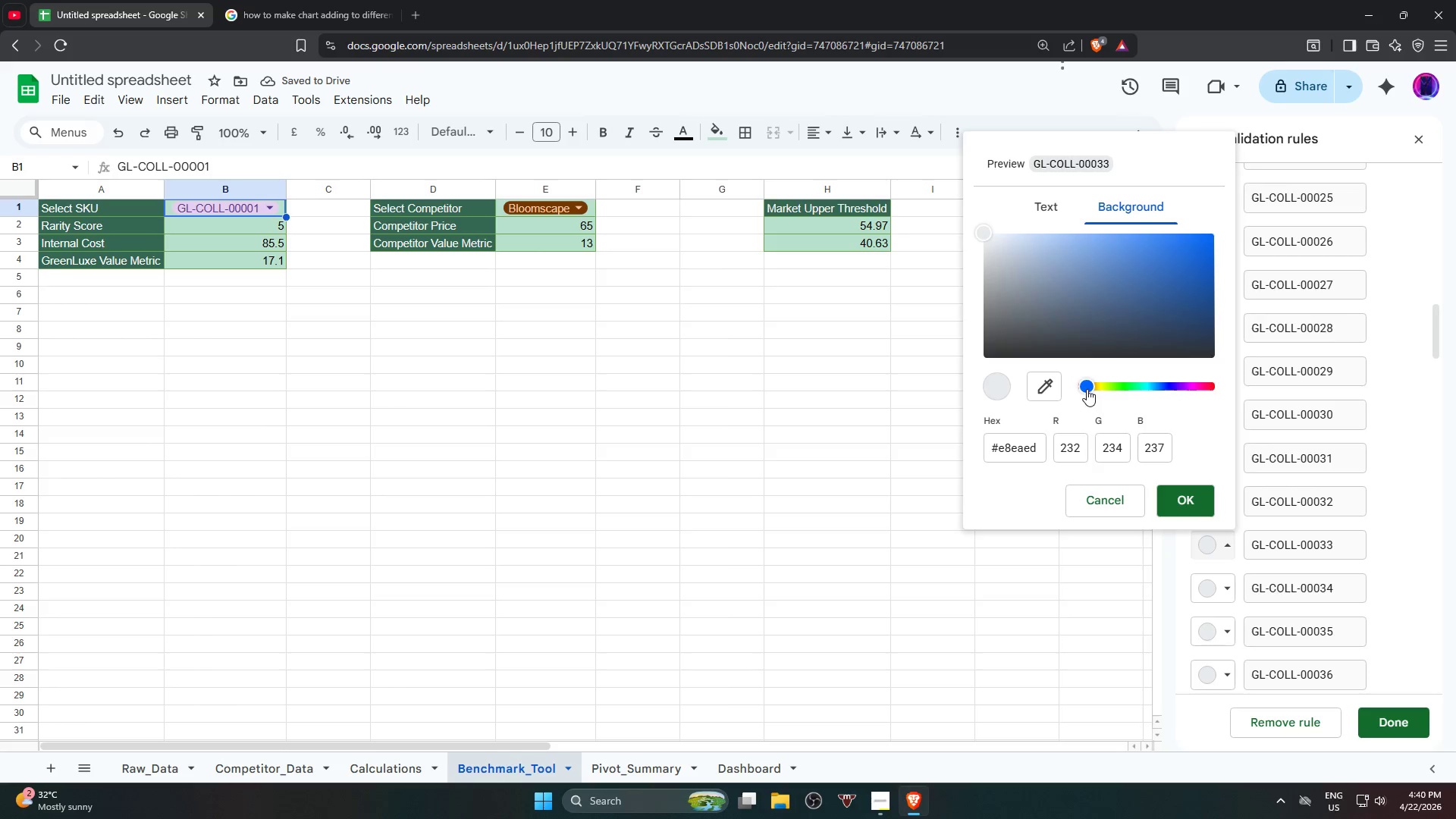 
left_click_drag(start_coordinate=[1087, 388], to_coordinate=[1200, 383])
 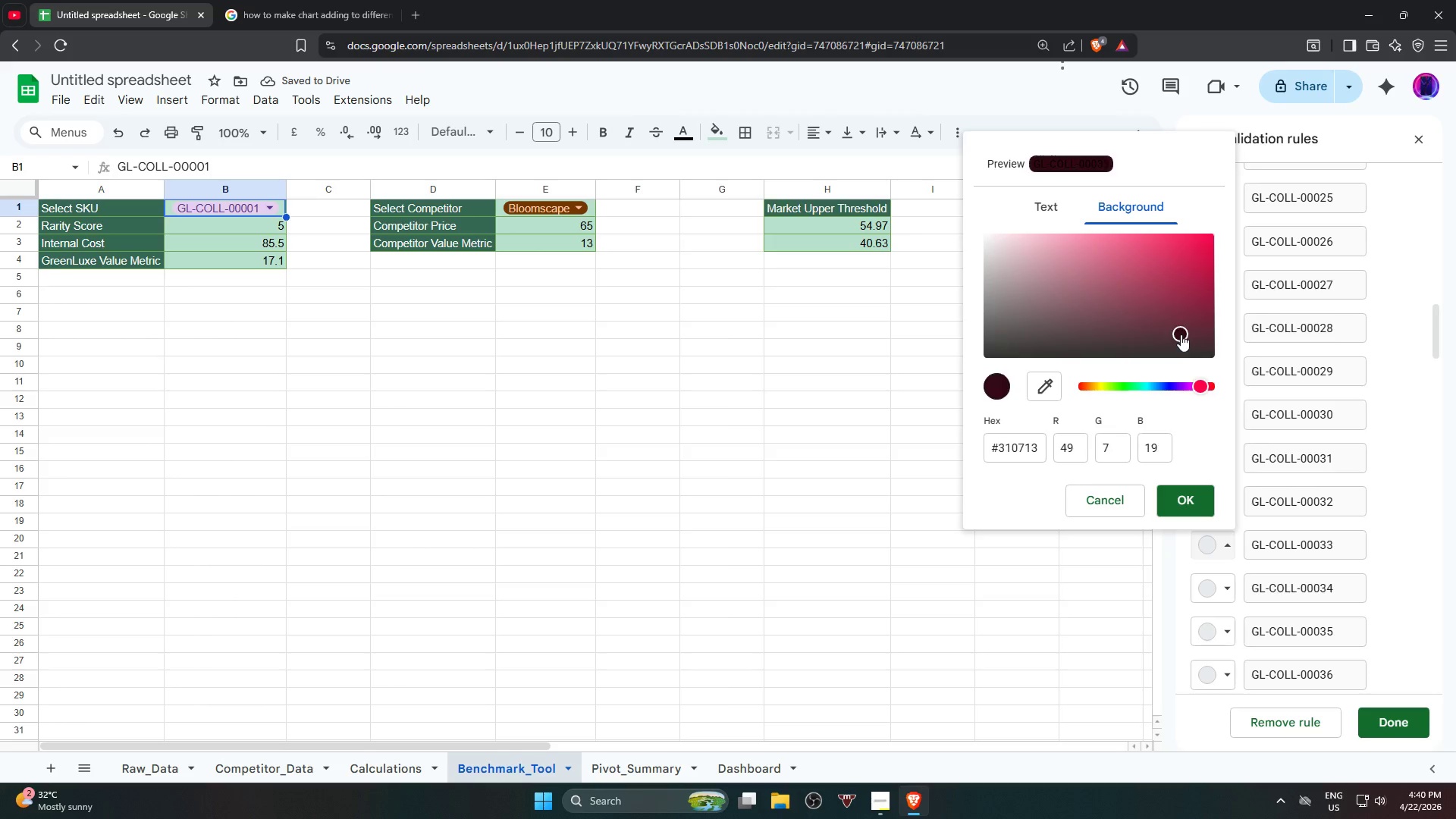 
left_click_drag(start_coordinate=[1181, 334], to_coordinate=[1239, 245])
 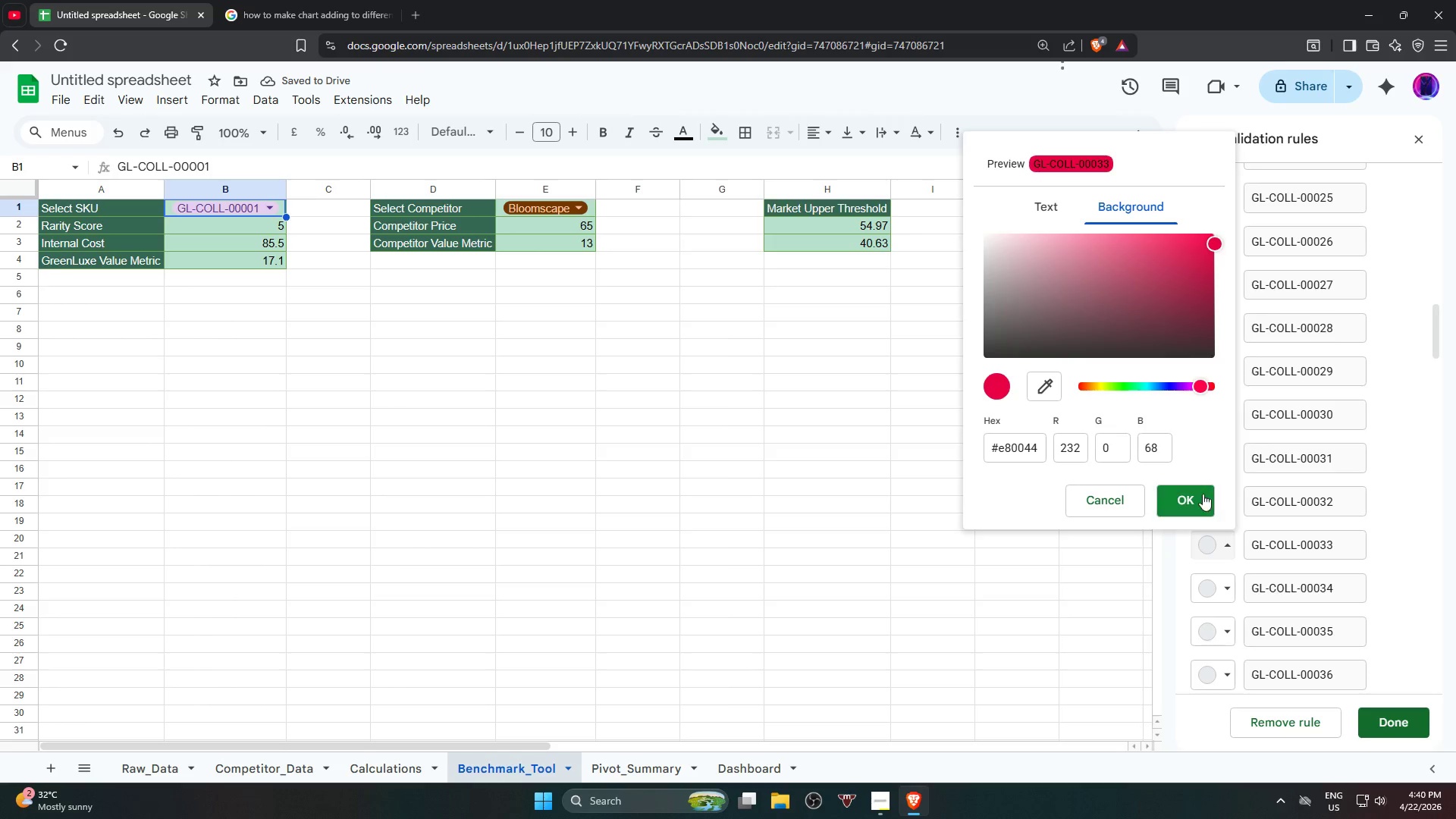 
left_click([1197, 501])
 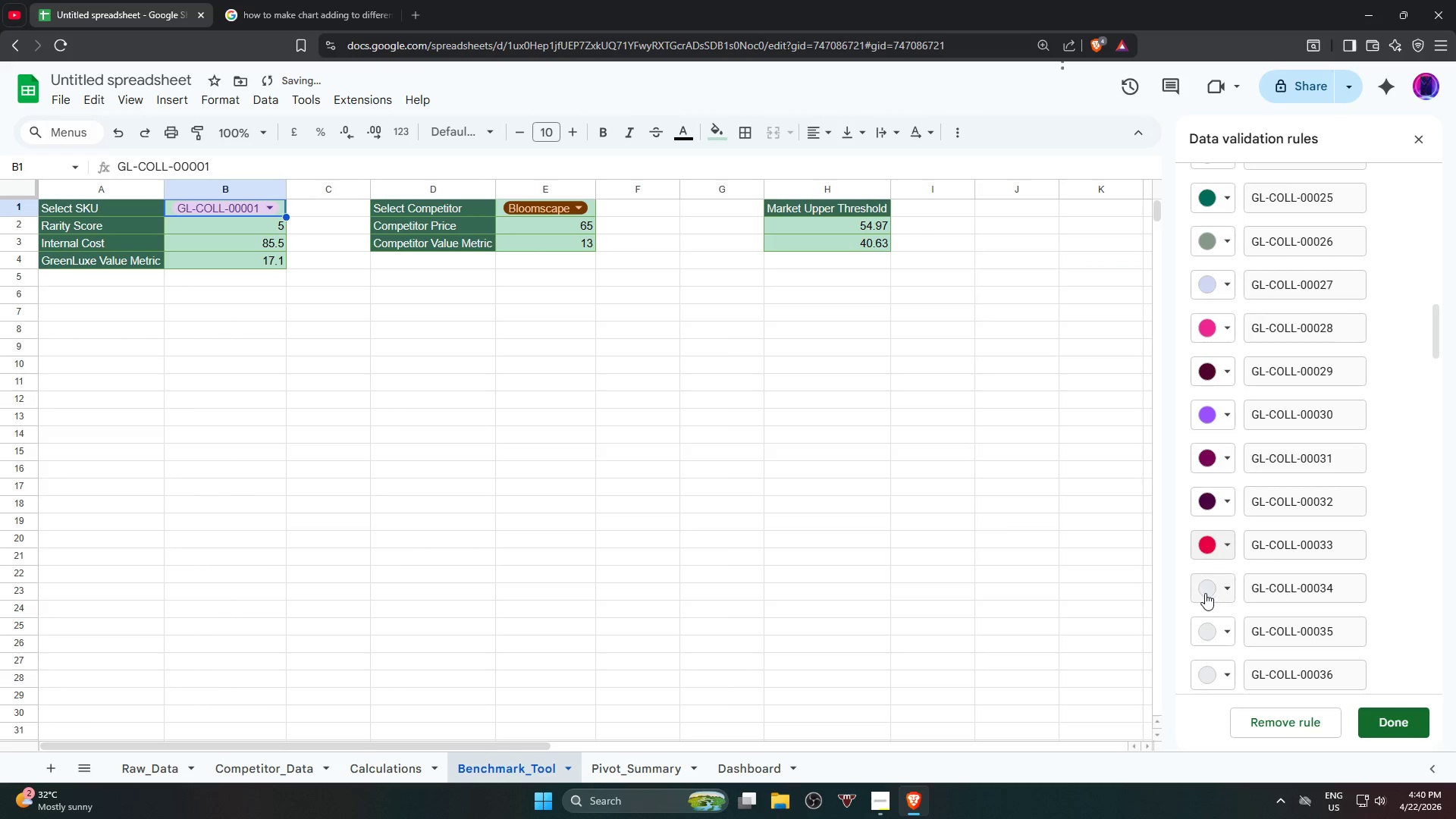 
left_click([1206, 594])
 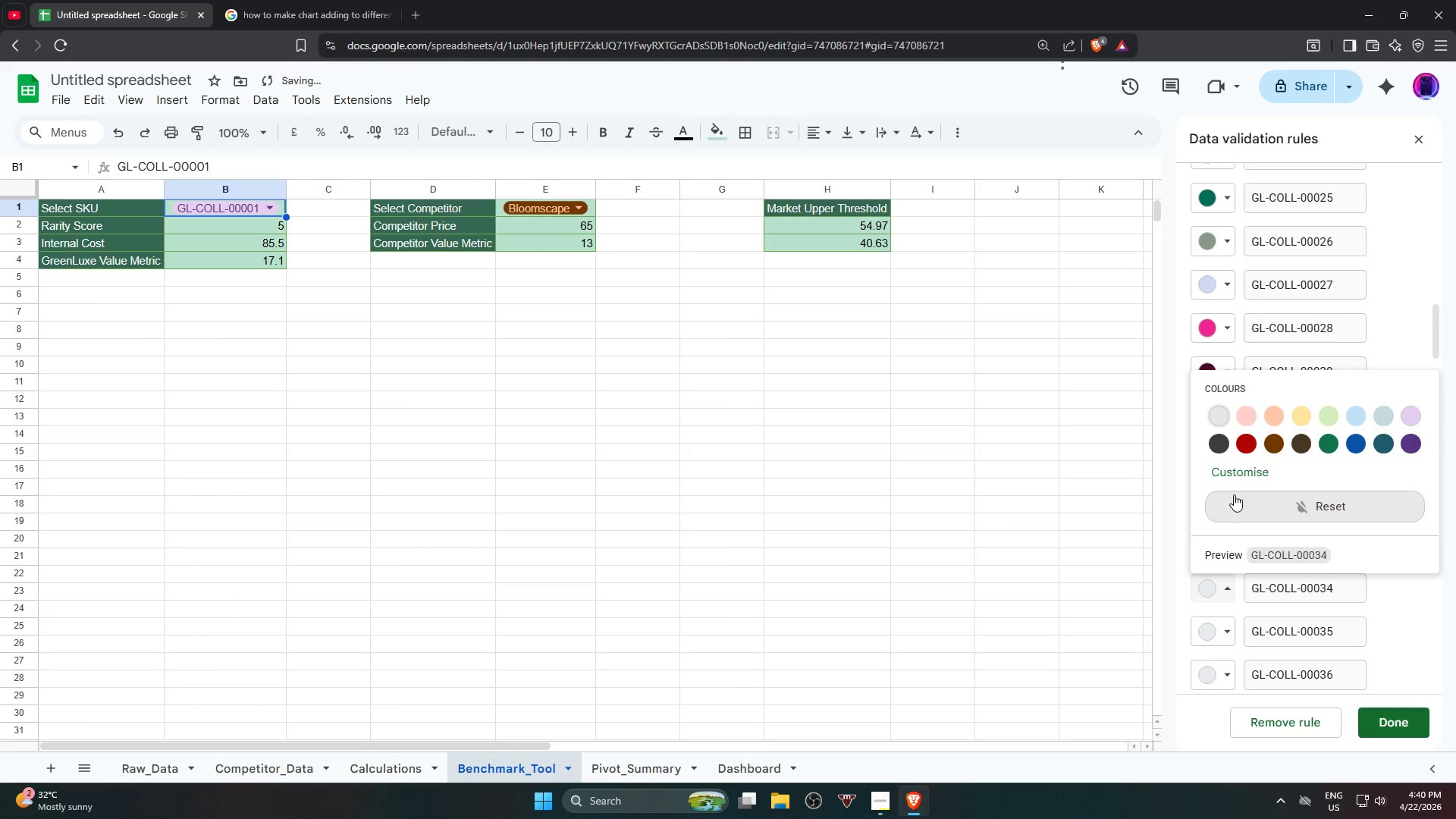 
left_click([1243, 467])
 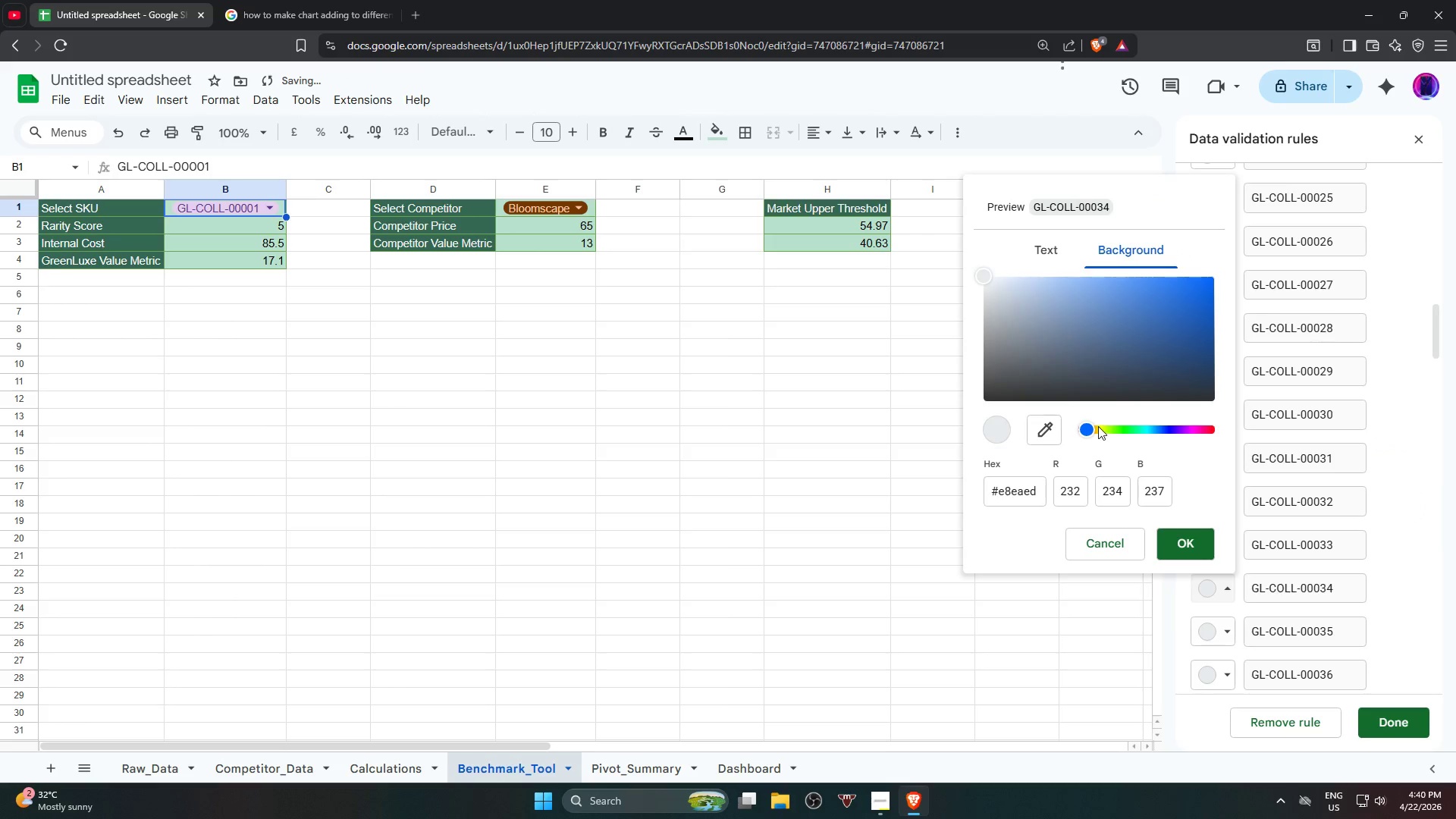 
left_click_drag(start_coordinate=[1096, 426], to_coordinate=[1147, 429])
 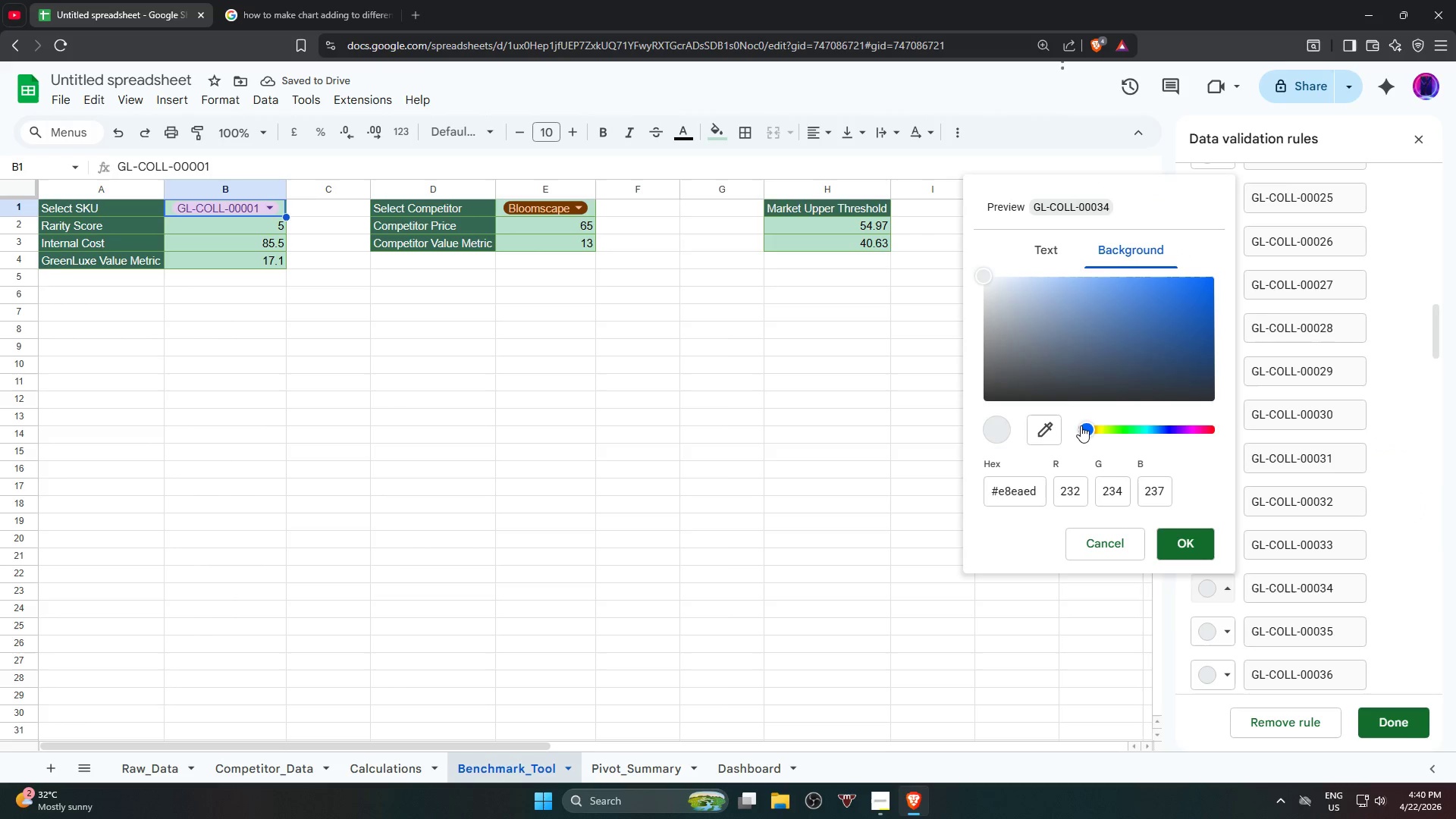 
left_click_drag(start_coordinate=[1081, 426], to_coordinate=[1185, 431])
 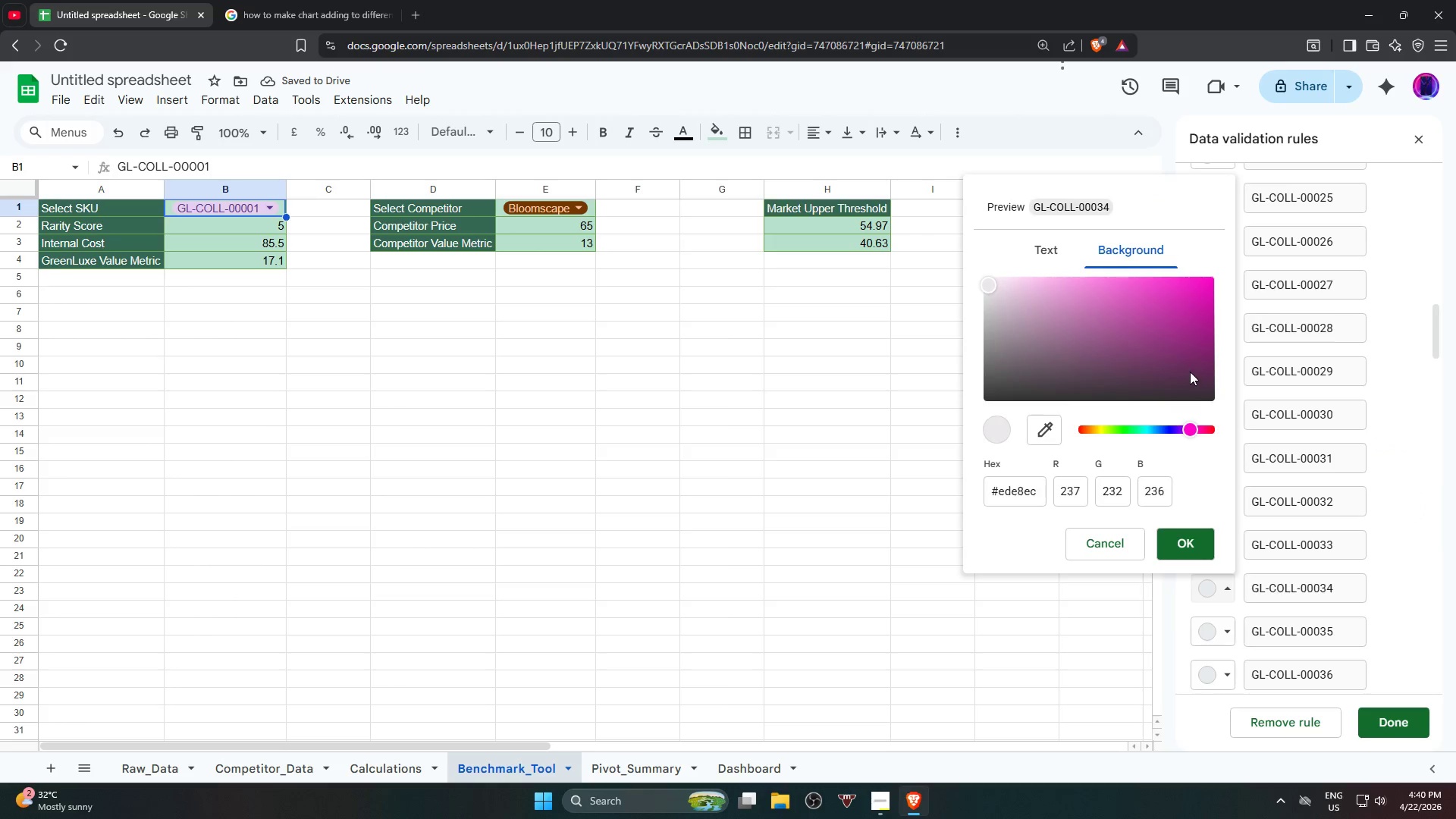 
left_click_drag(start_coordinate=[1189, 372], to_coordinate=[1215, 330])
 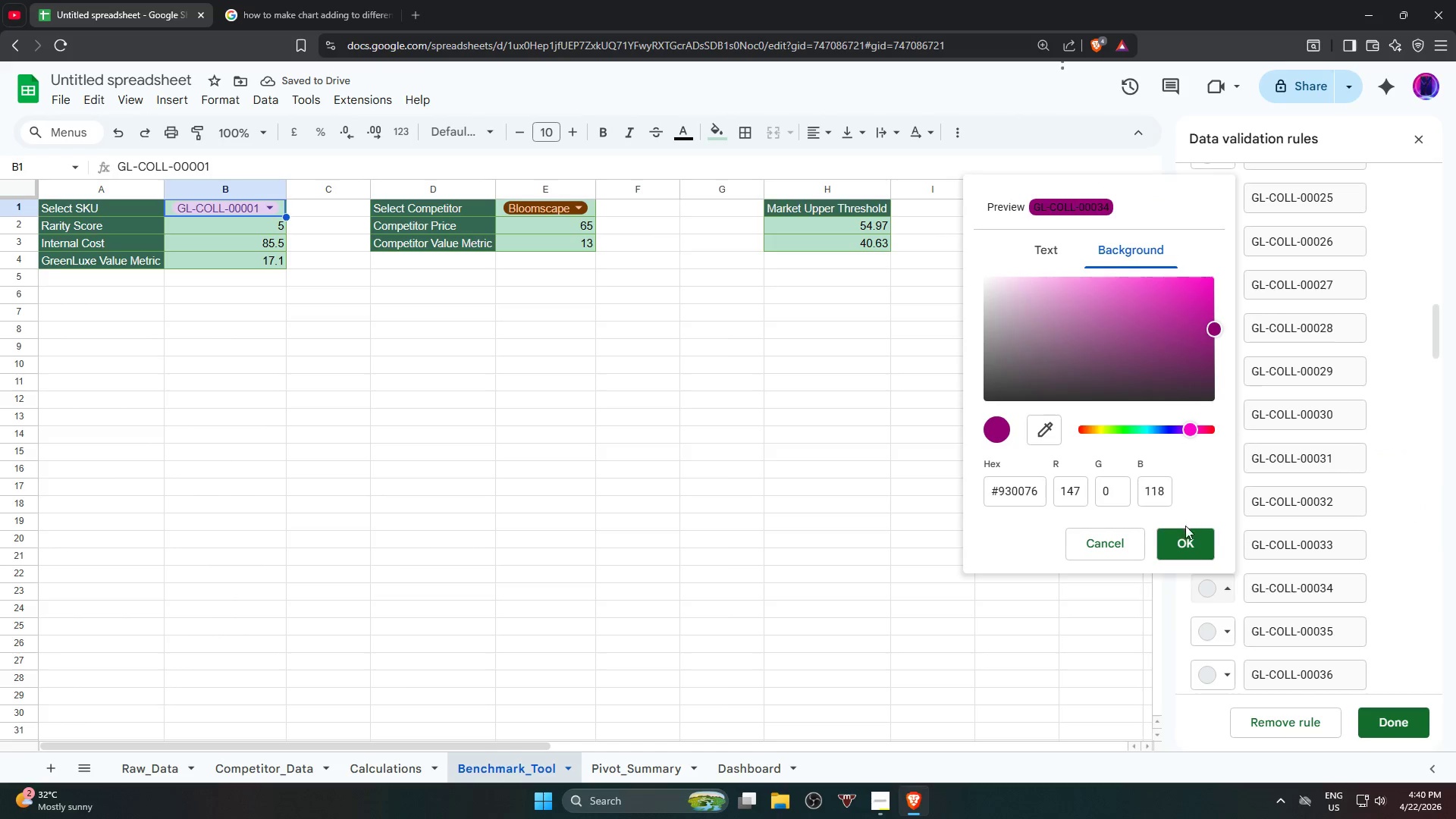 
left_click([1181, 541])
 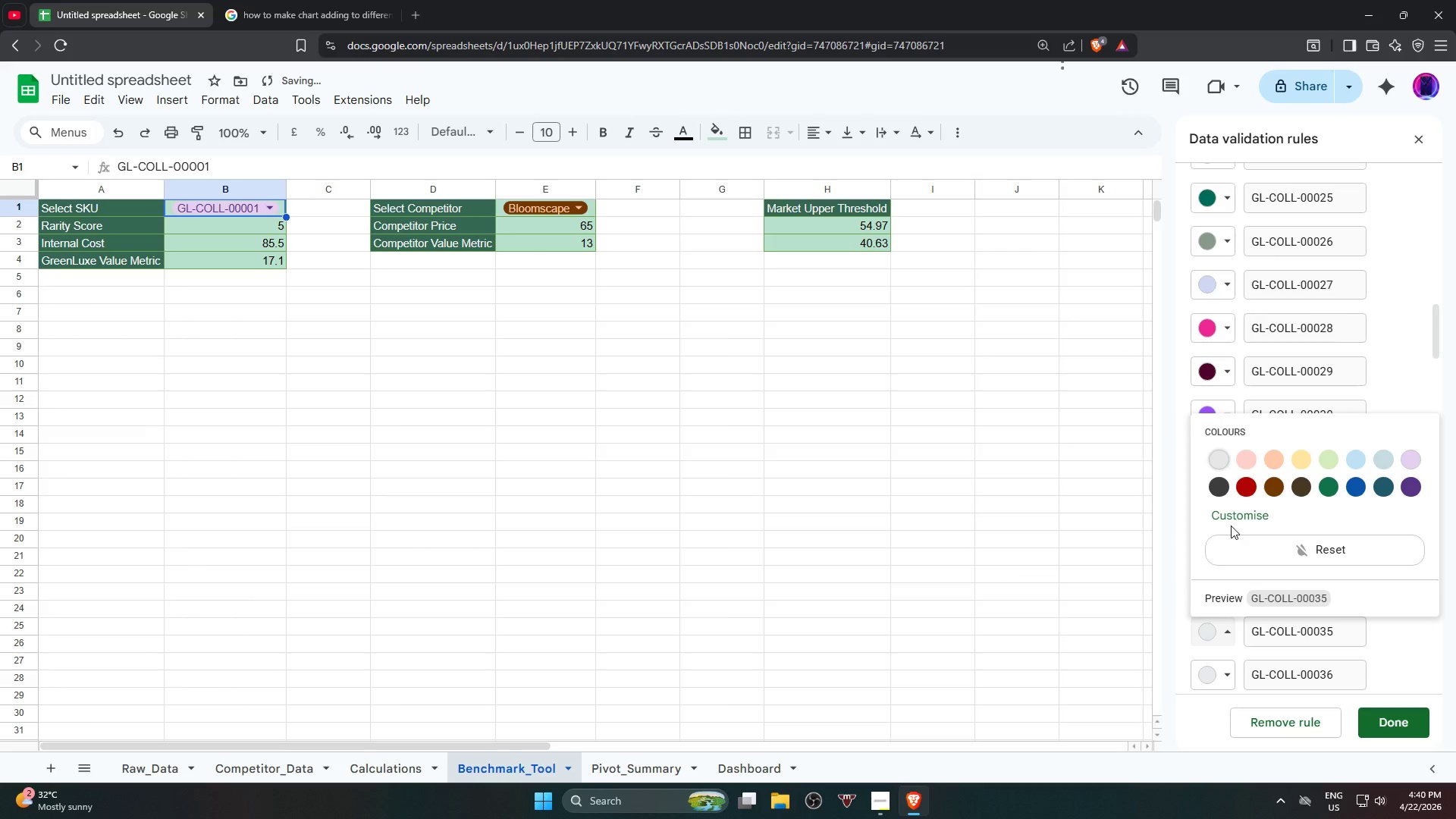 
left_click([1237, 513])
 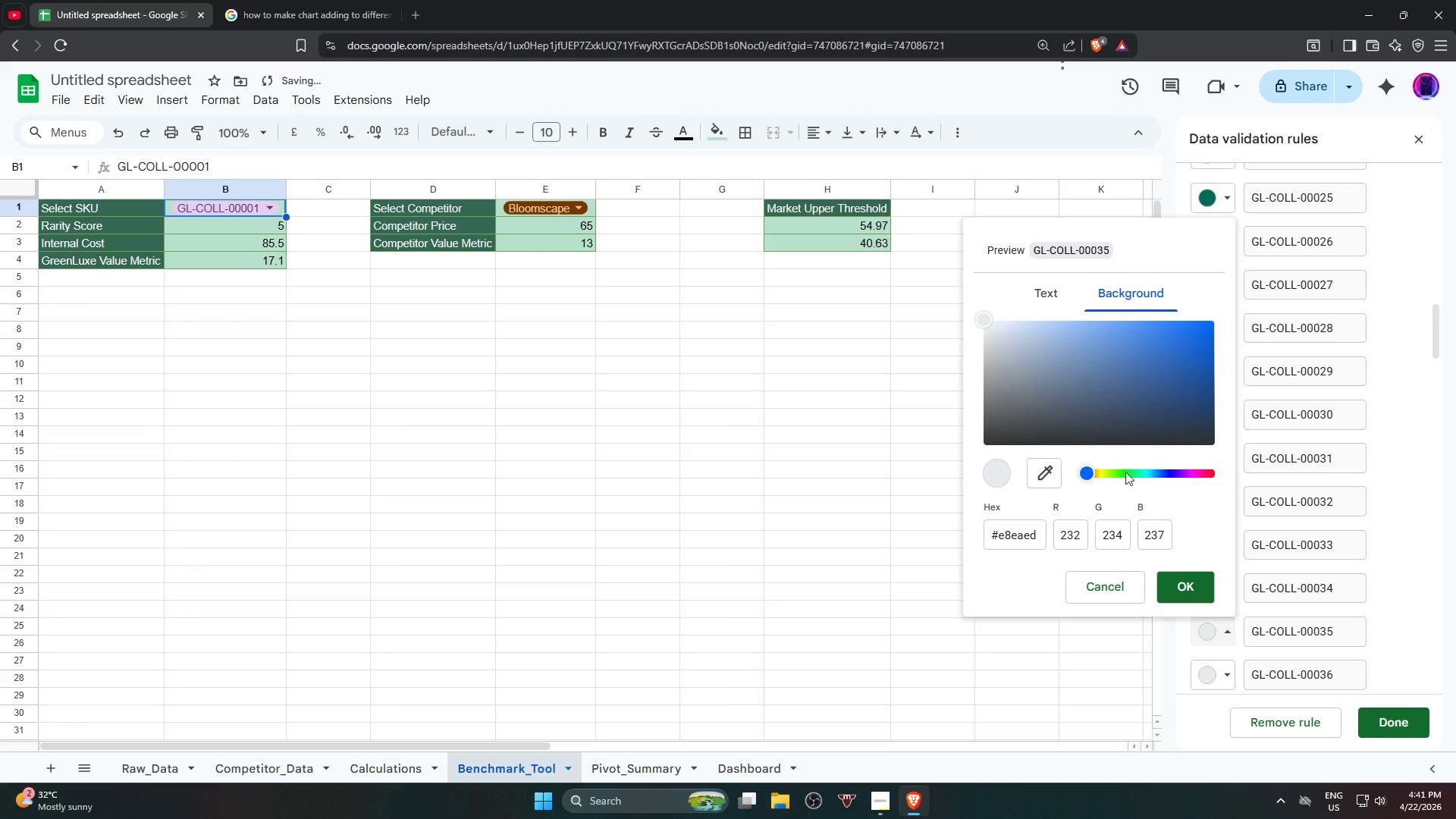 
left_click_drag(start_coordinate=[1093, 472], to_coordinate=[1106, 475])
 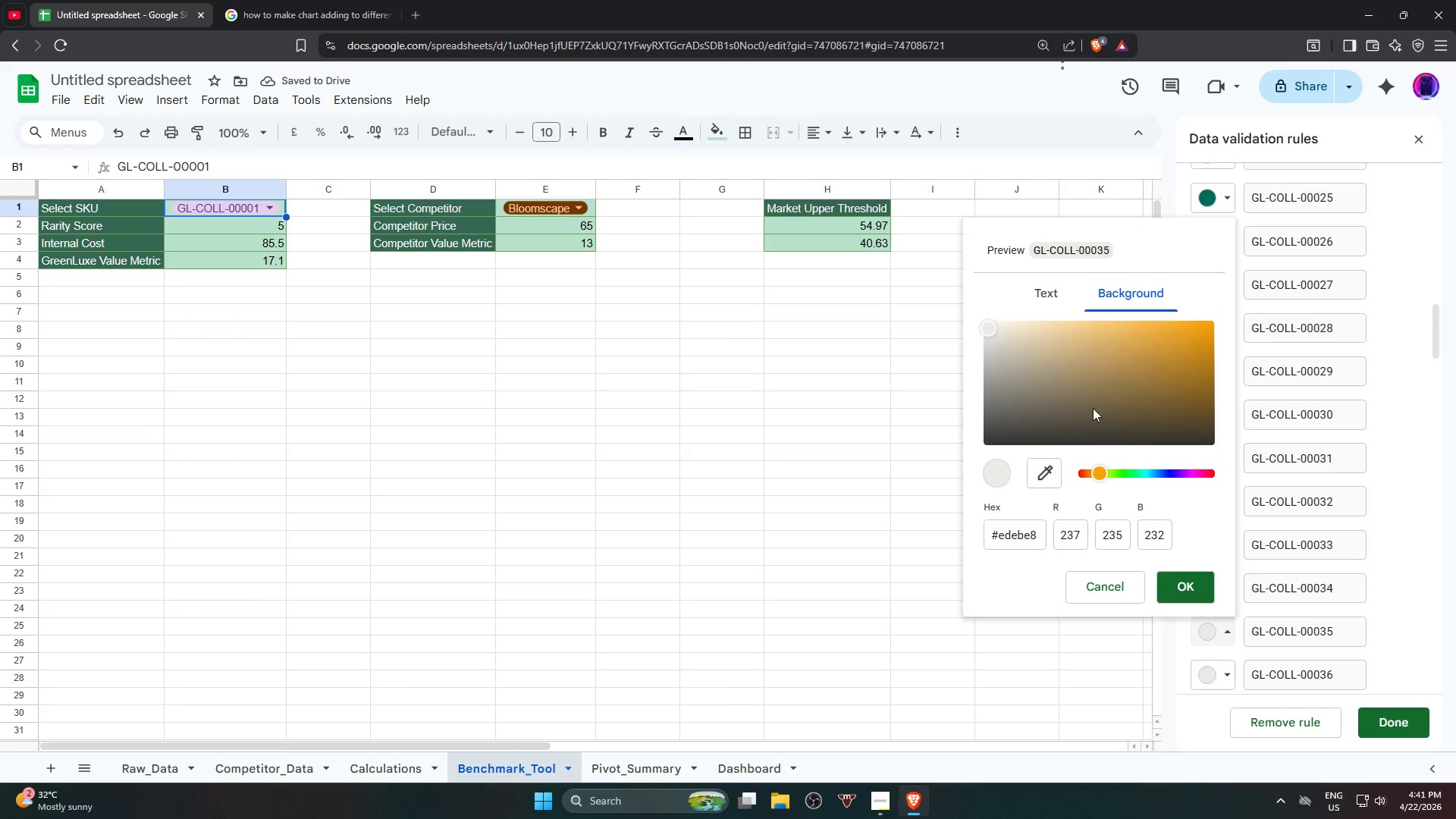 
left_click_drag(start_coordinate=[1093, 408], to_coordinate=[1087, 323])
 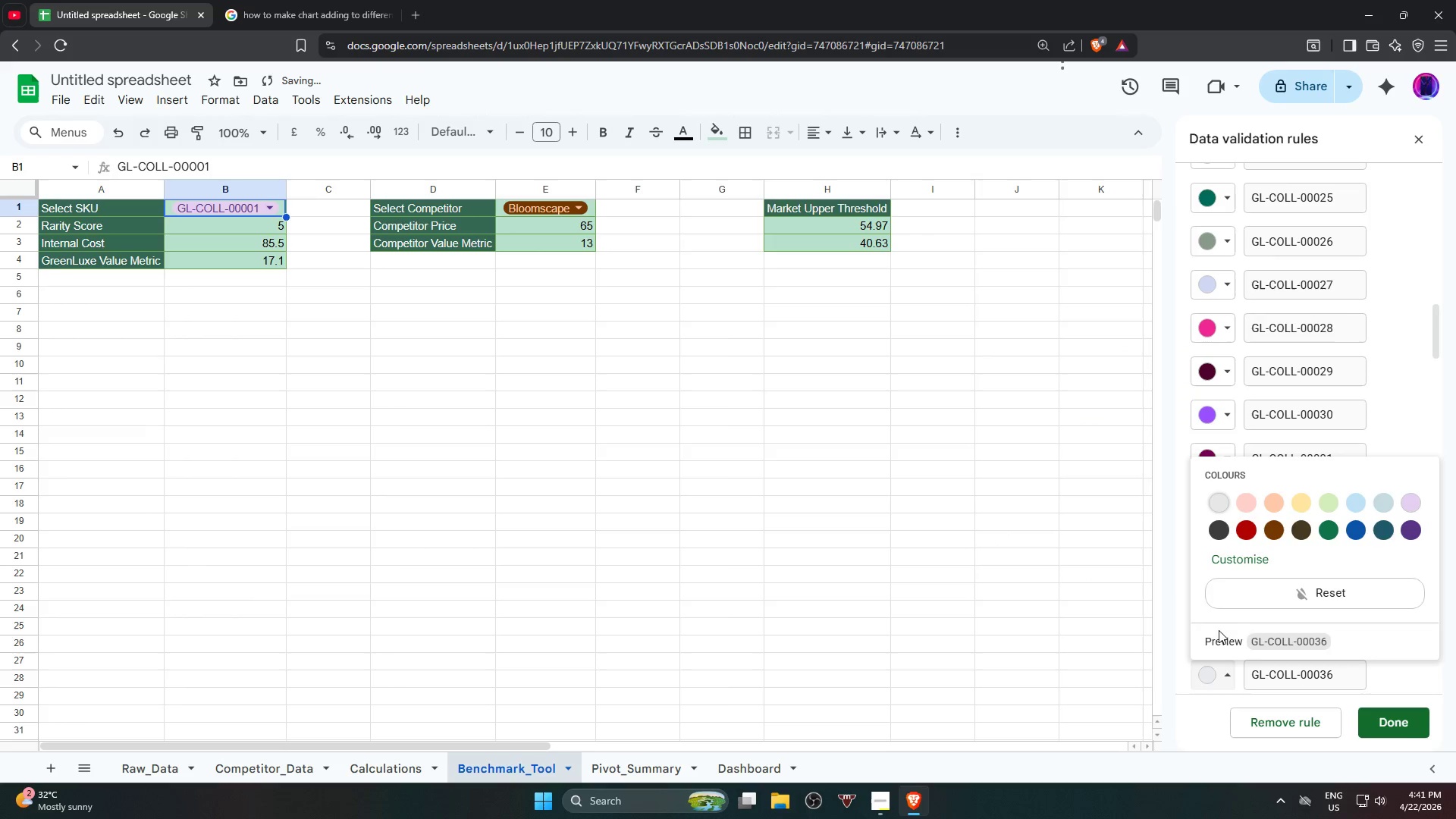 
left_click([1243, 561])
 